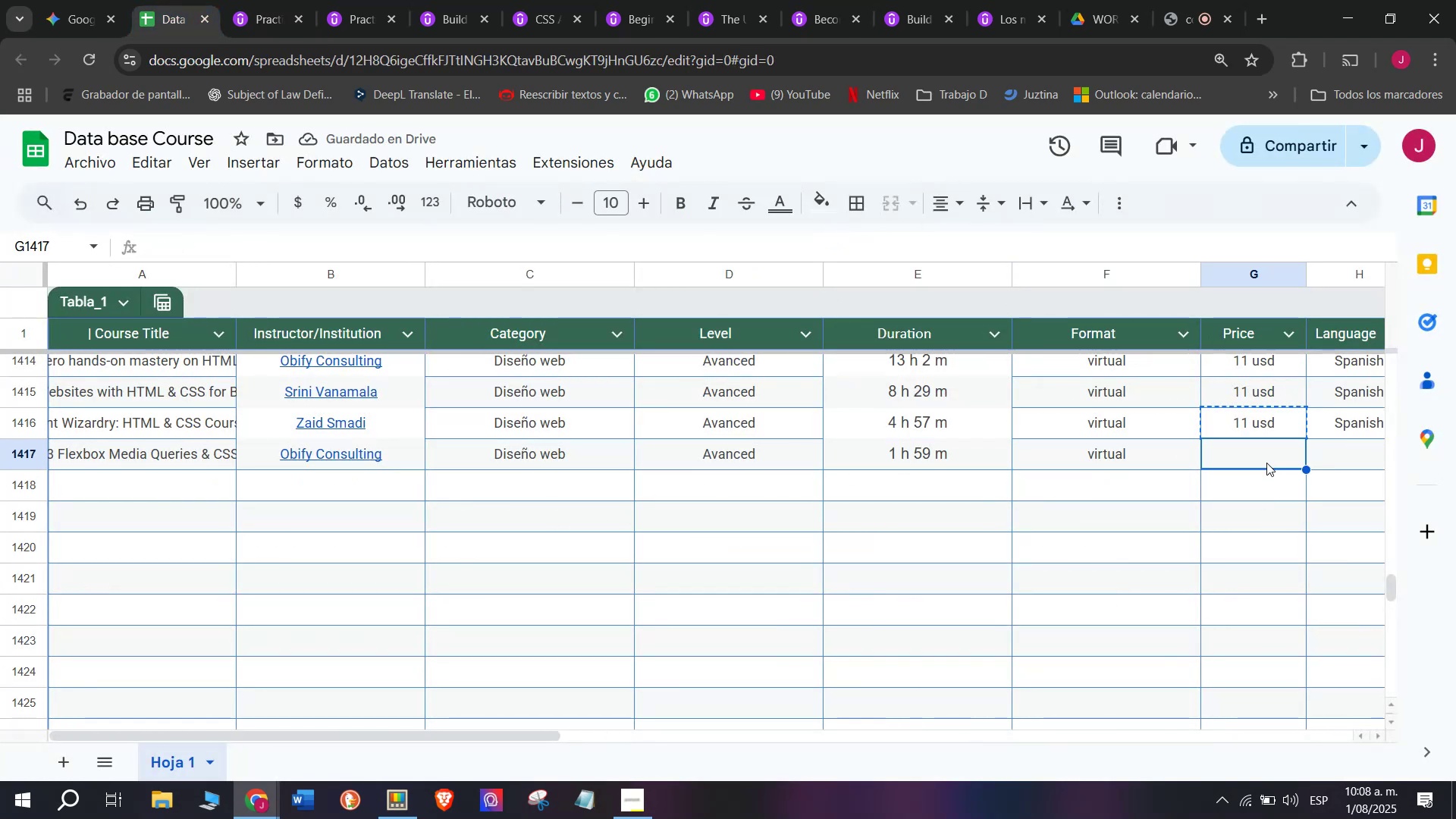 
key(Z)
 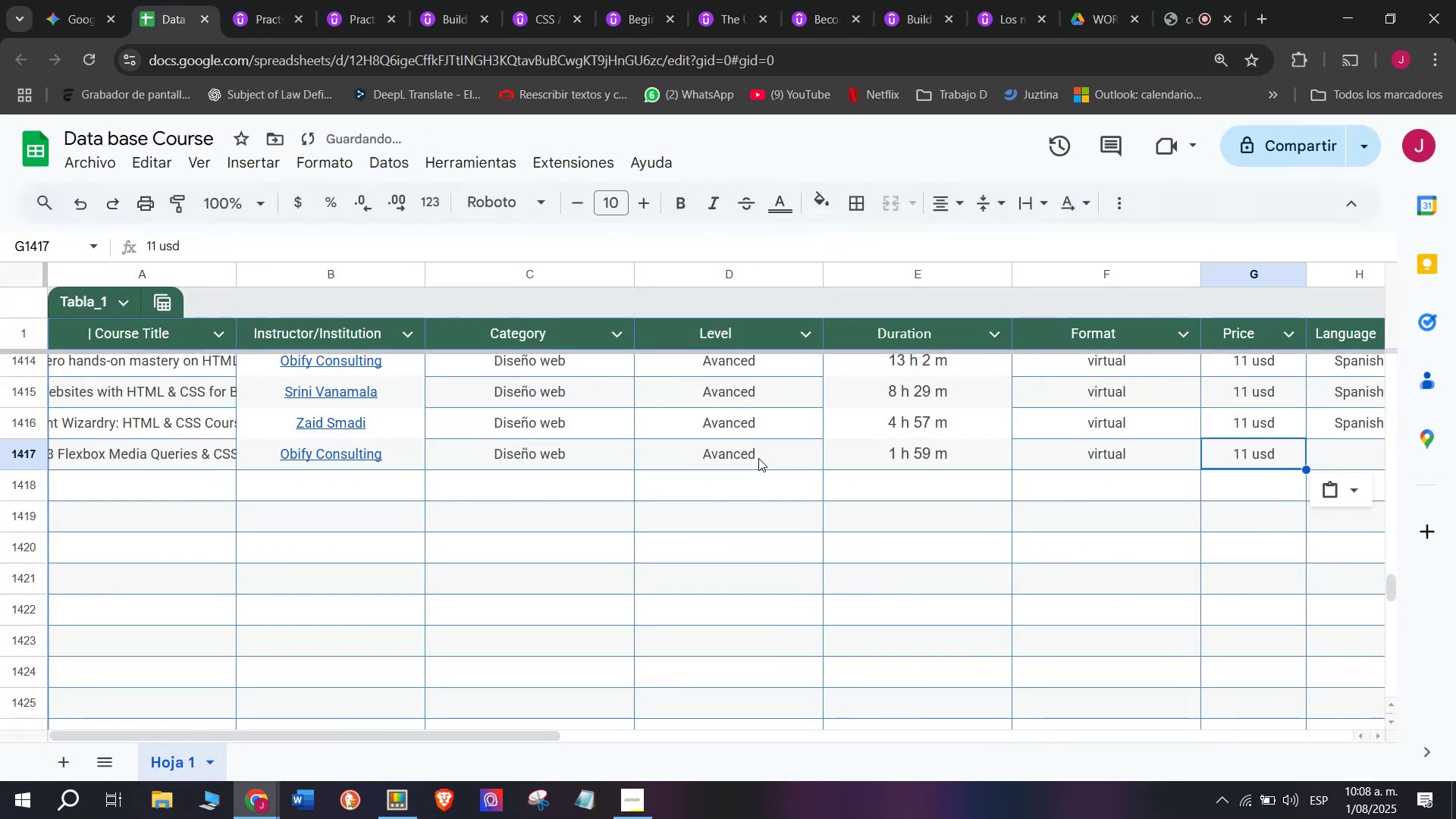 
key(Control+V)
 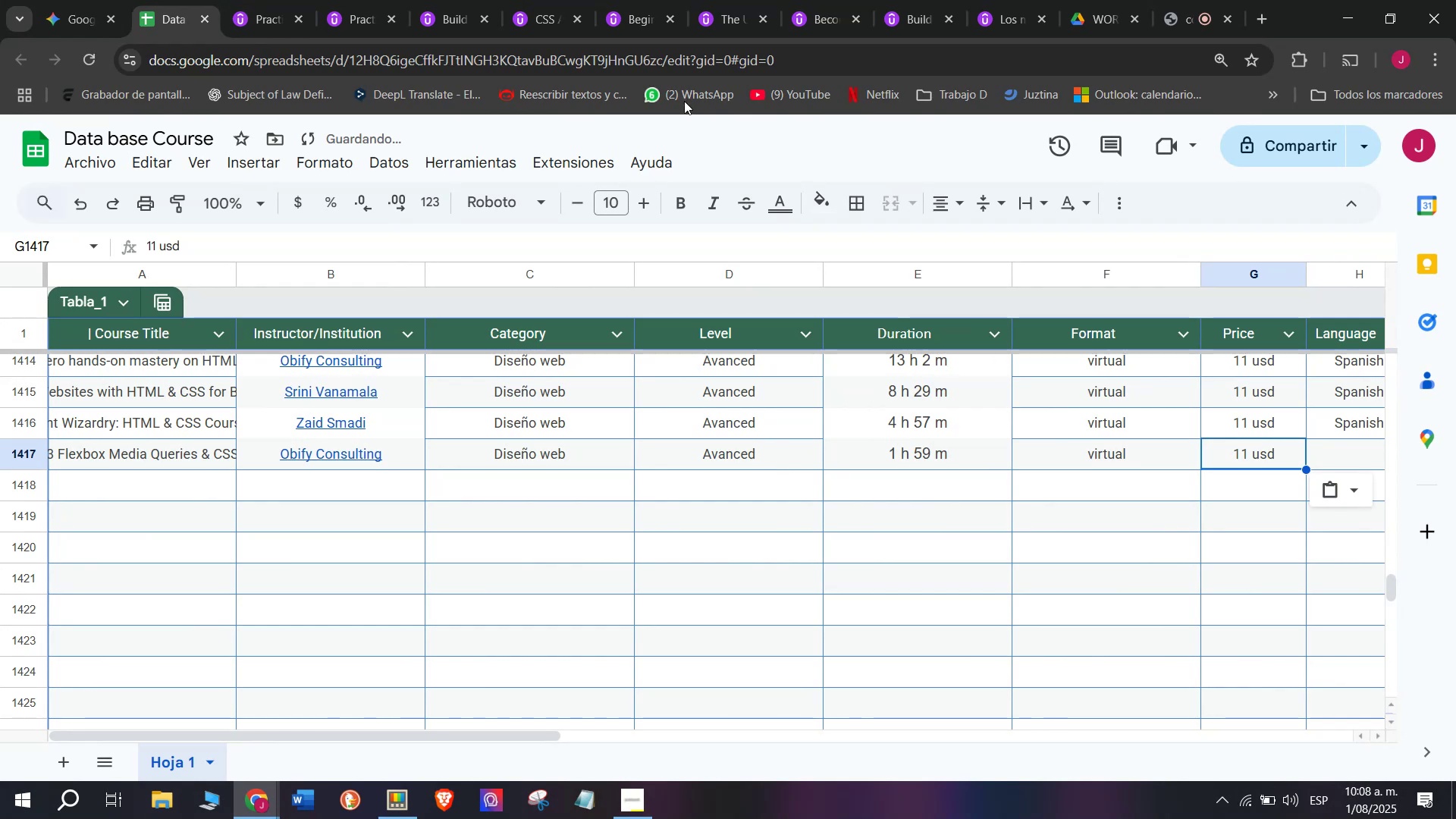 
left_click([289, 0])
 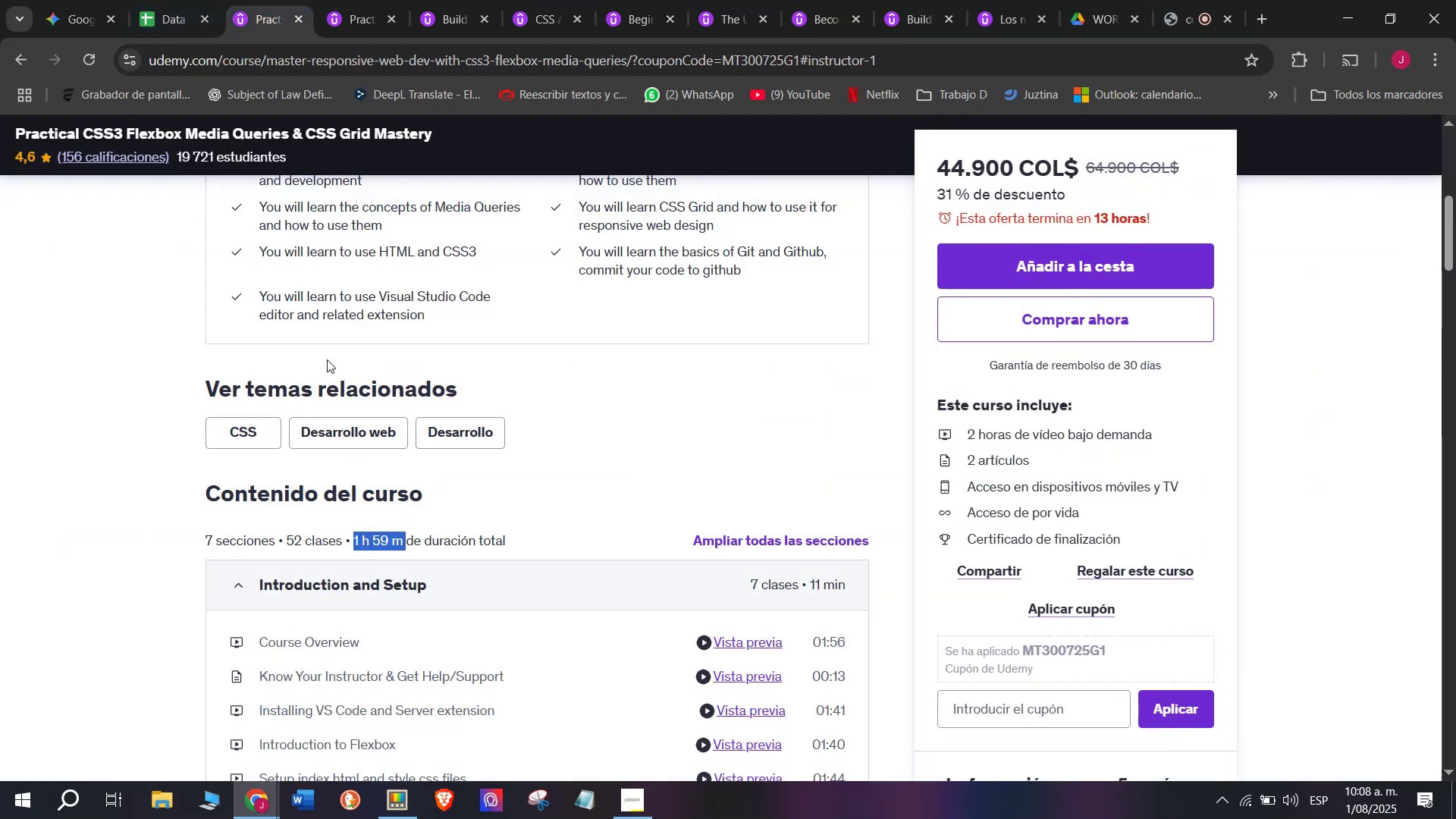 
scroll: coordinate [327, 359], scroll_direction: up, amount: 3.0
 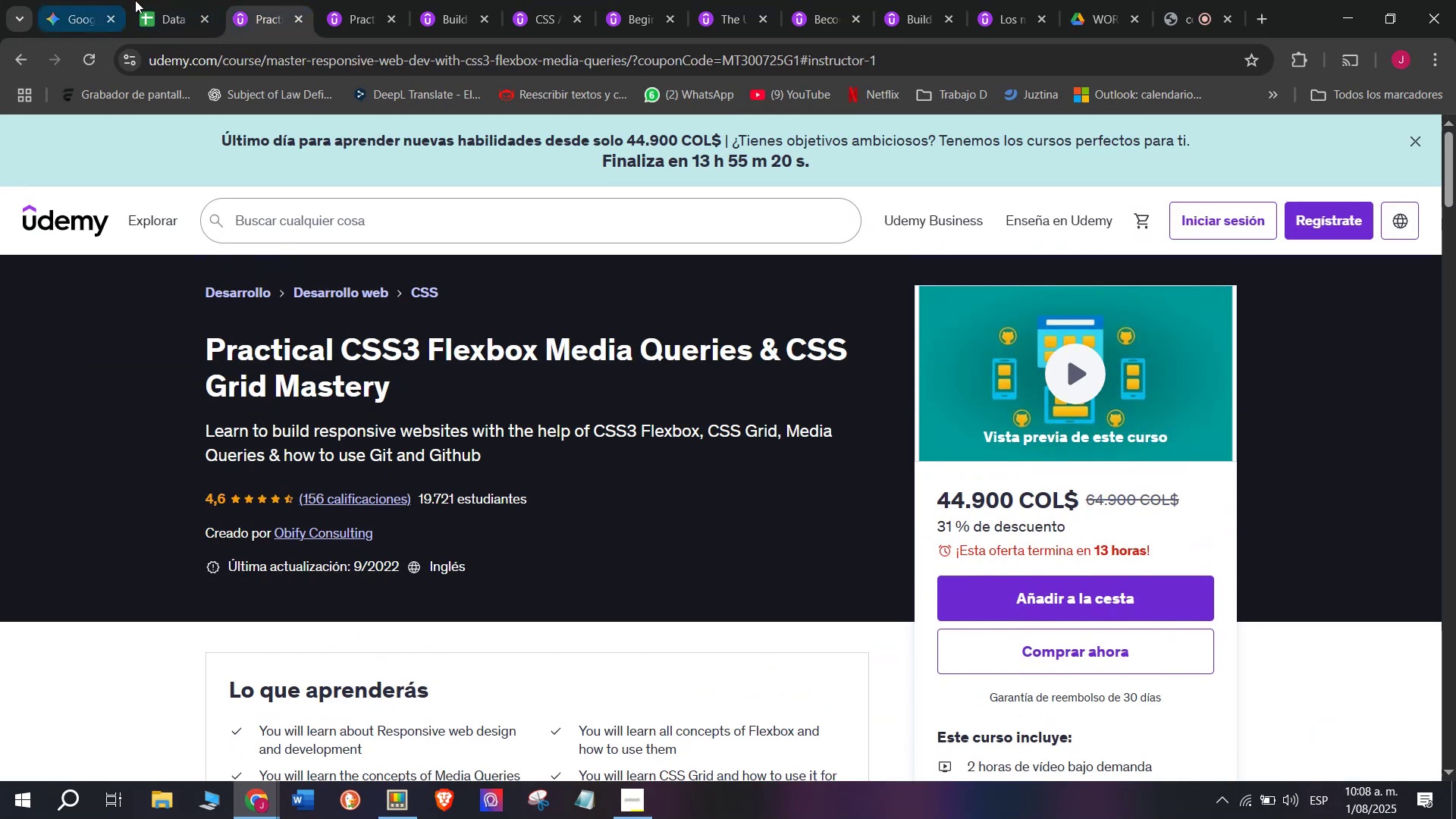 
left_click([149, 0])
 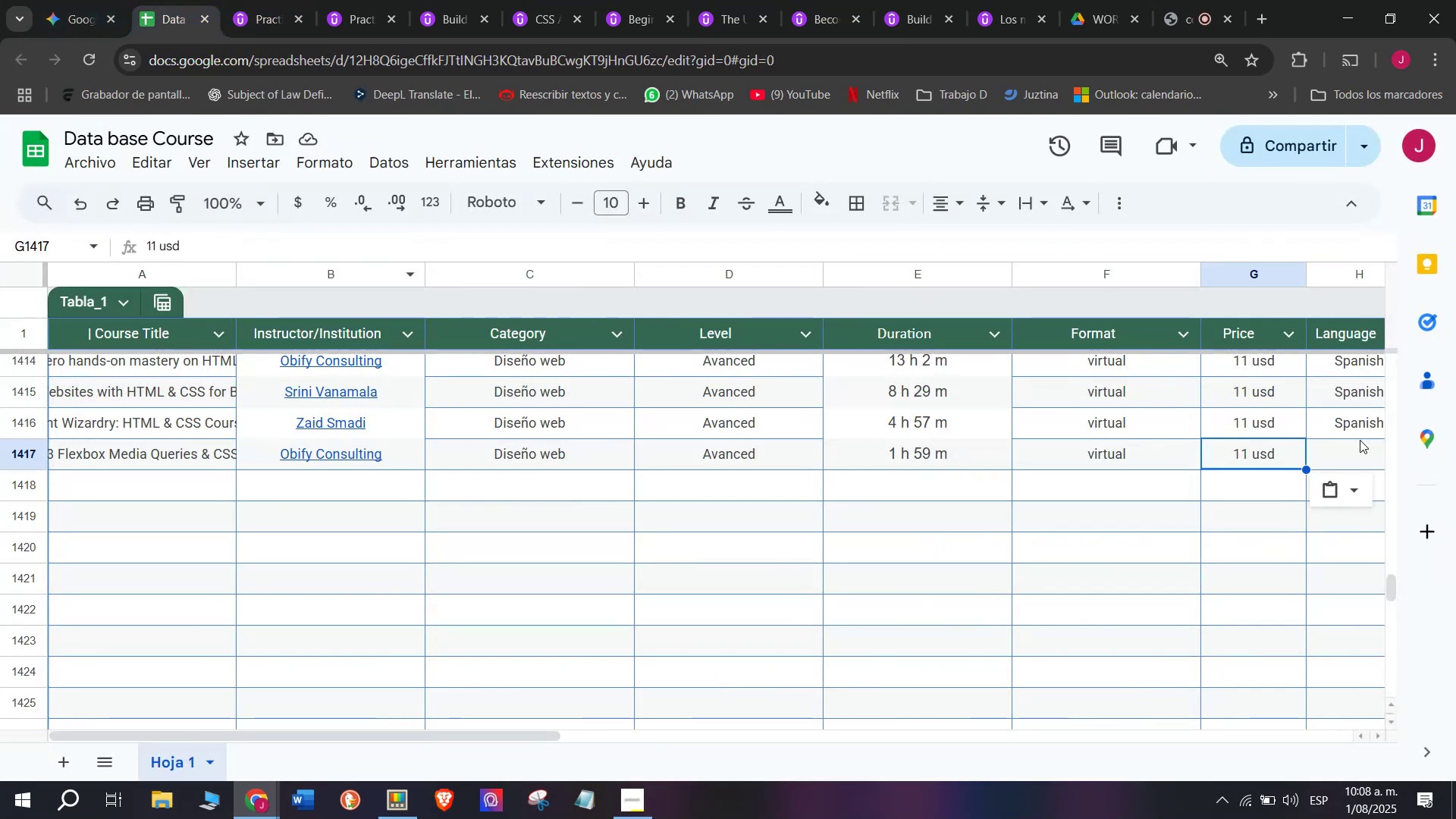 
left_click([1356, 428])
 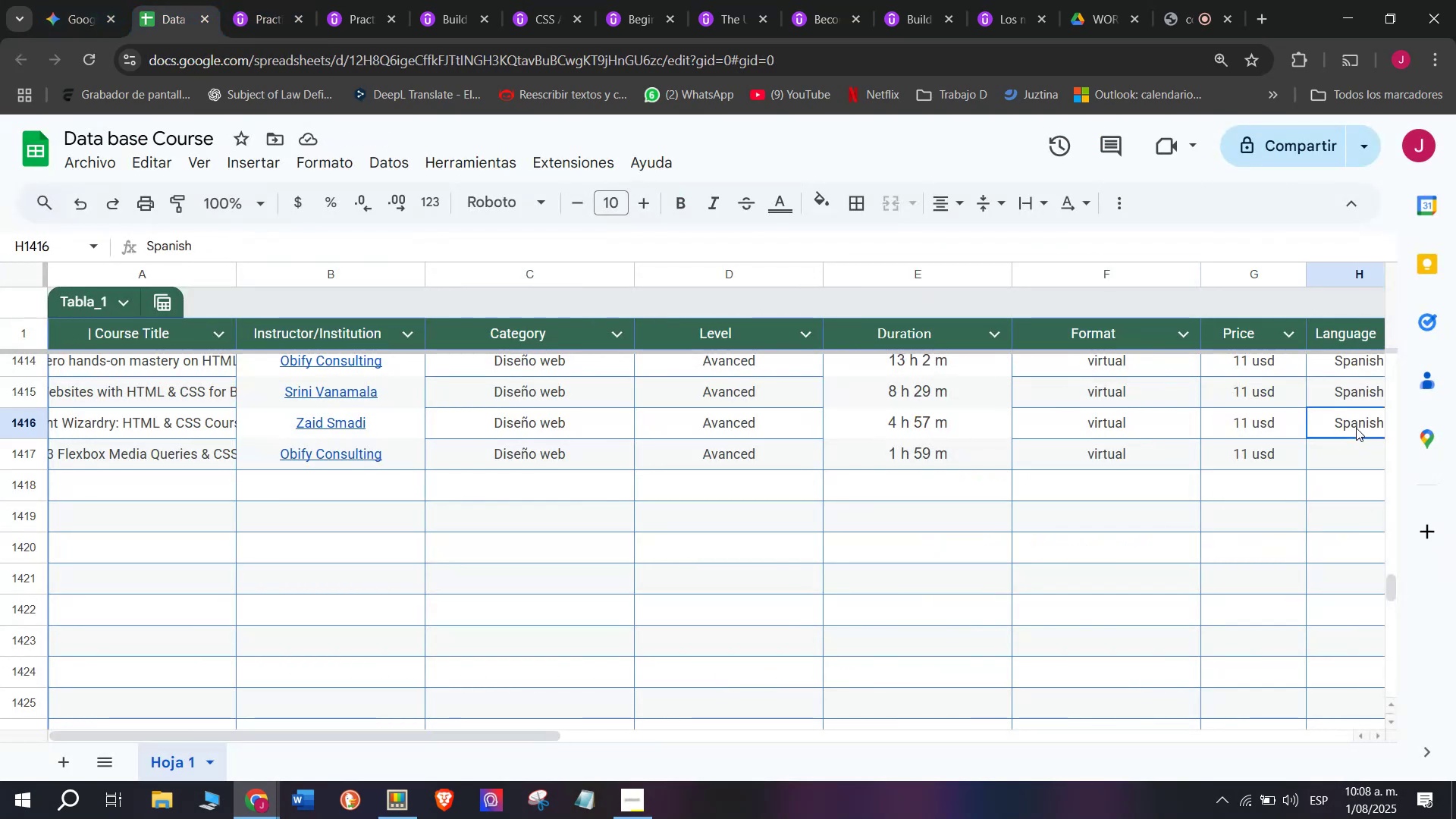 
key(Control+C)
 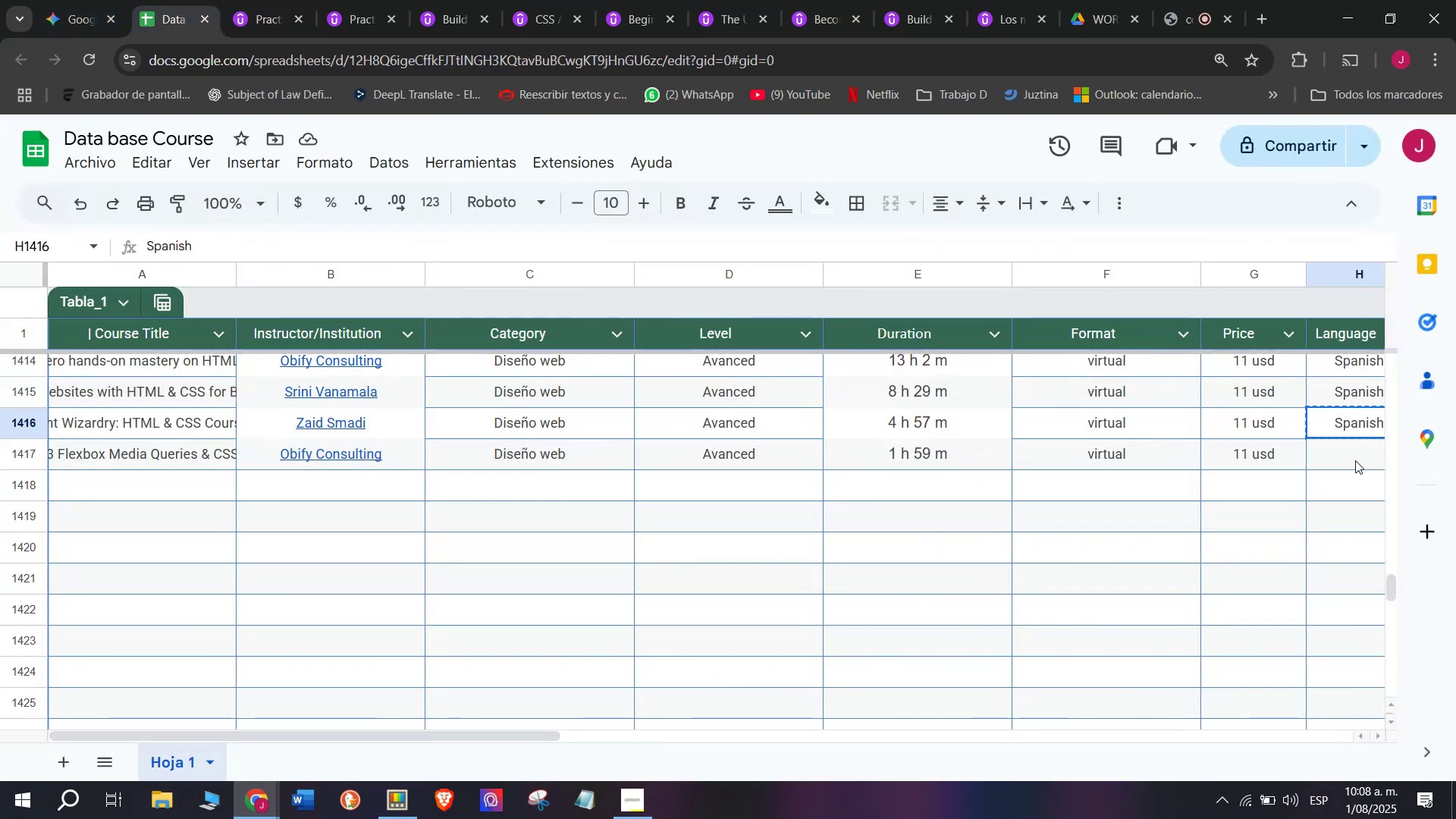 
key(Control+ControlLeft)
 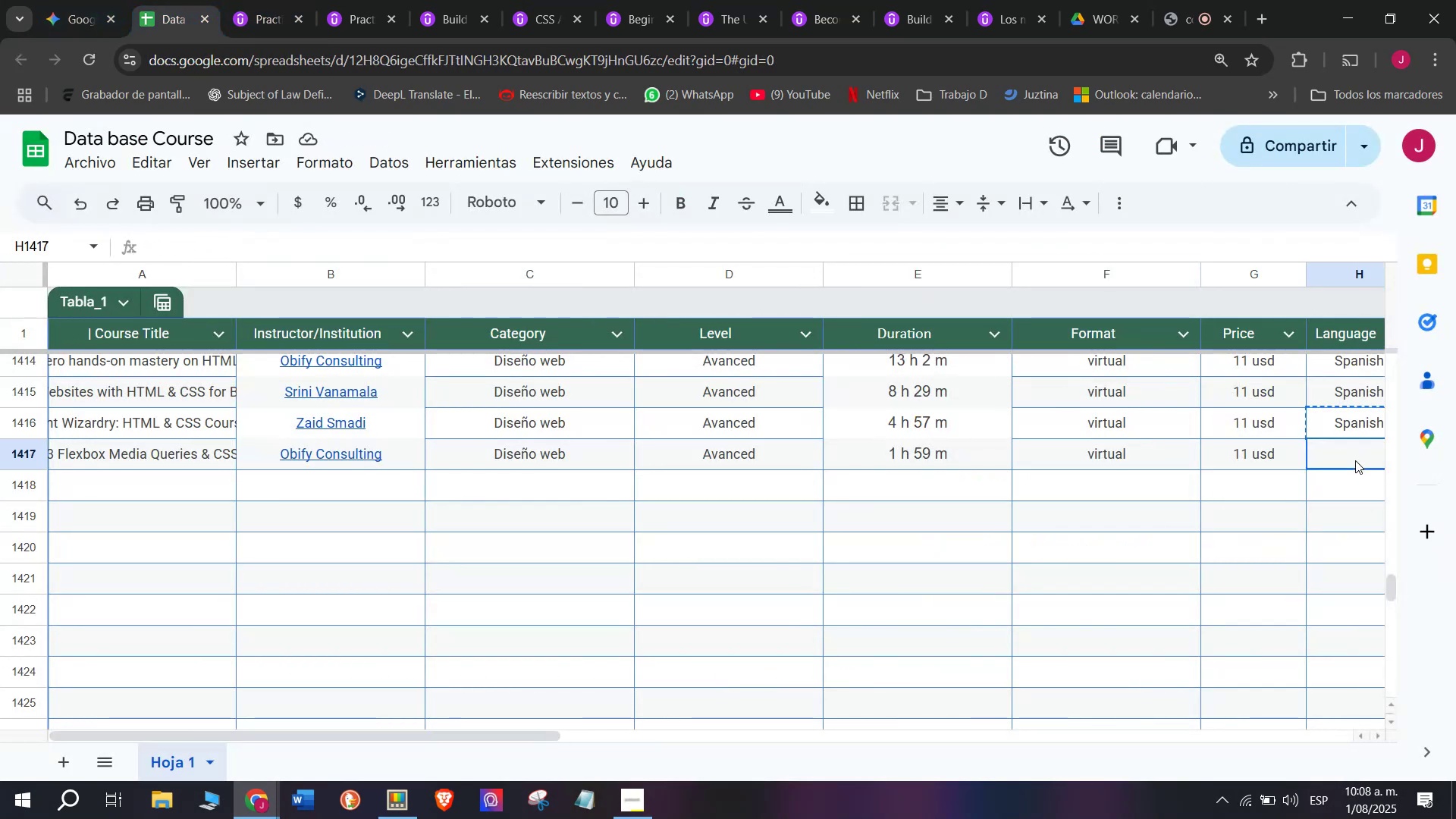 
key(Break)
 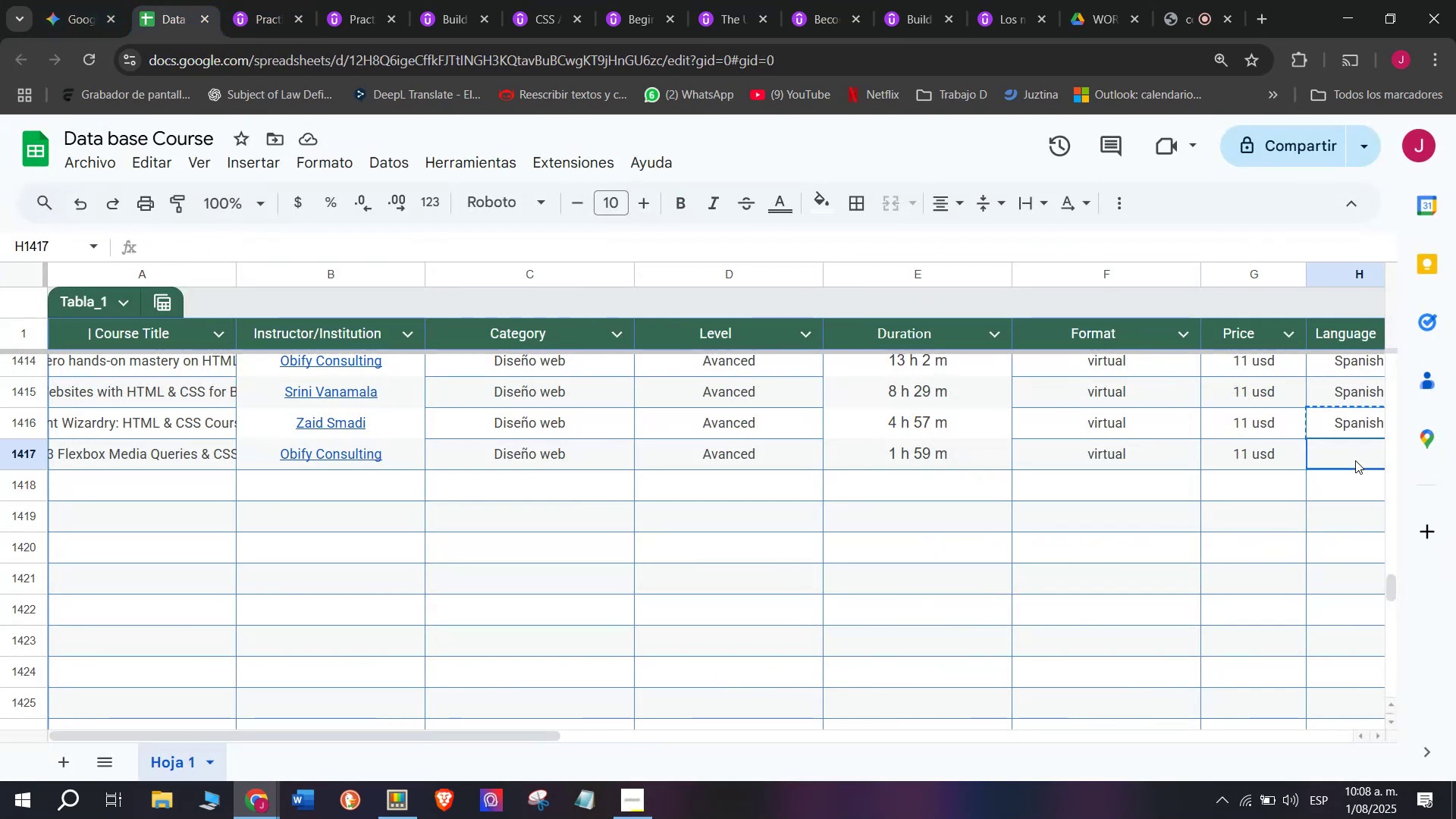 
left_click([1355, 460])
 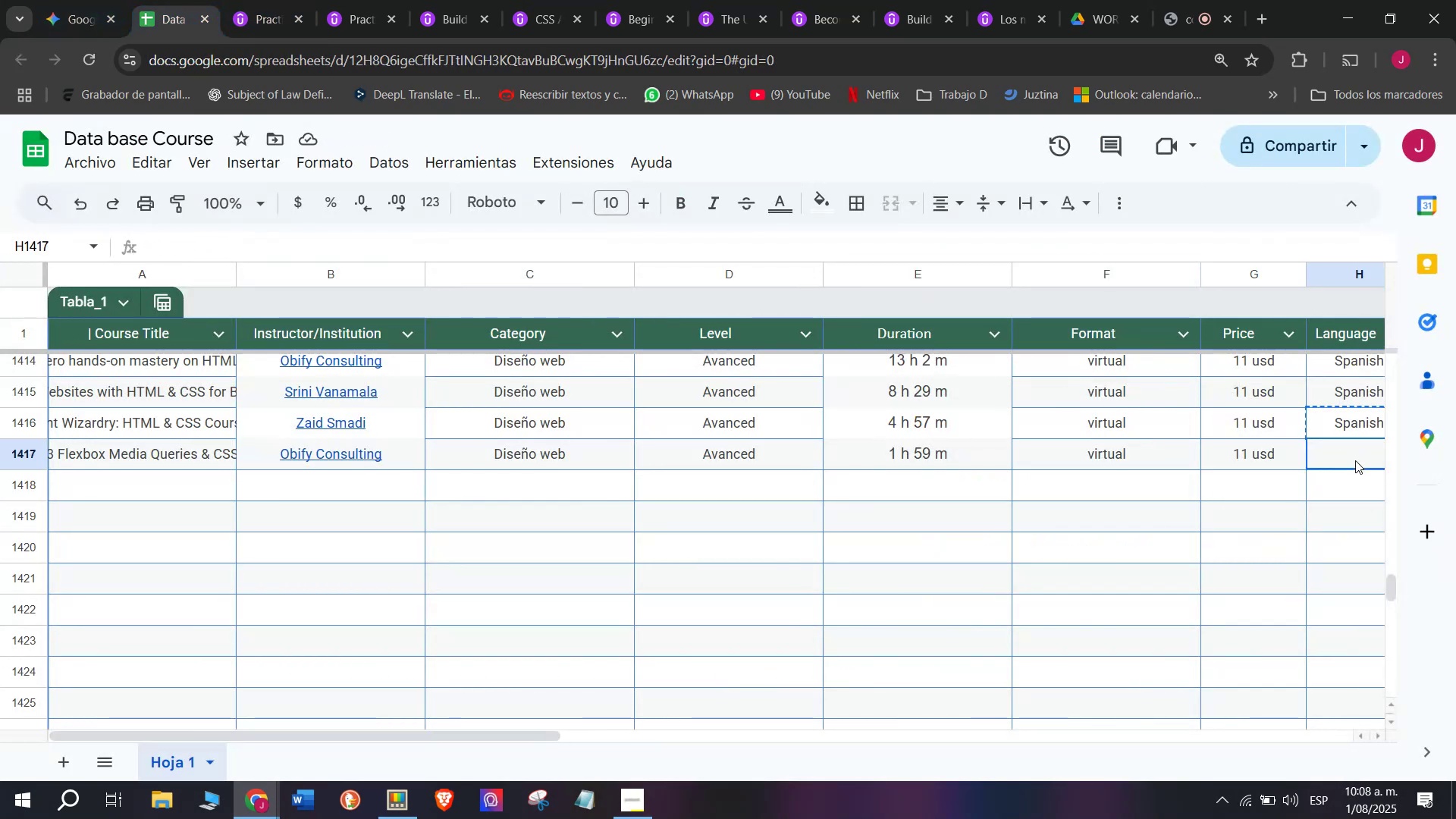 
key(Z)
 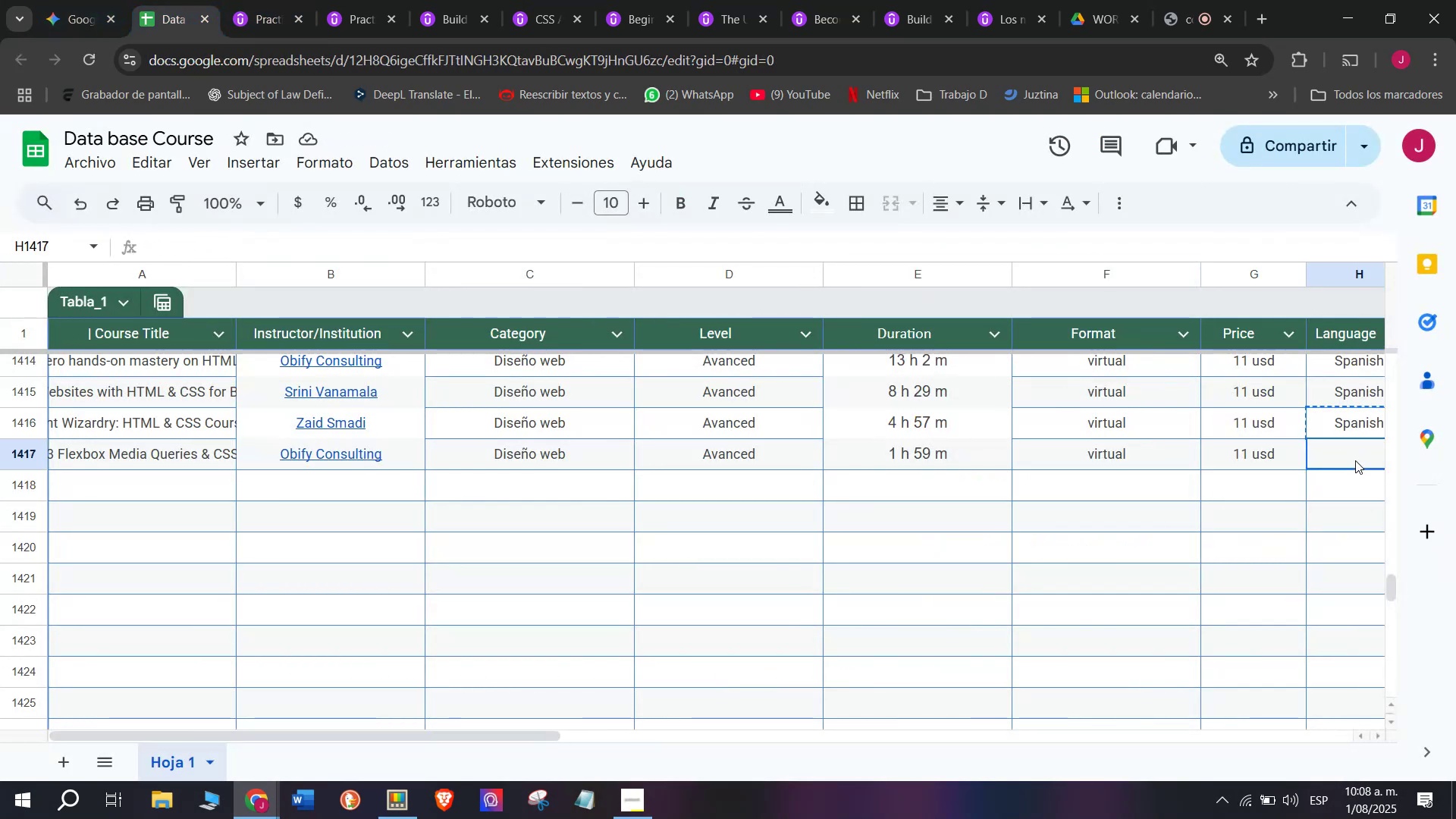 
key(Control+ControlLeft)
 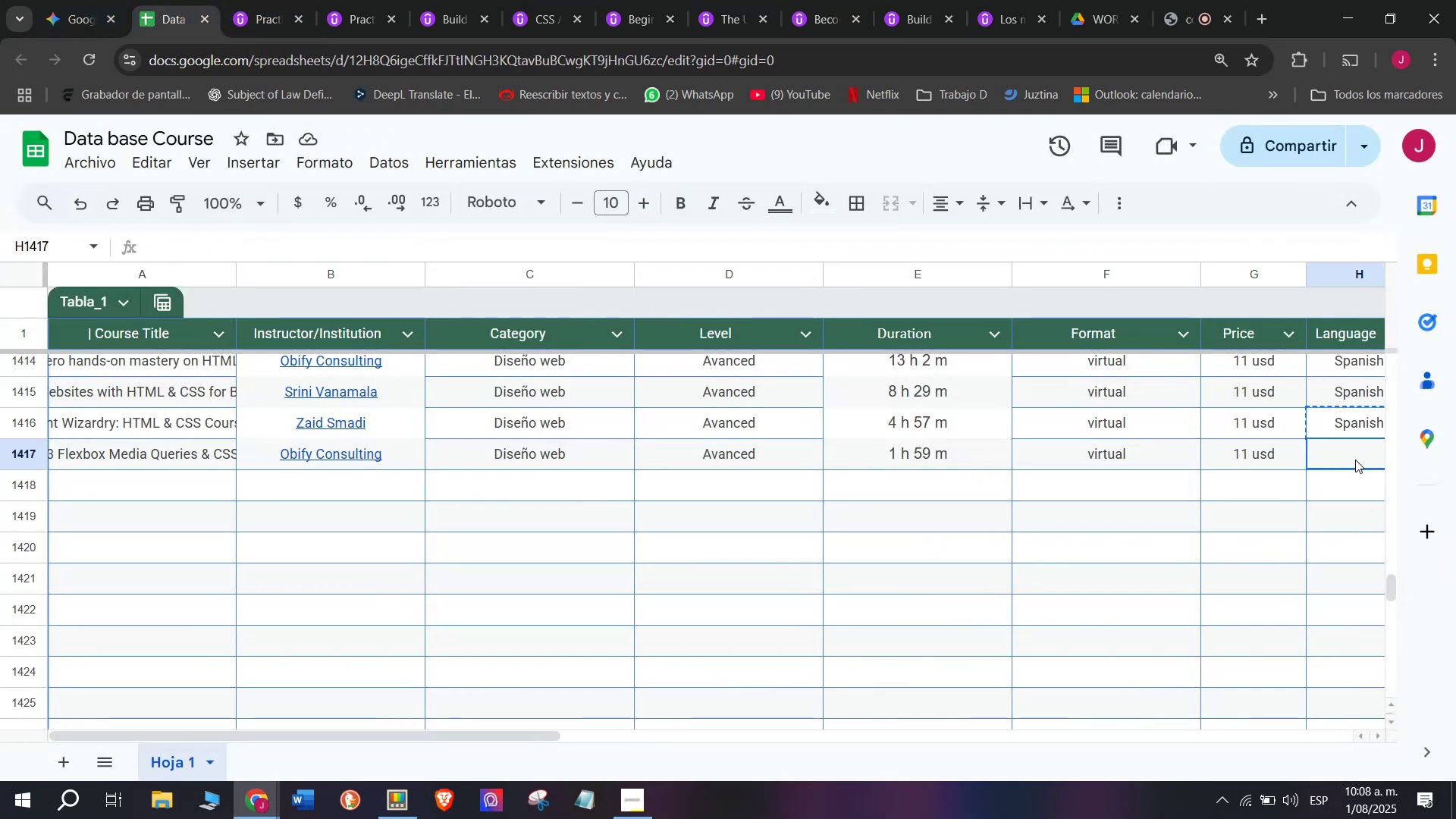 
key(Control+V)
 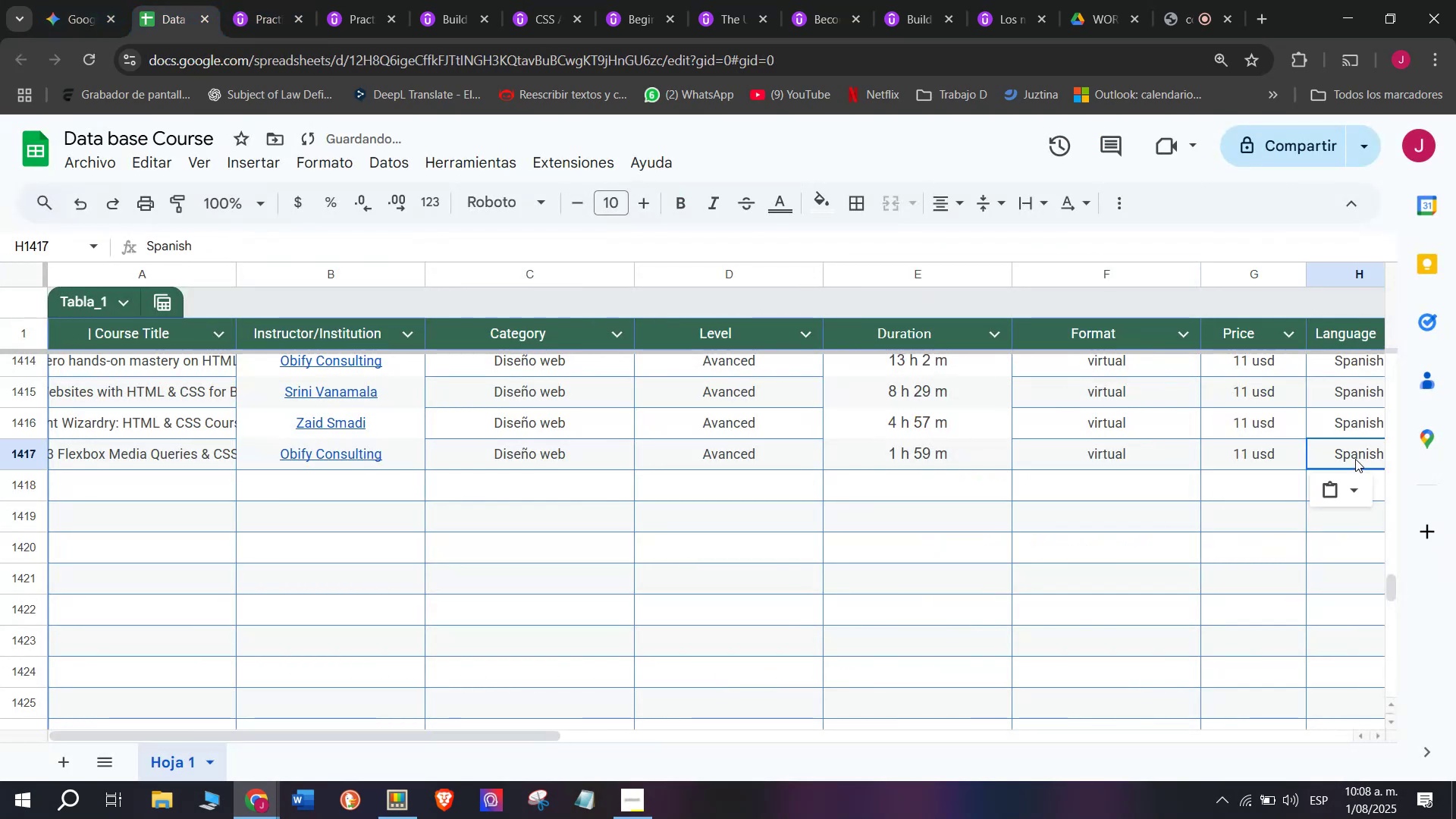 
scroll: coordinate [300, 400], scroll_direction: down, amount: 3.0
 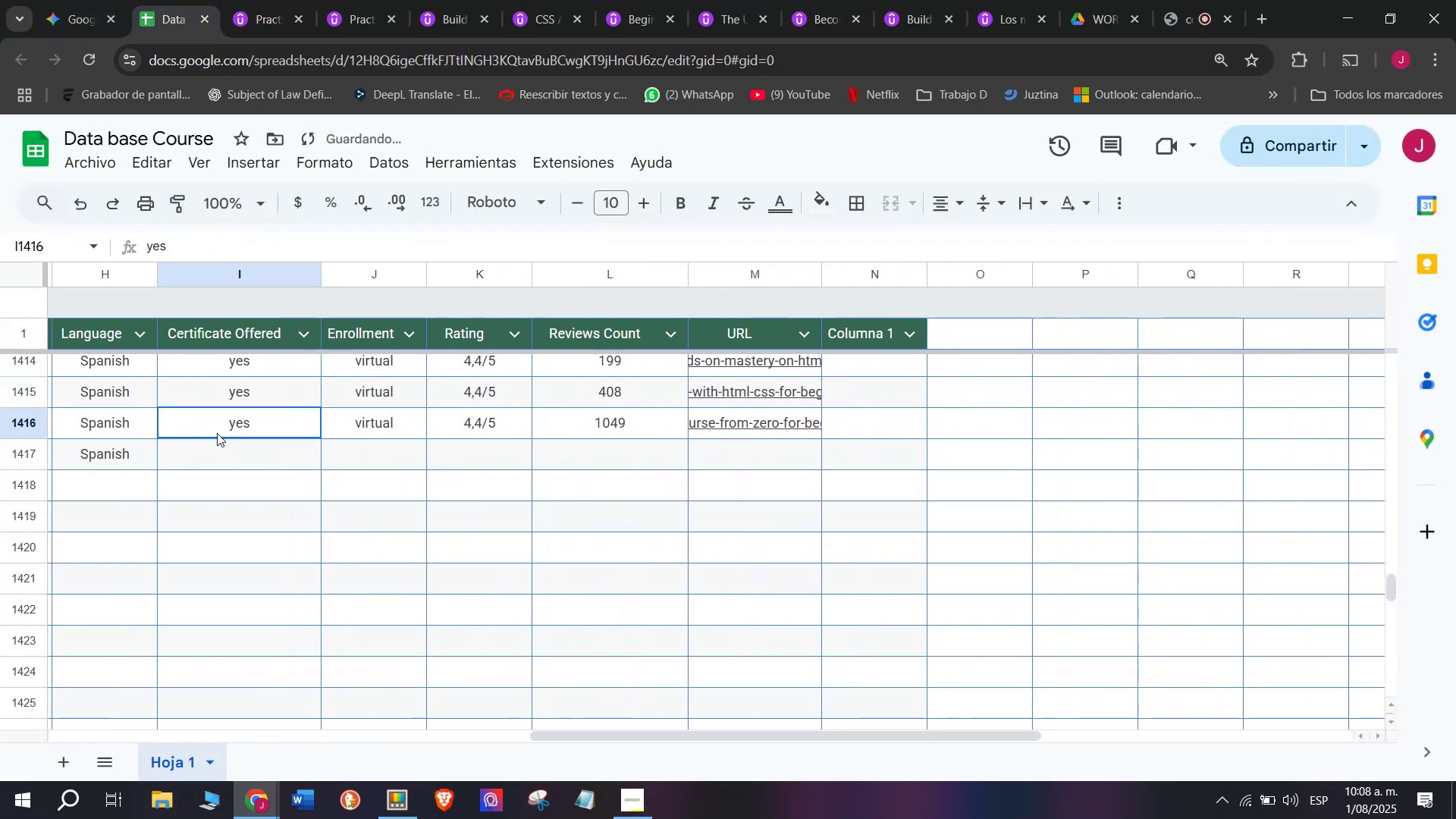 
key(Control+ControlLeft)
 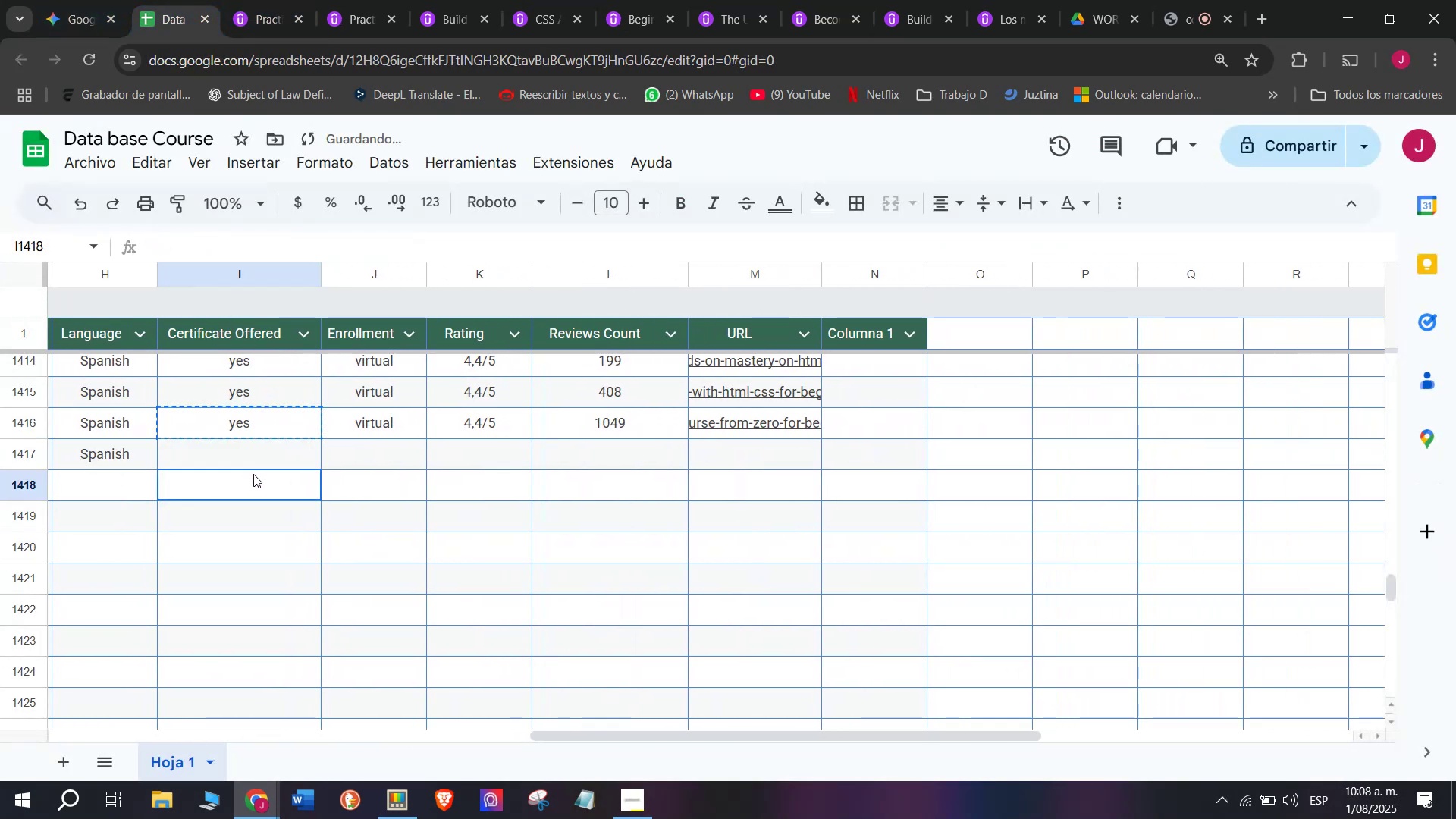 
key(Control+C)
 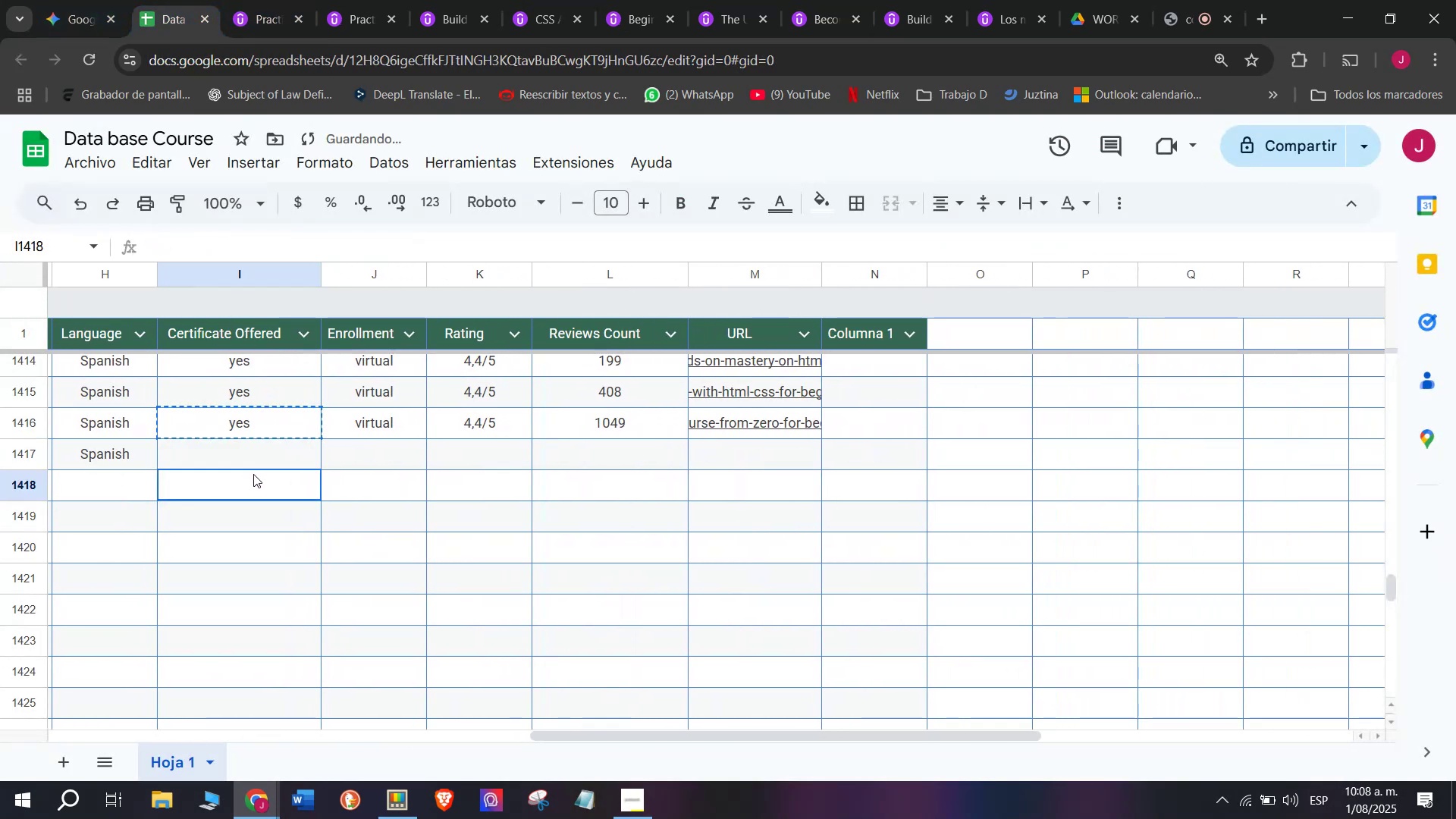 
key(Break)
 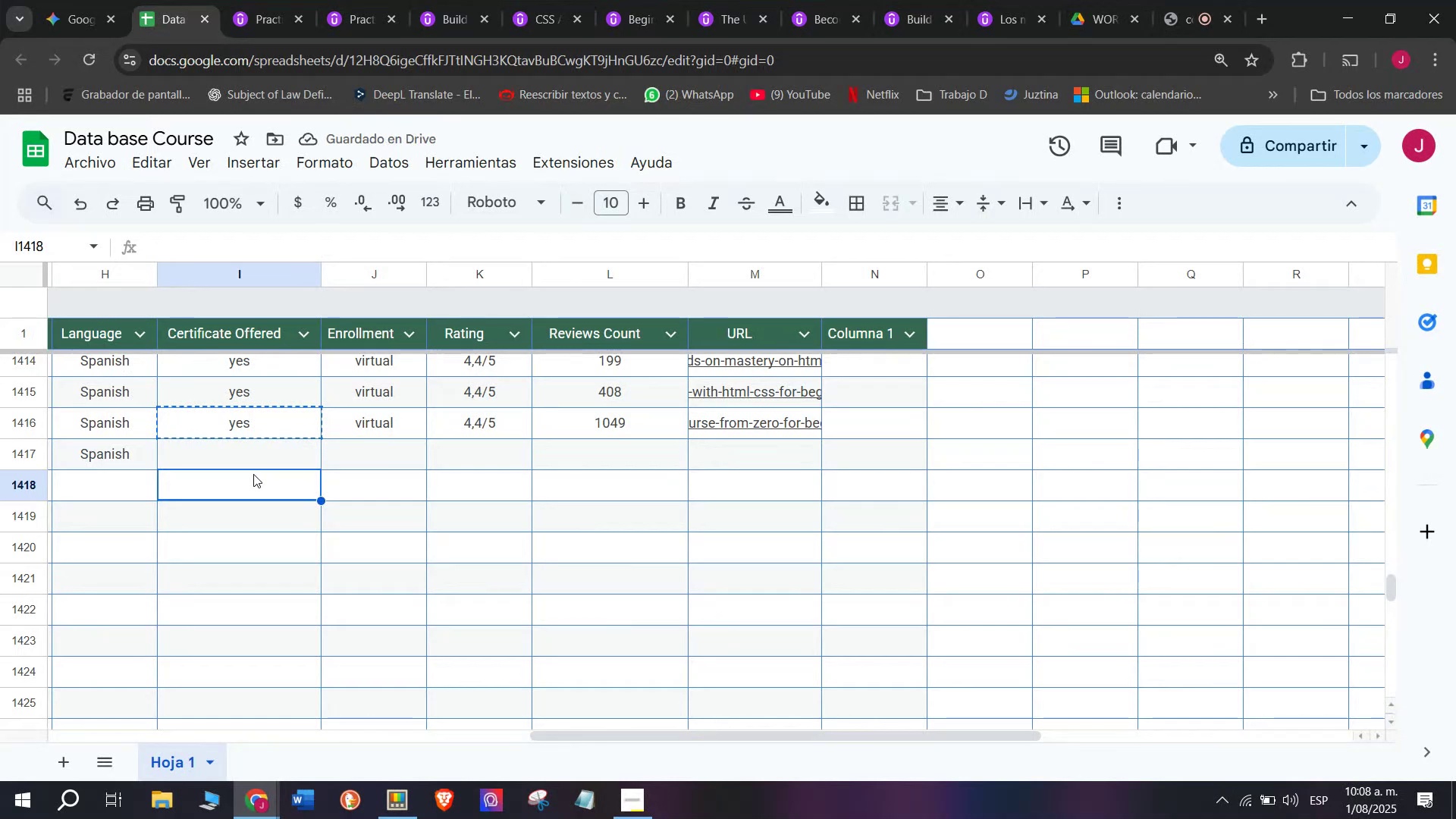 
left_click([277, 442])
 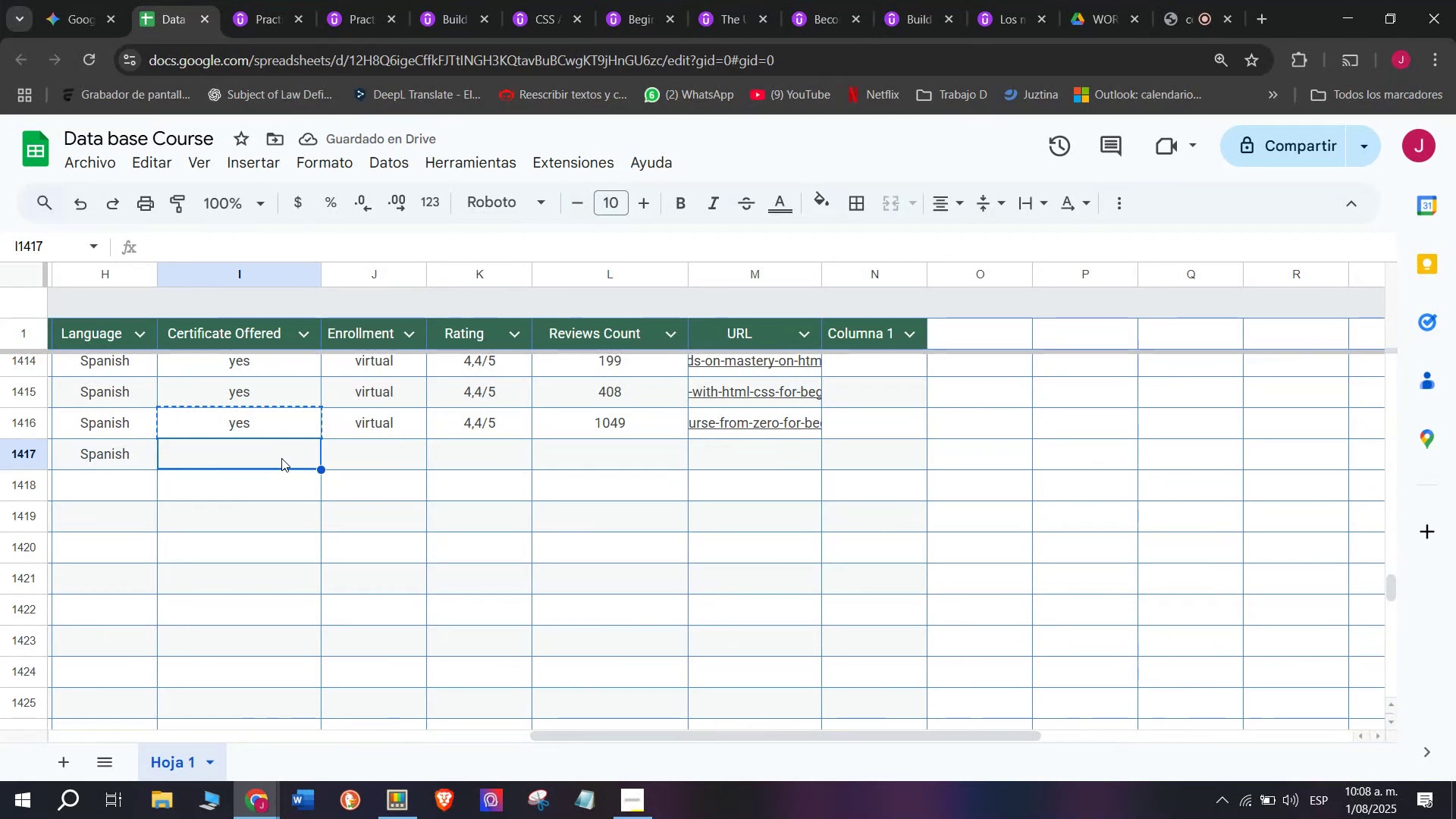 
key(Z)
 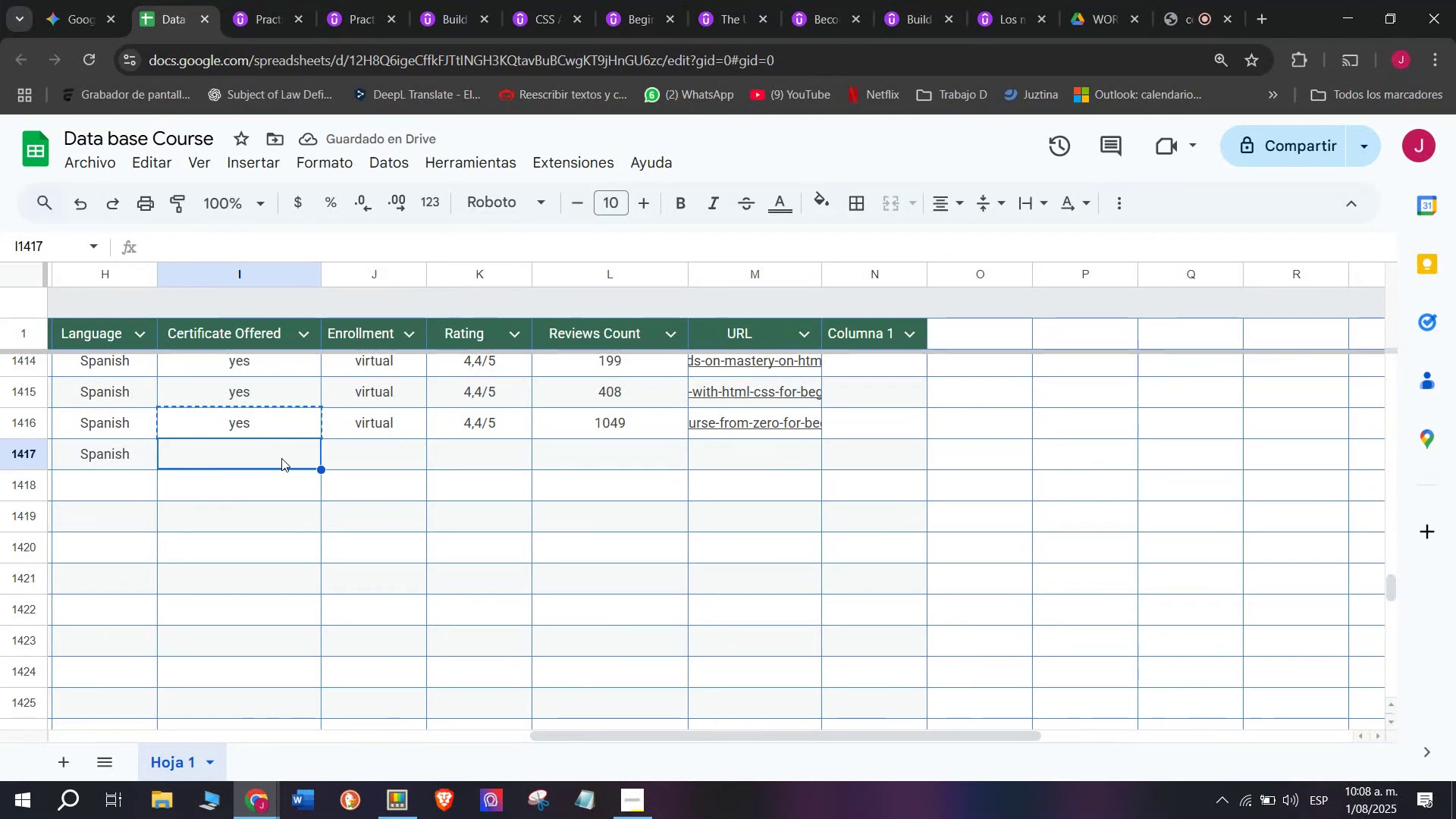 
key(Control+ControlLeft)
 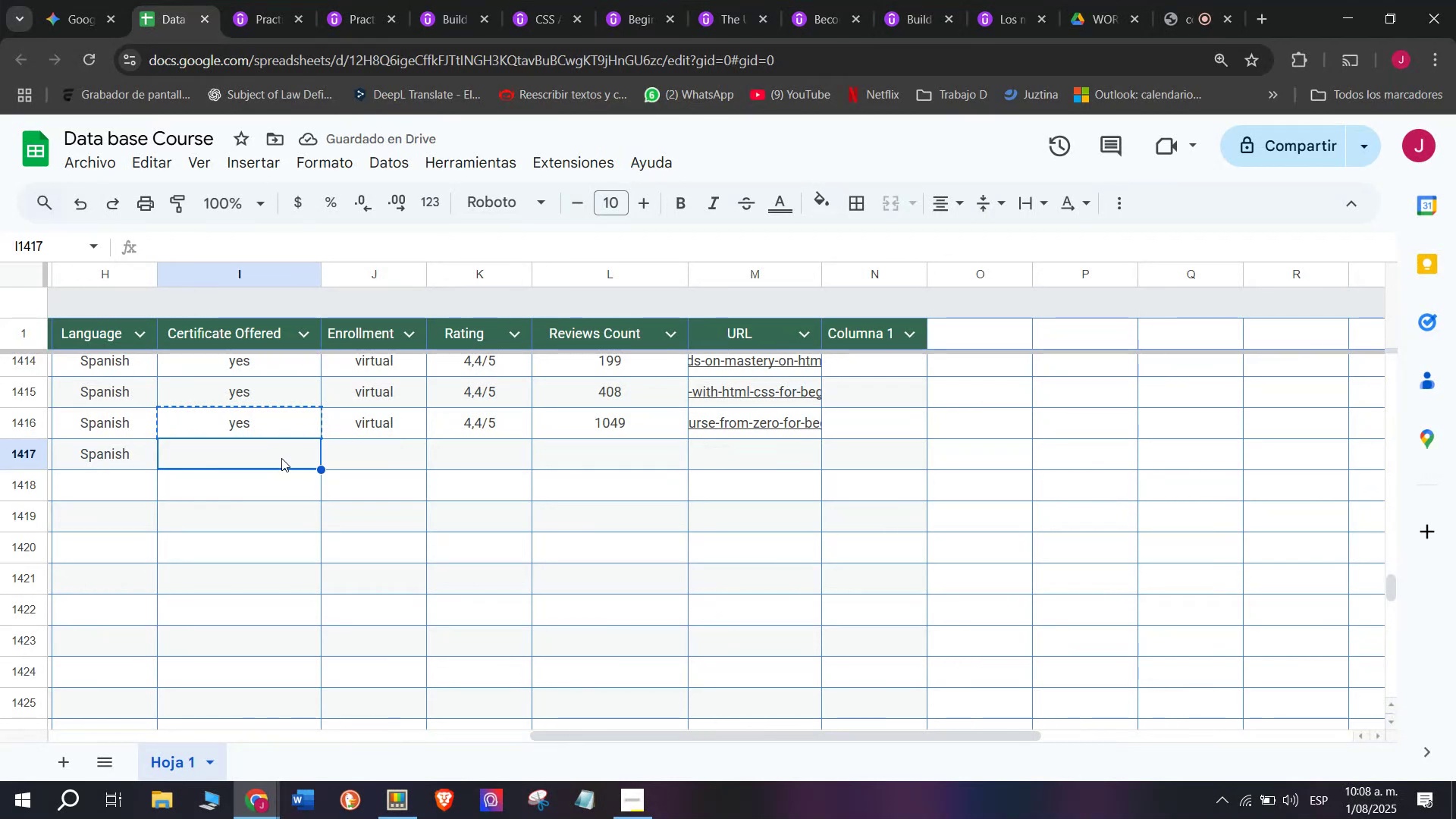 
key(Control+V)
 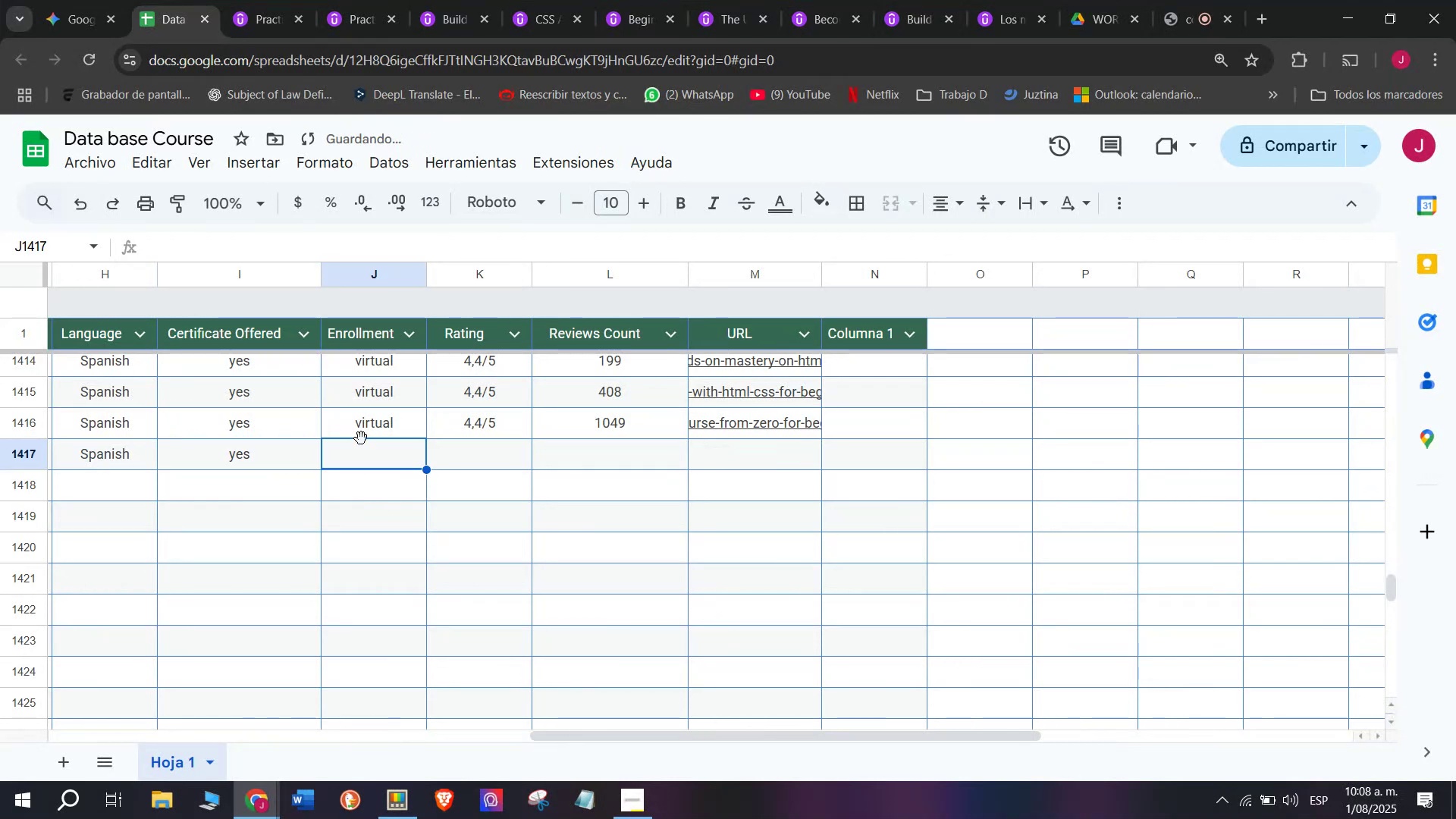 
left_click([367, 425])
 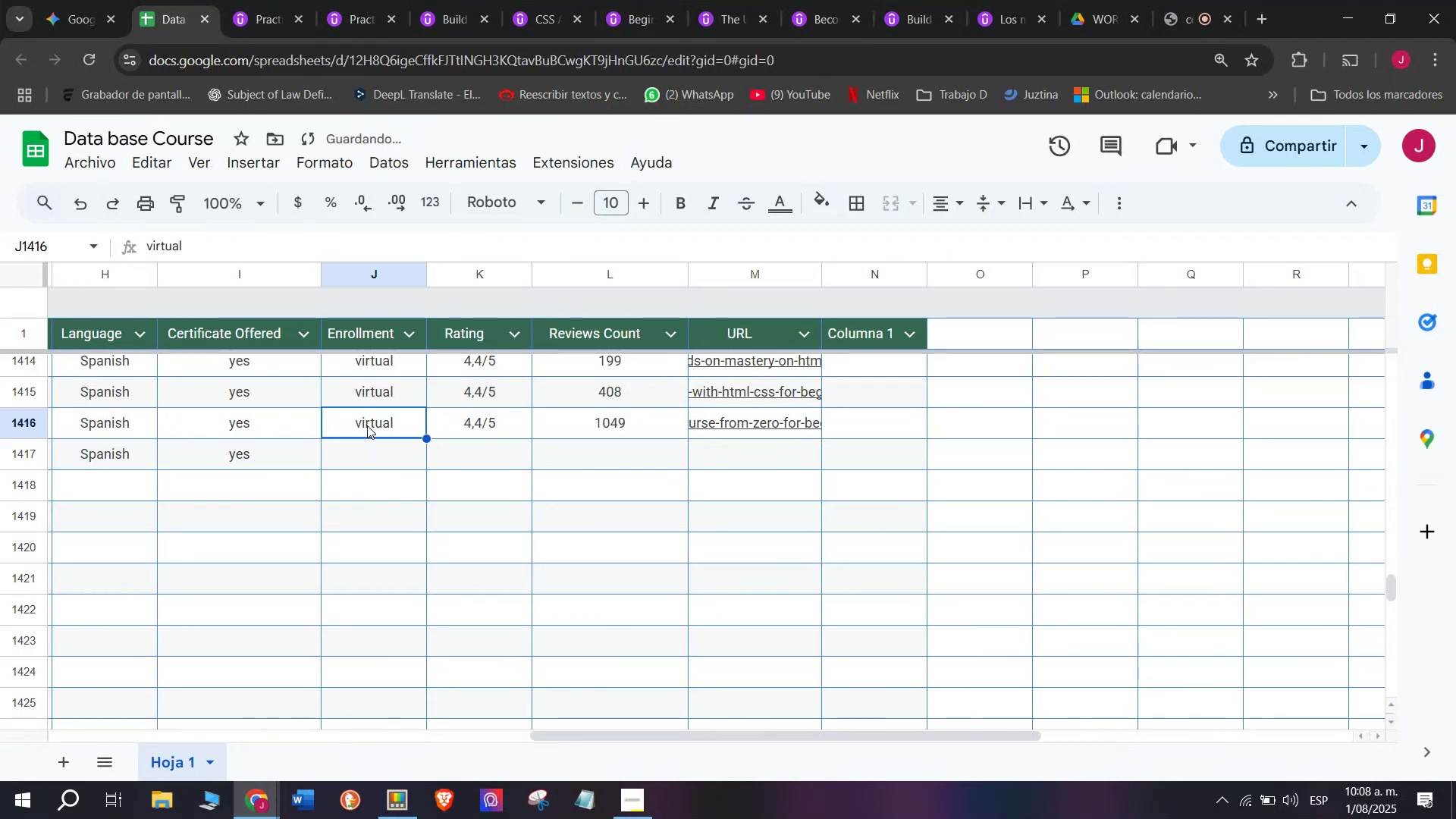 
key(Break)
 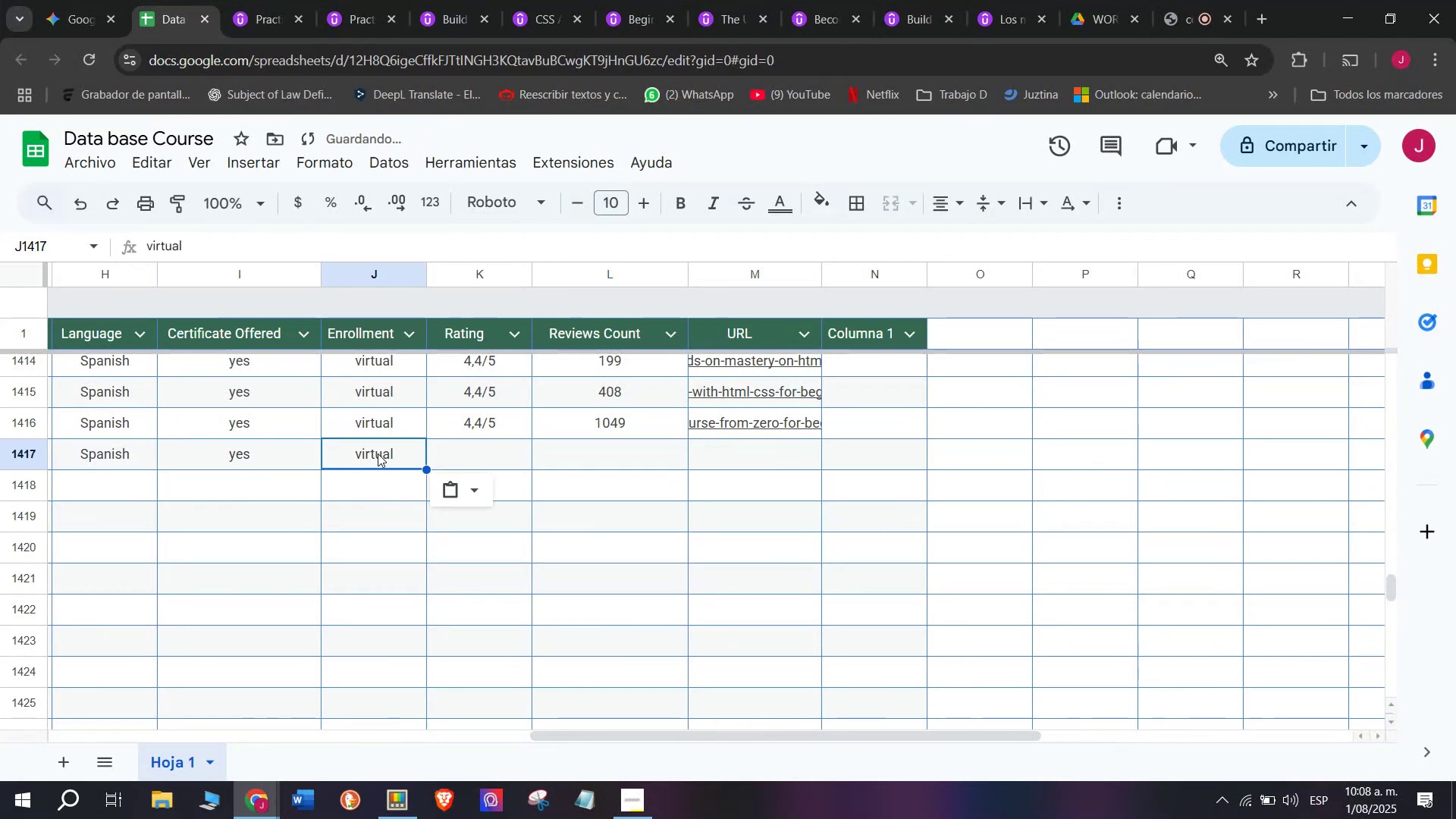 
key(Control+ControlLeft)
 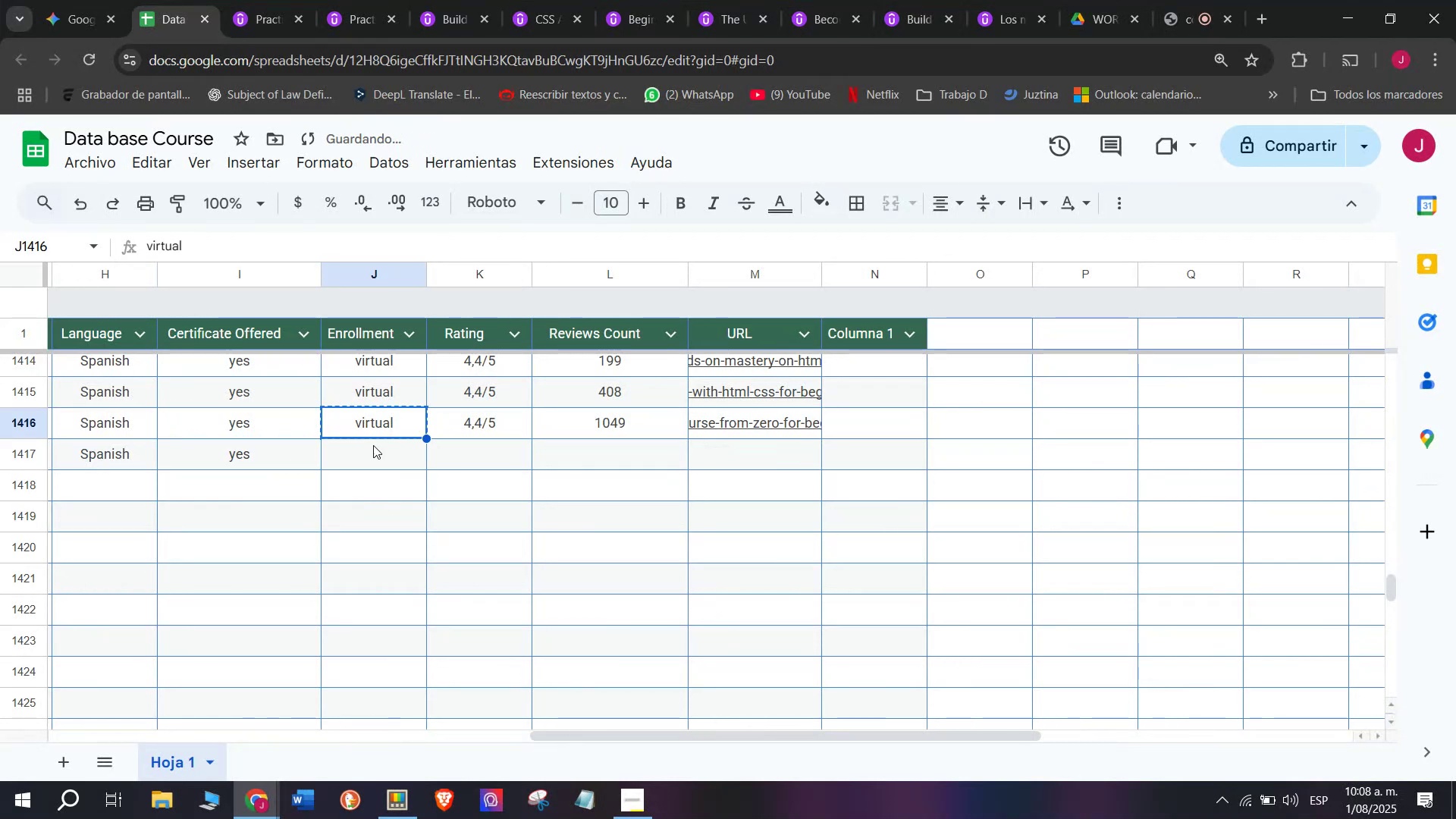 
key(Control+C)
 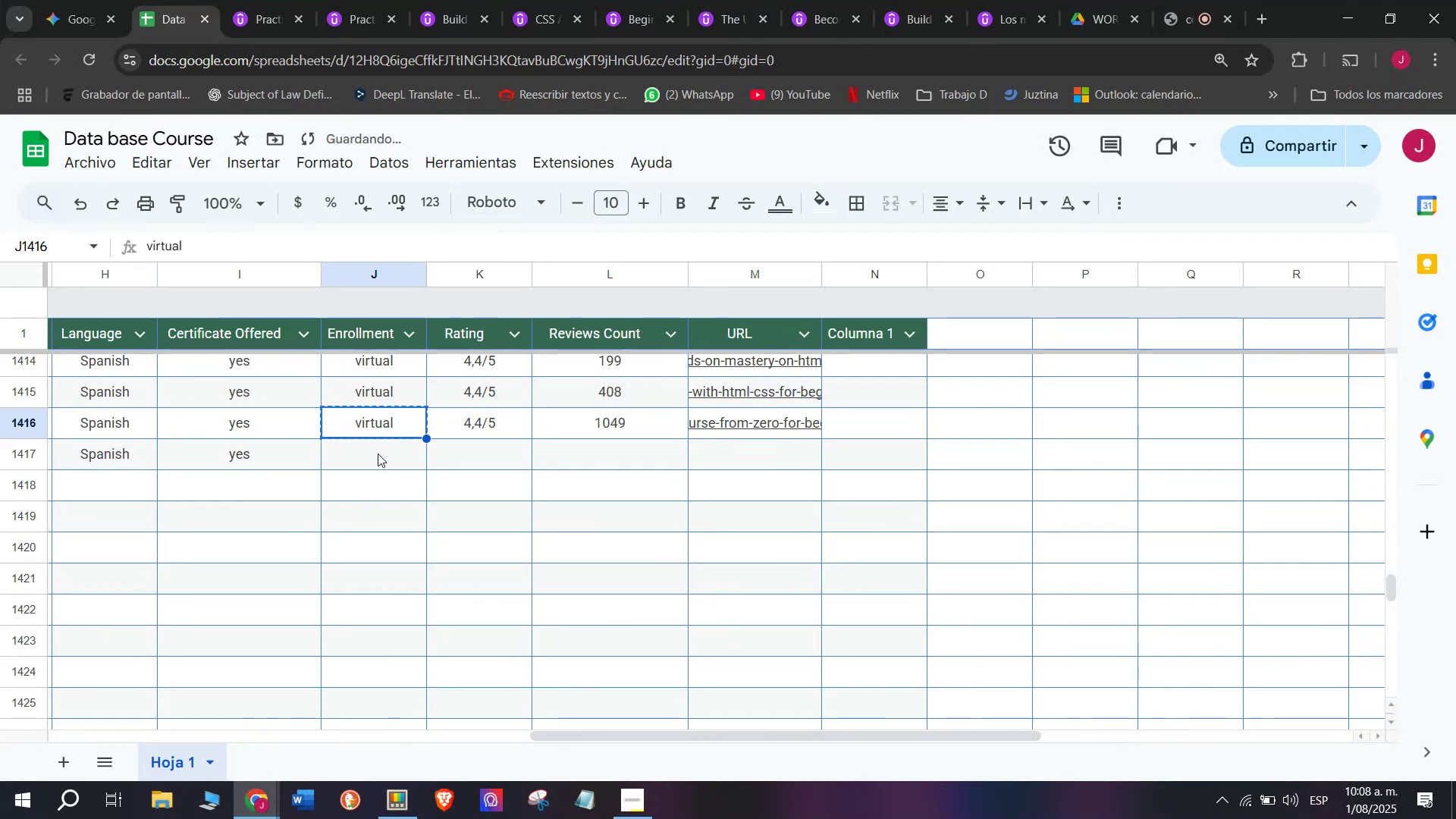 
double_click([378, 453])
 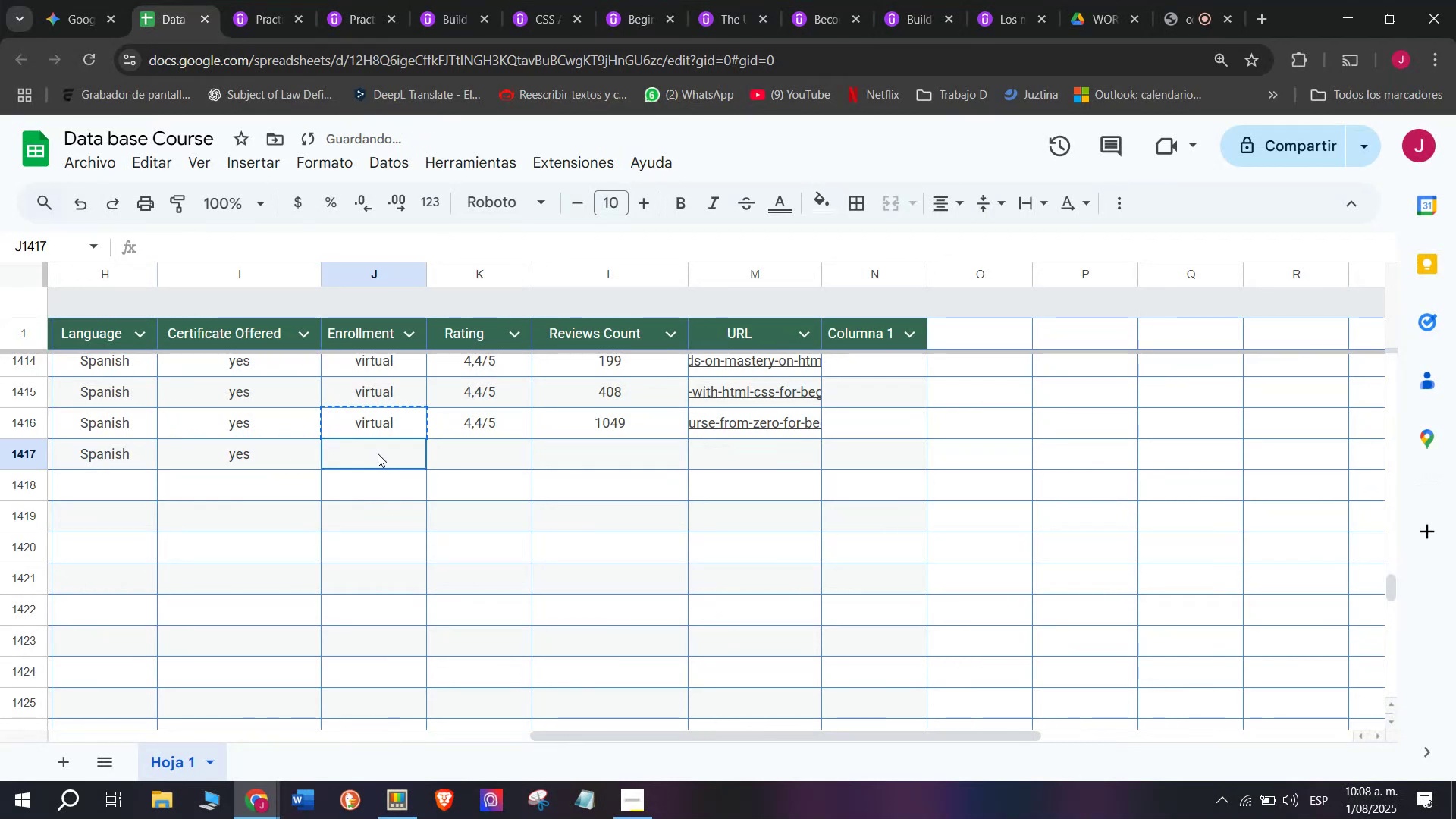 
key(Control+ControlLeft)
 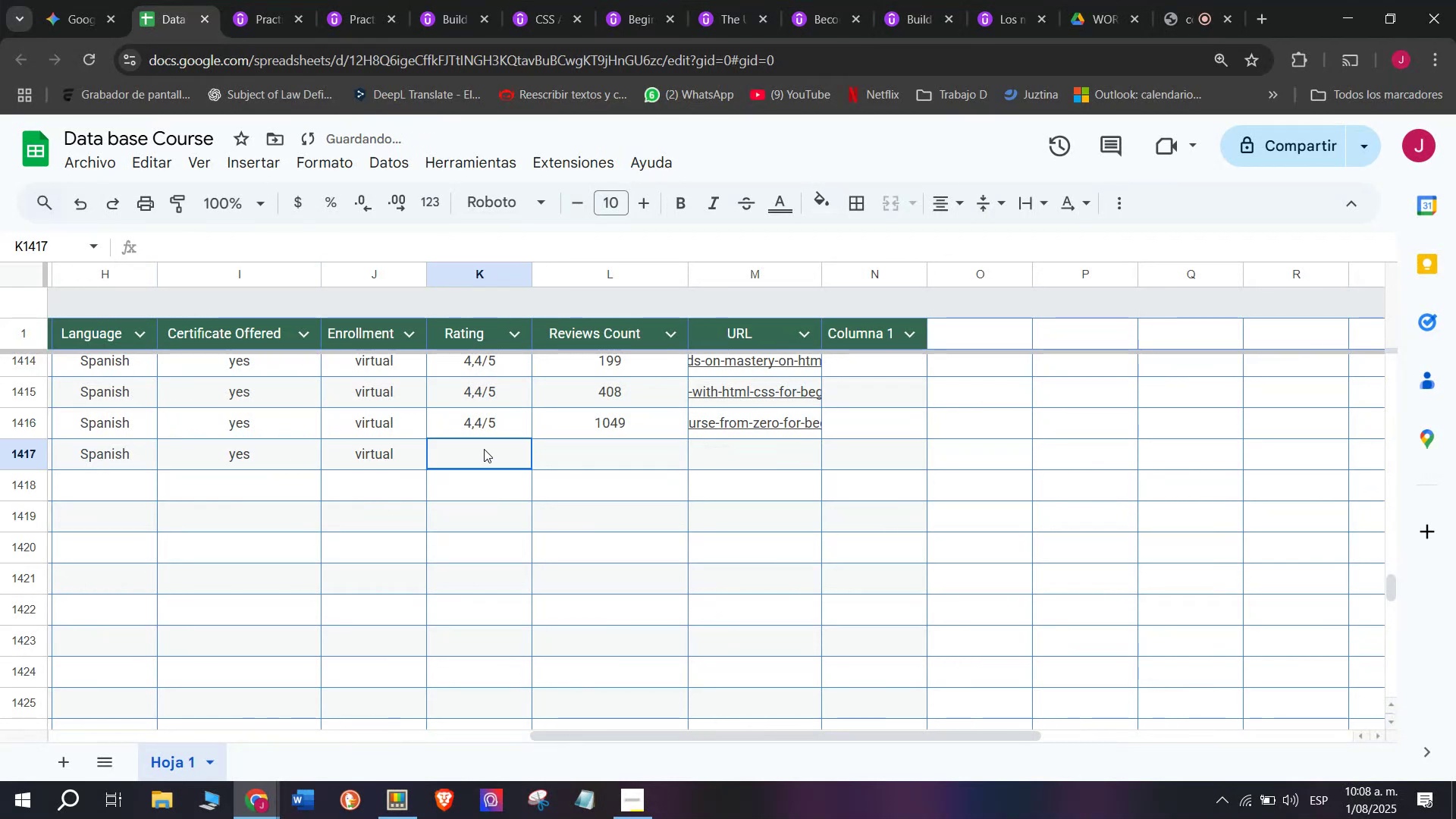 
key(Z)
 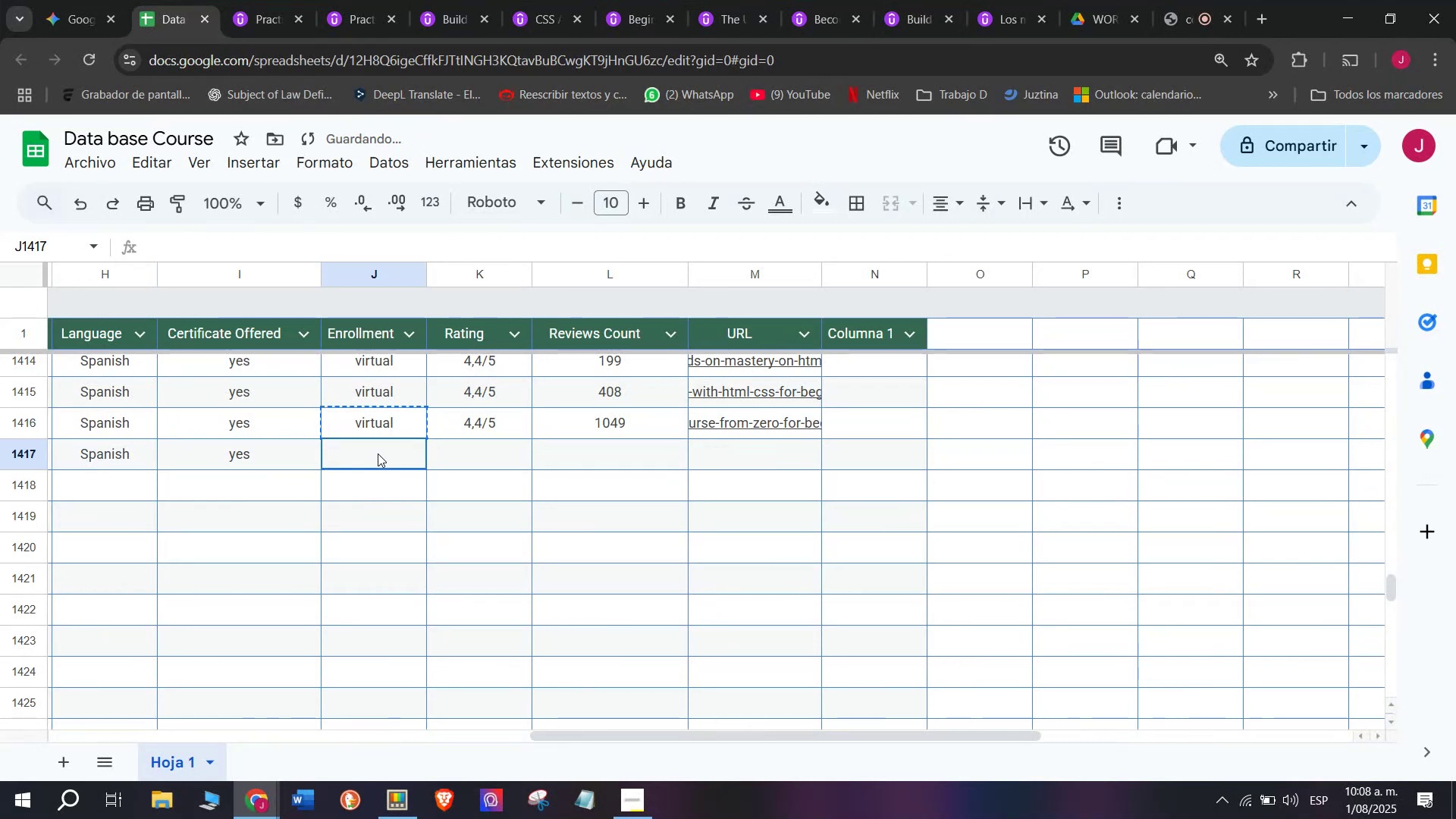 
key(Control+V)
 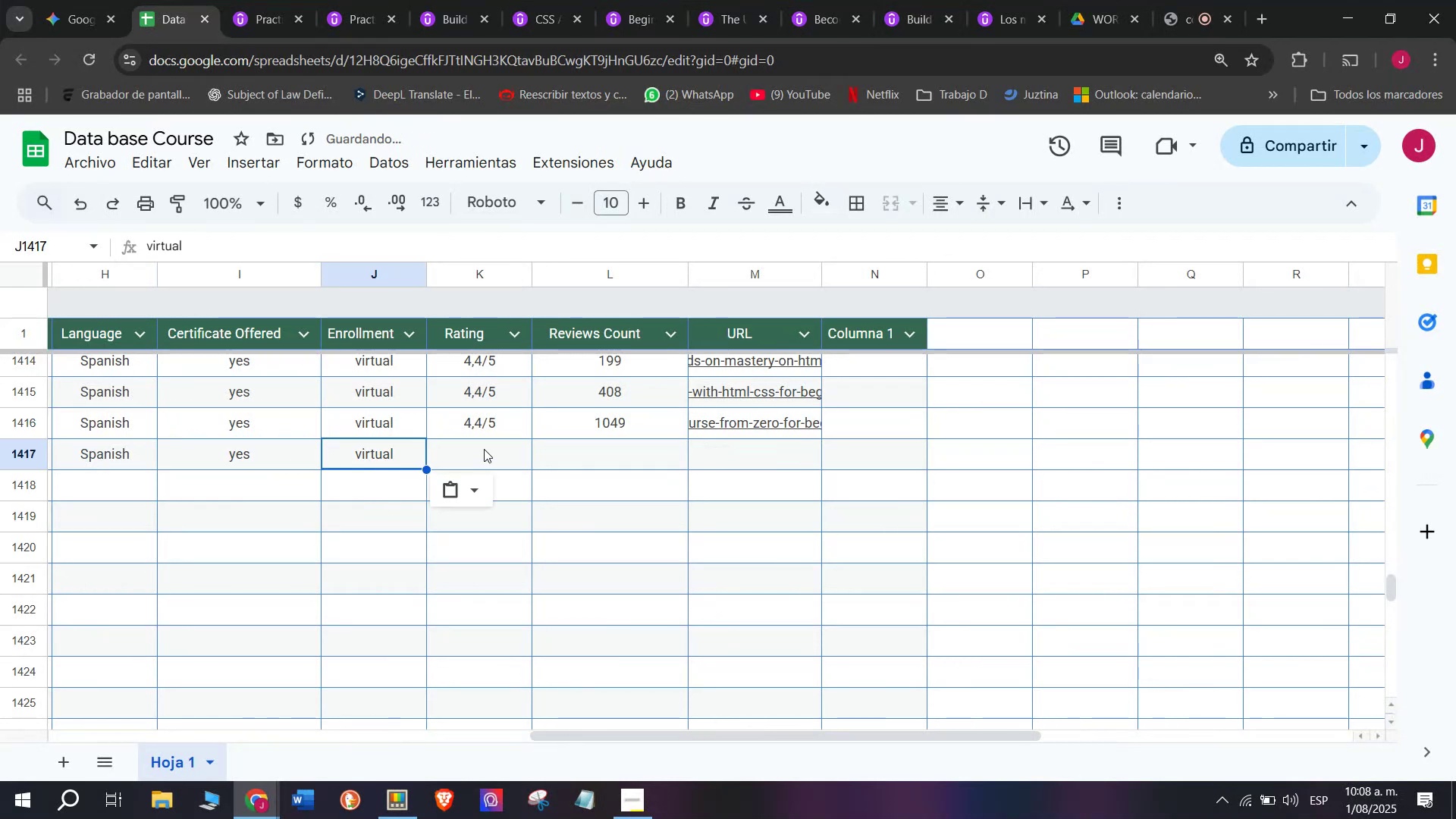 
triple_click([484, 449])
 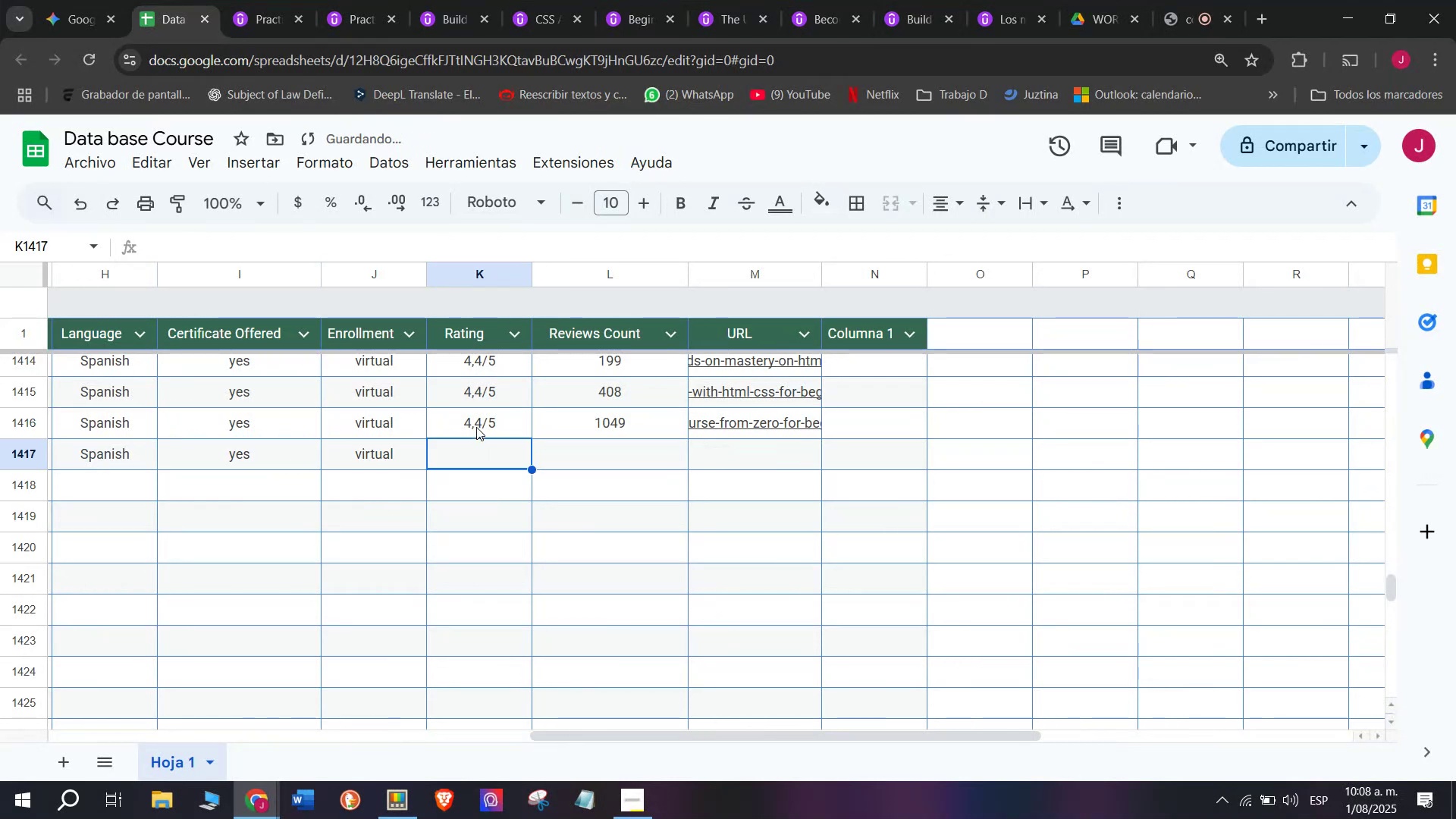 
left_click([476, 424])
 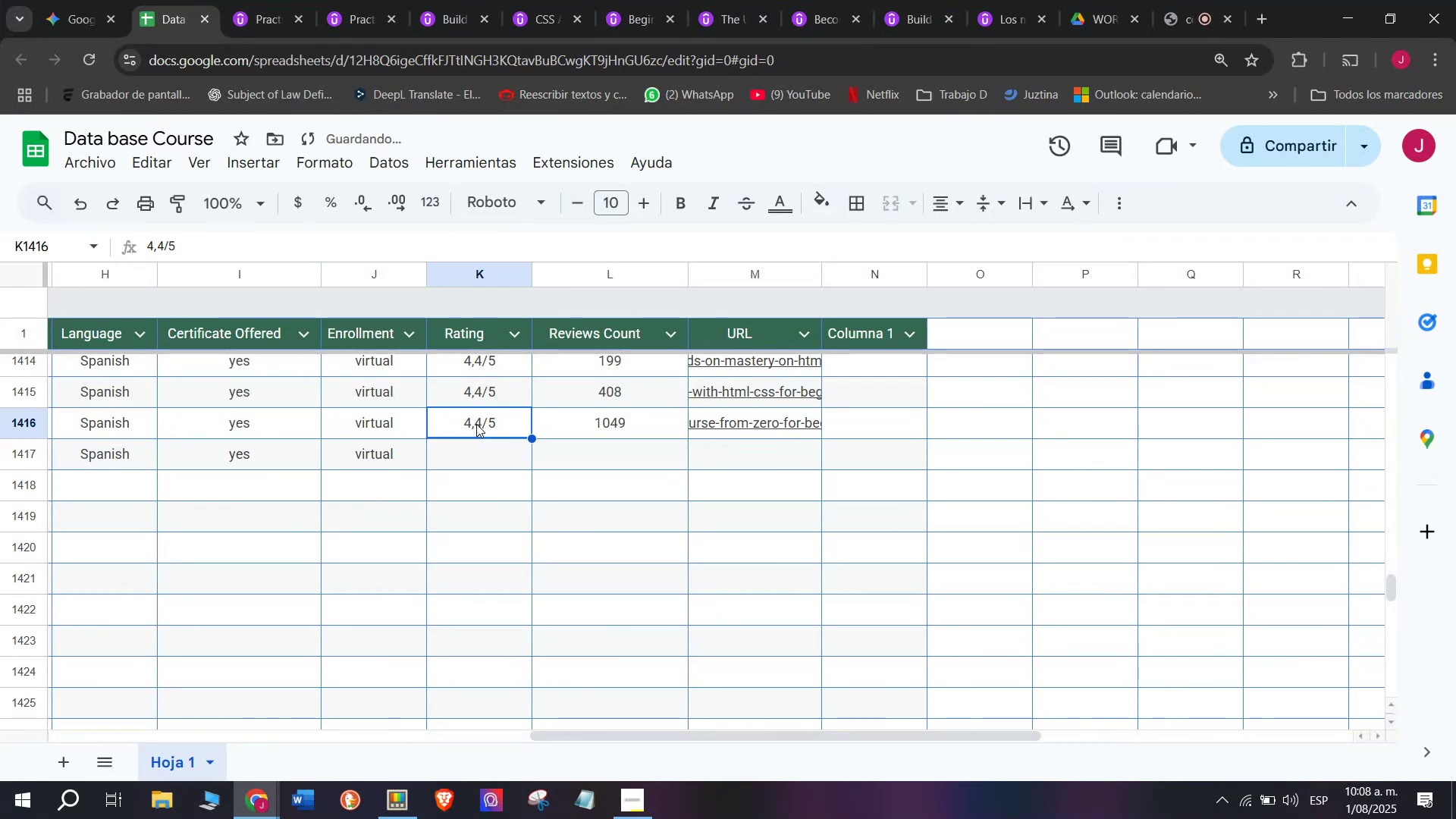 
key(Control+ControlLeft)
 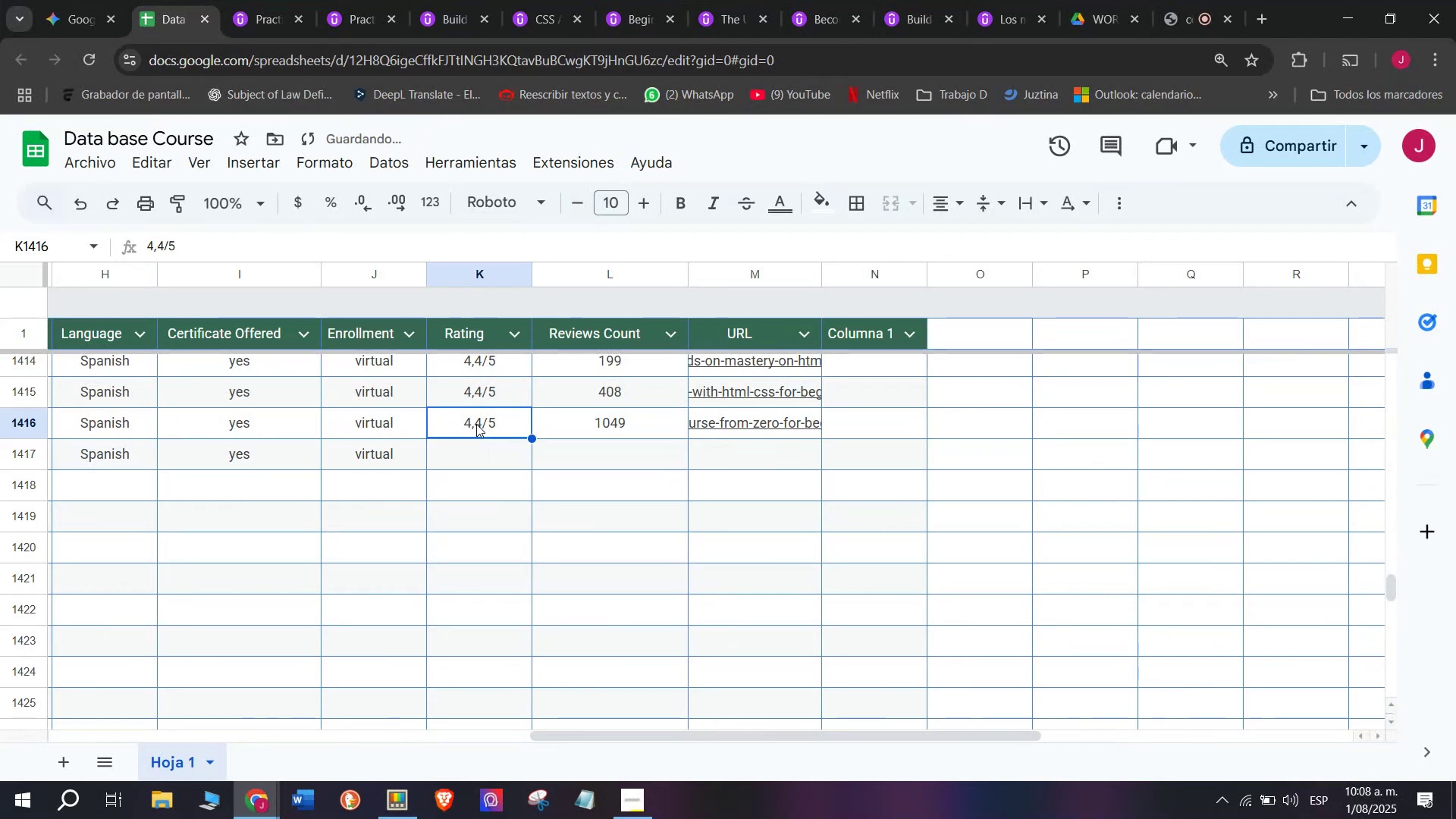 
key(Break)
 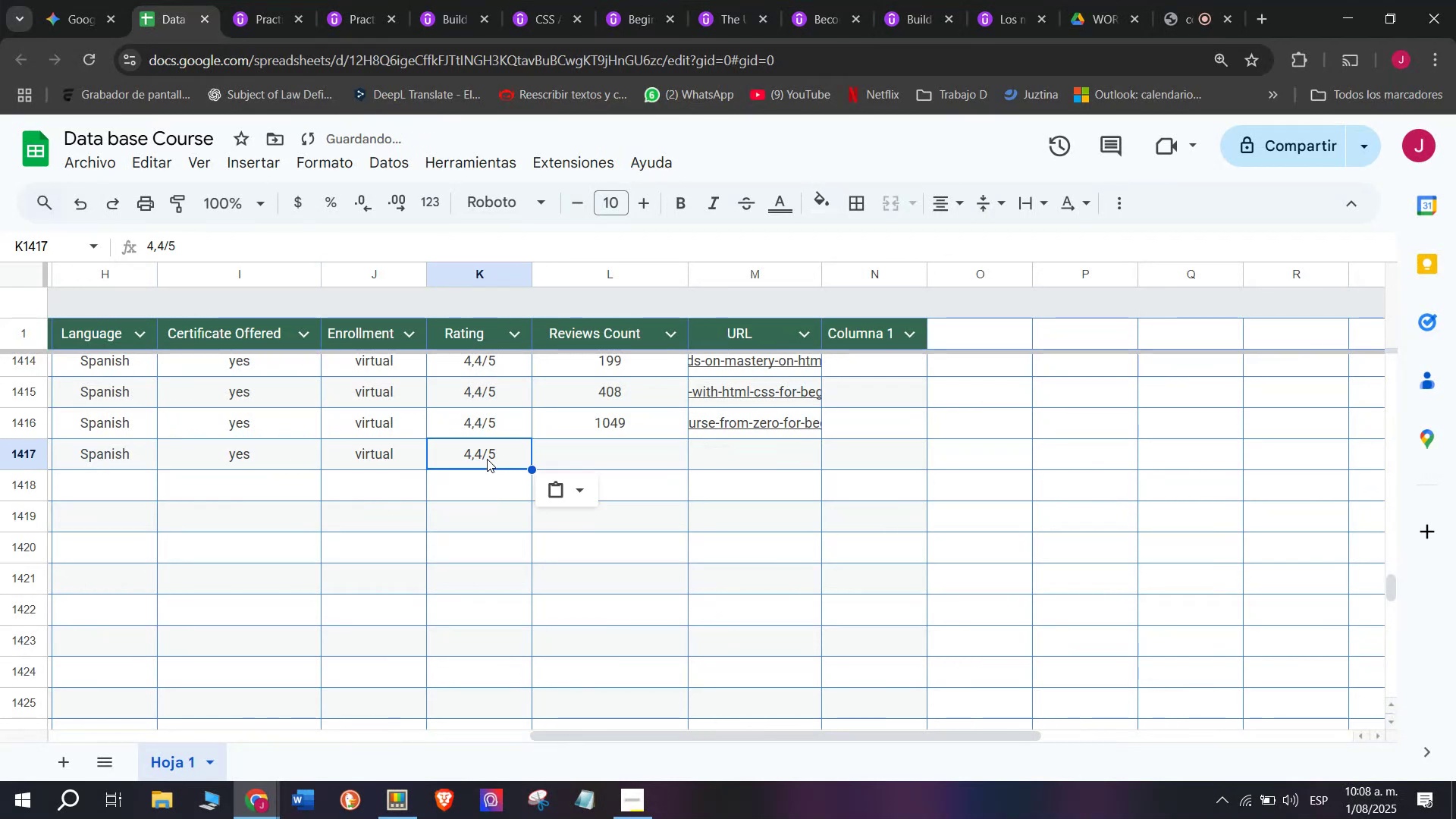 
key(Control+C)
 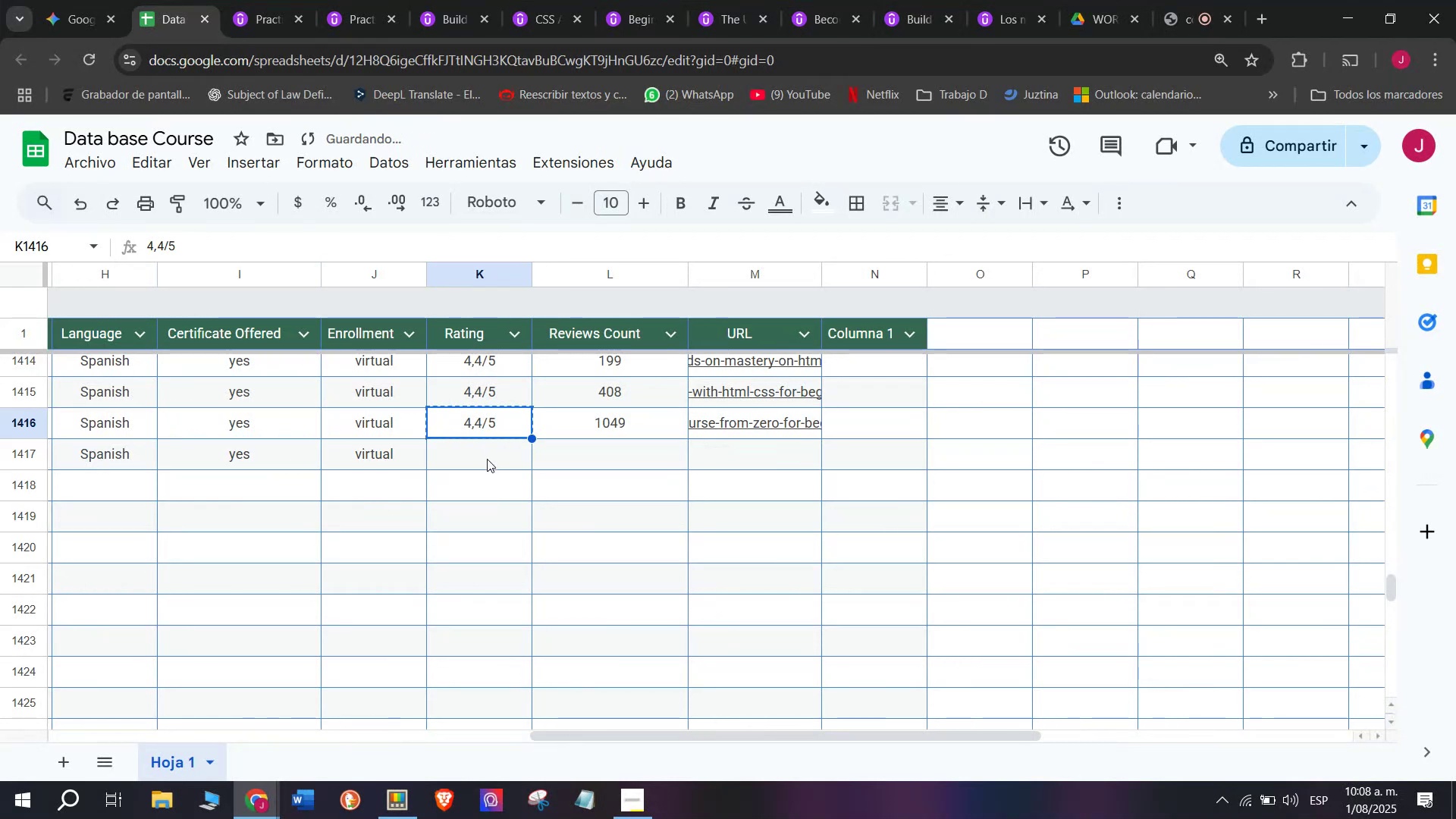 
double_click([487, 459])
 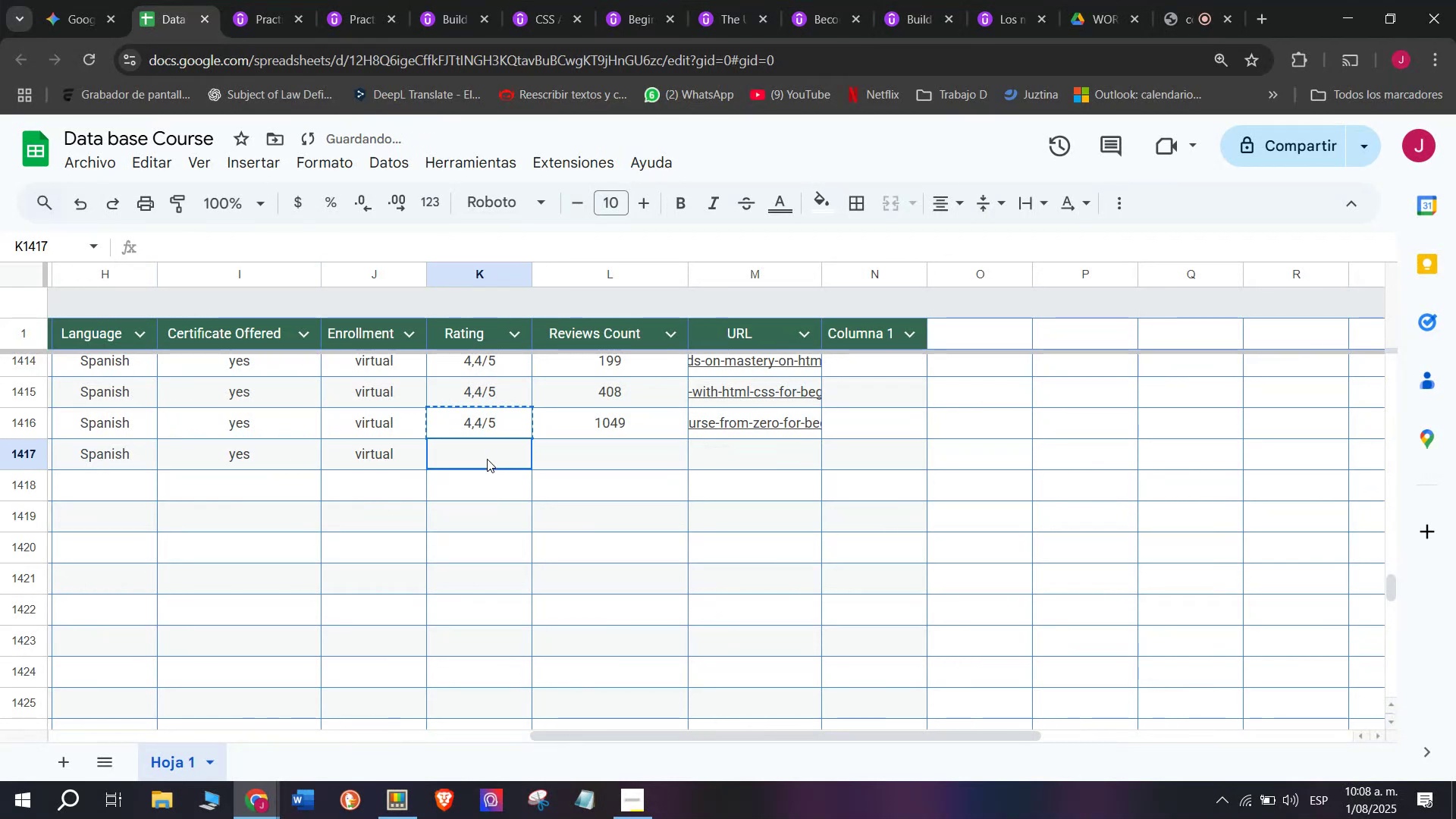 
key(Control+ControlLeft)
 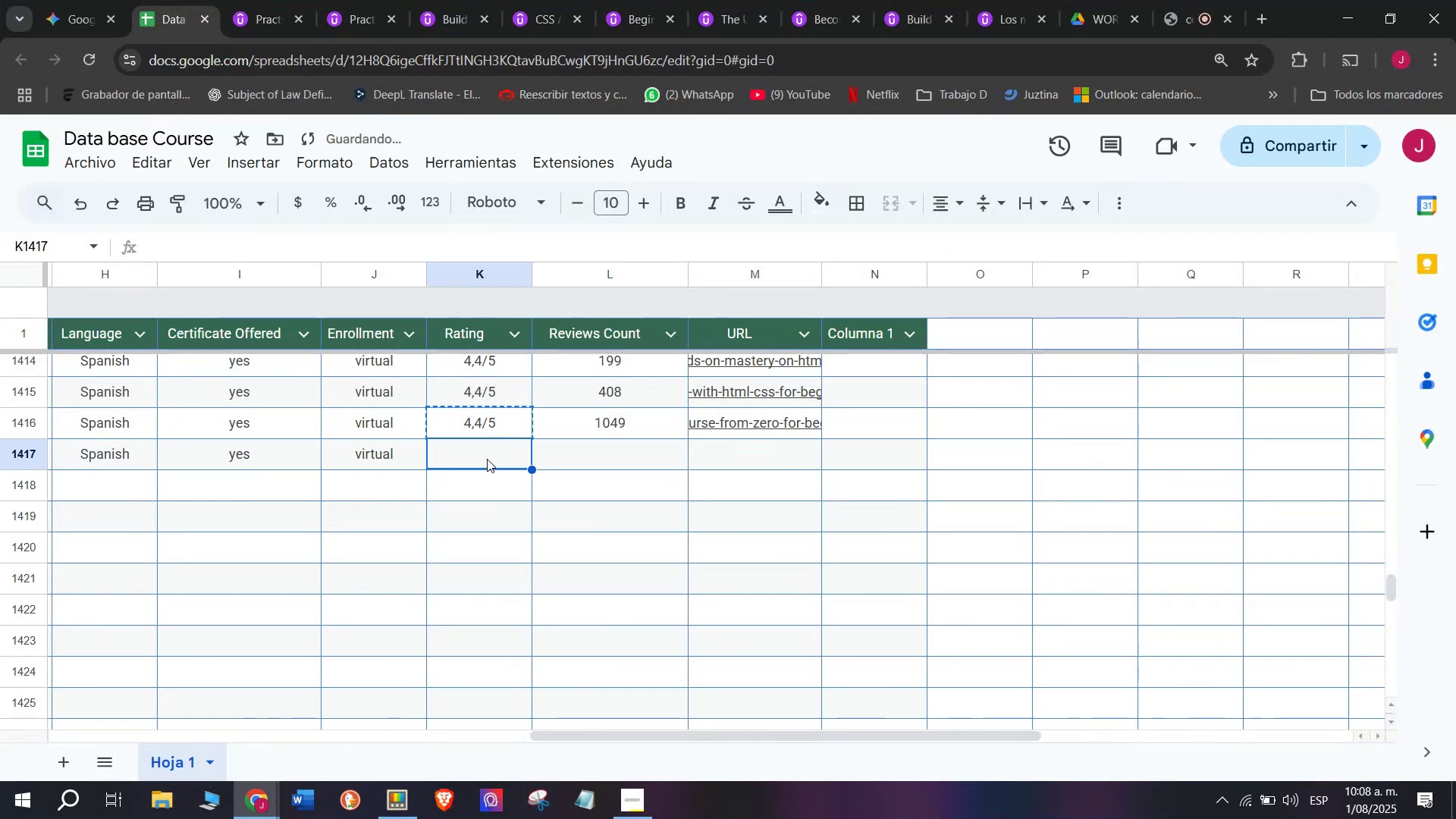 
key(Z)
 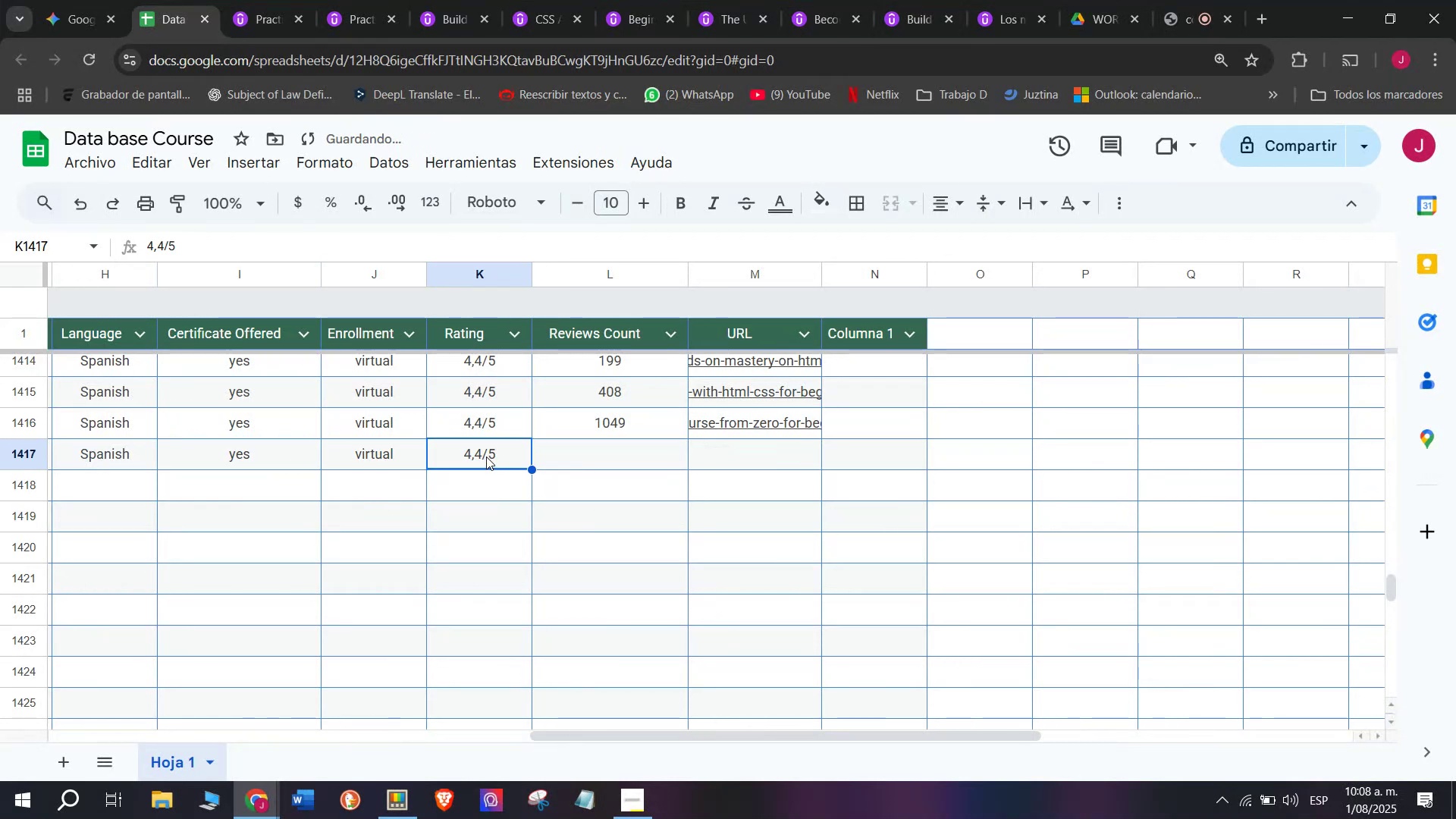 
key(Control+V)
 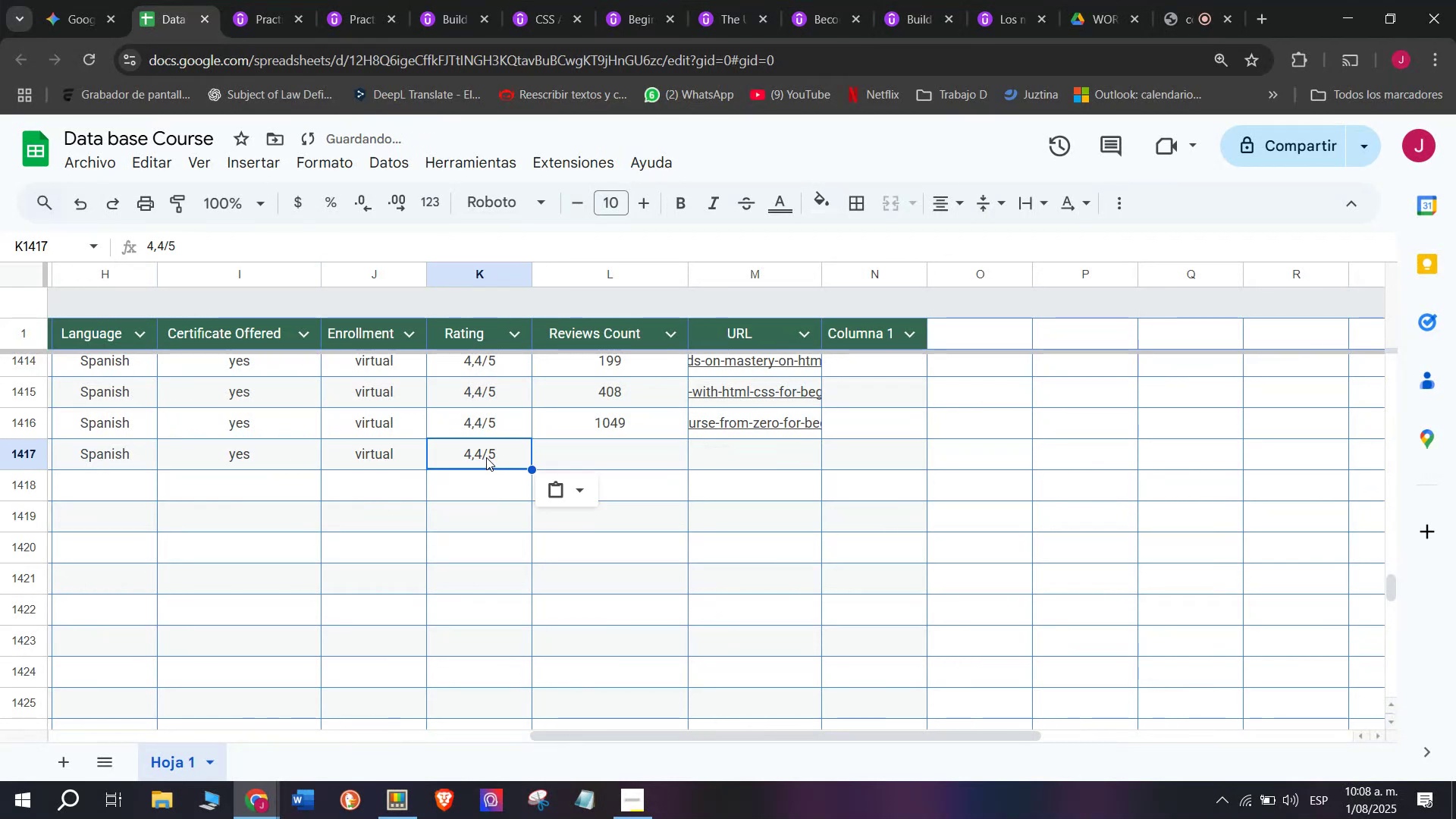 
triple_click([486, 457])
 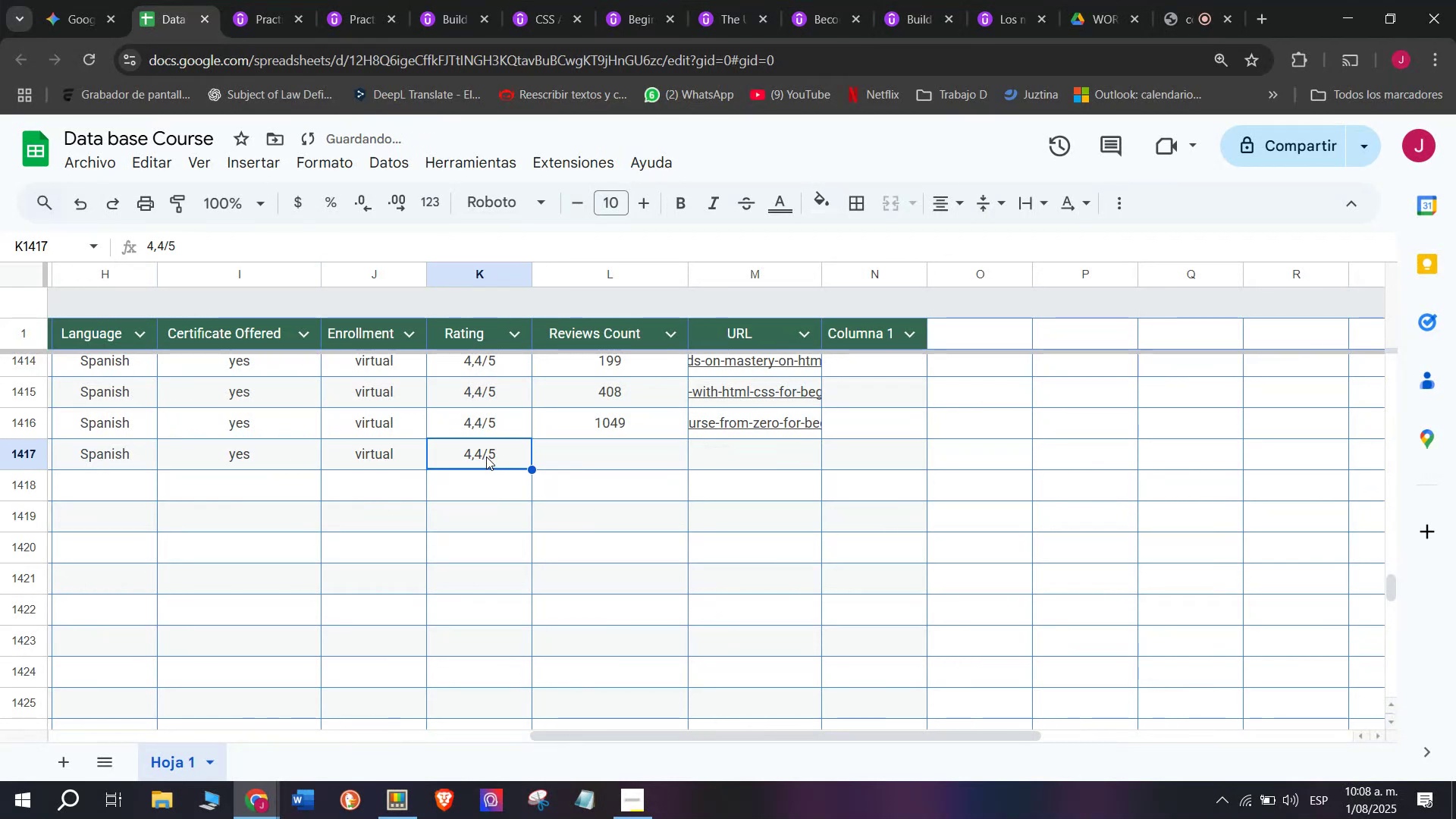 
triple_click([486, 457])
 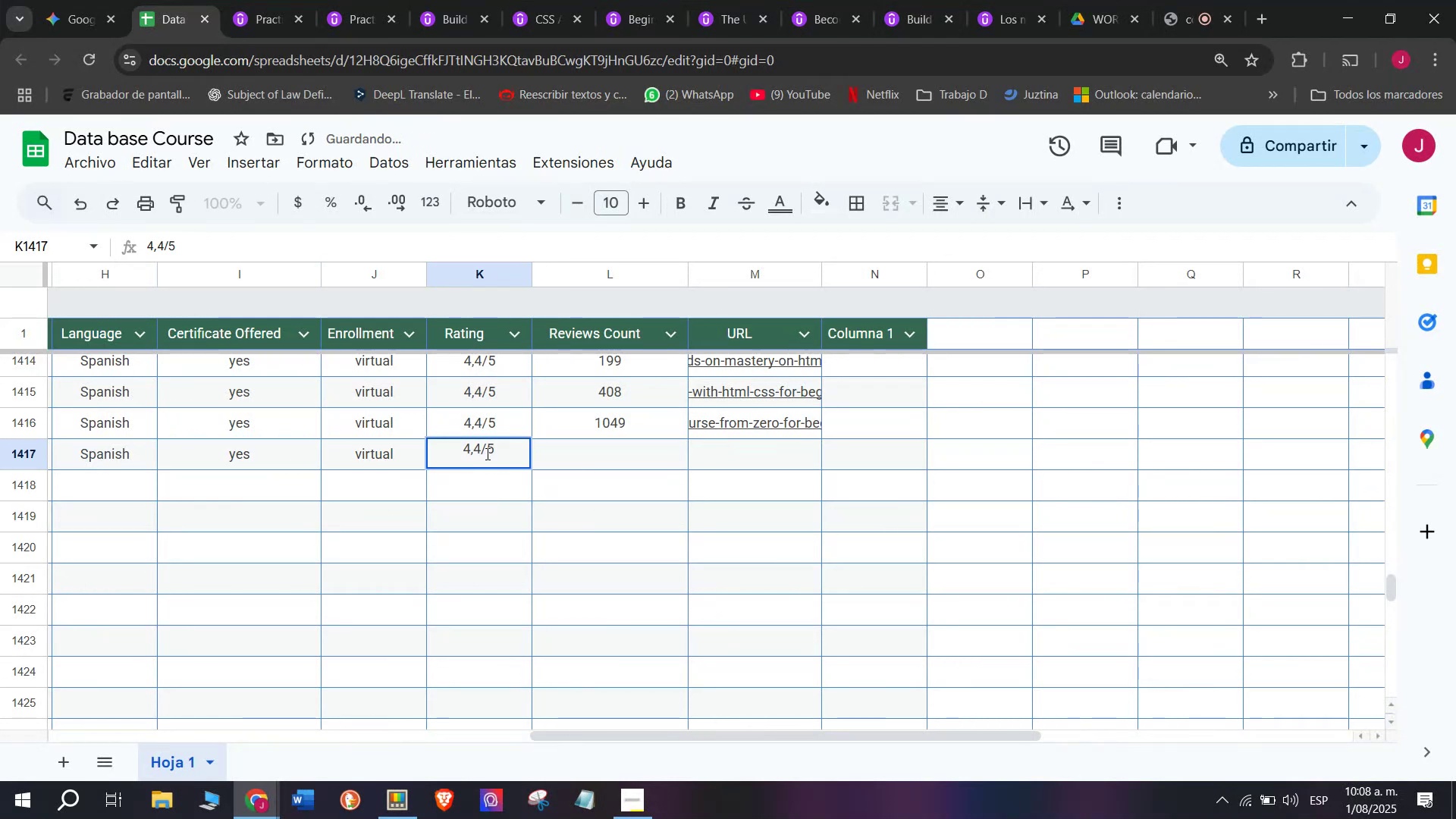 
left_click([486, 453])
 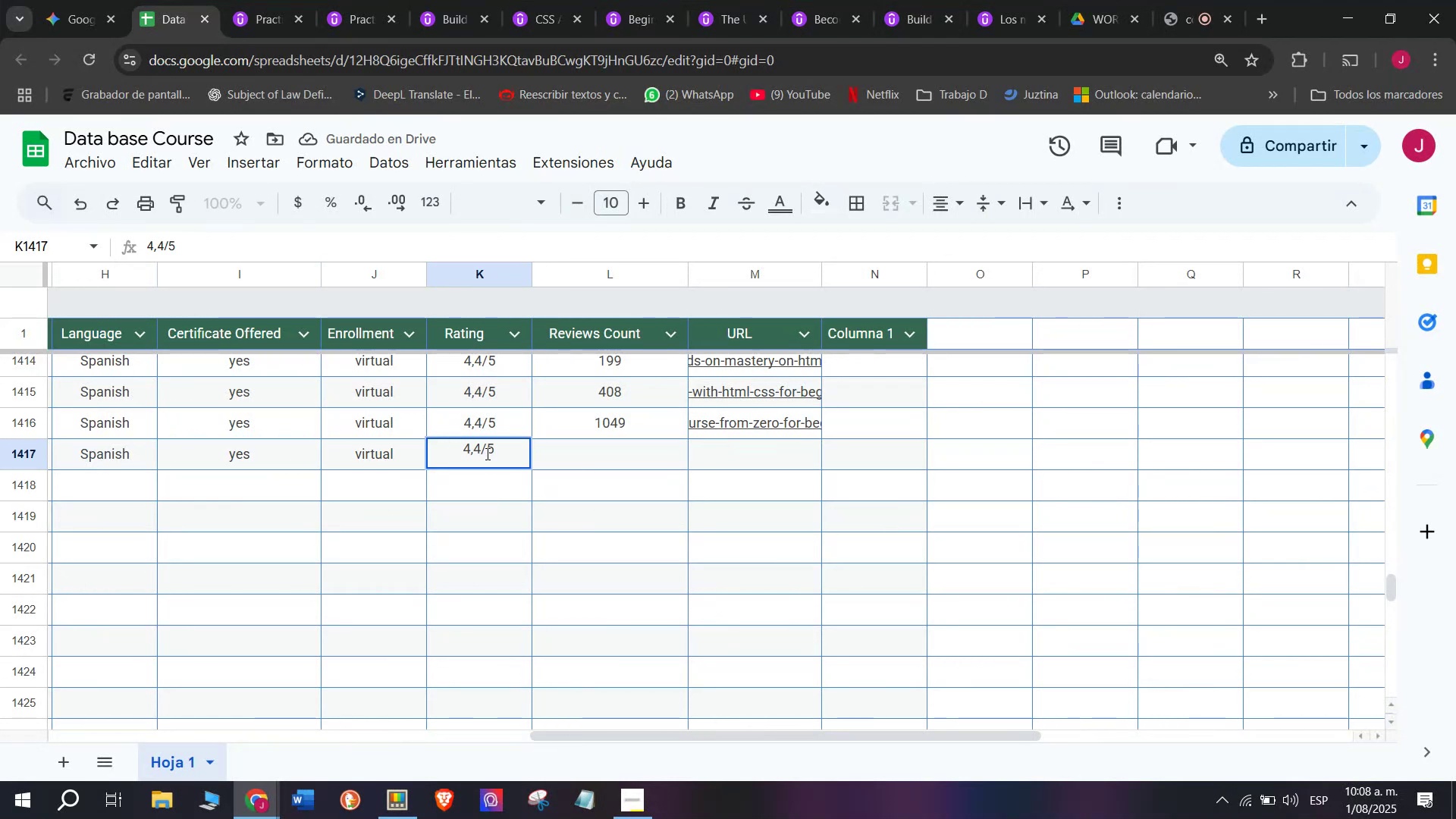 
left_click([476, 453])
 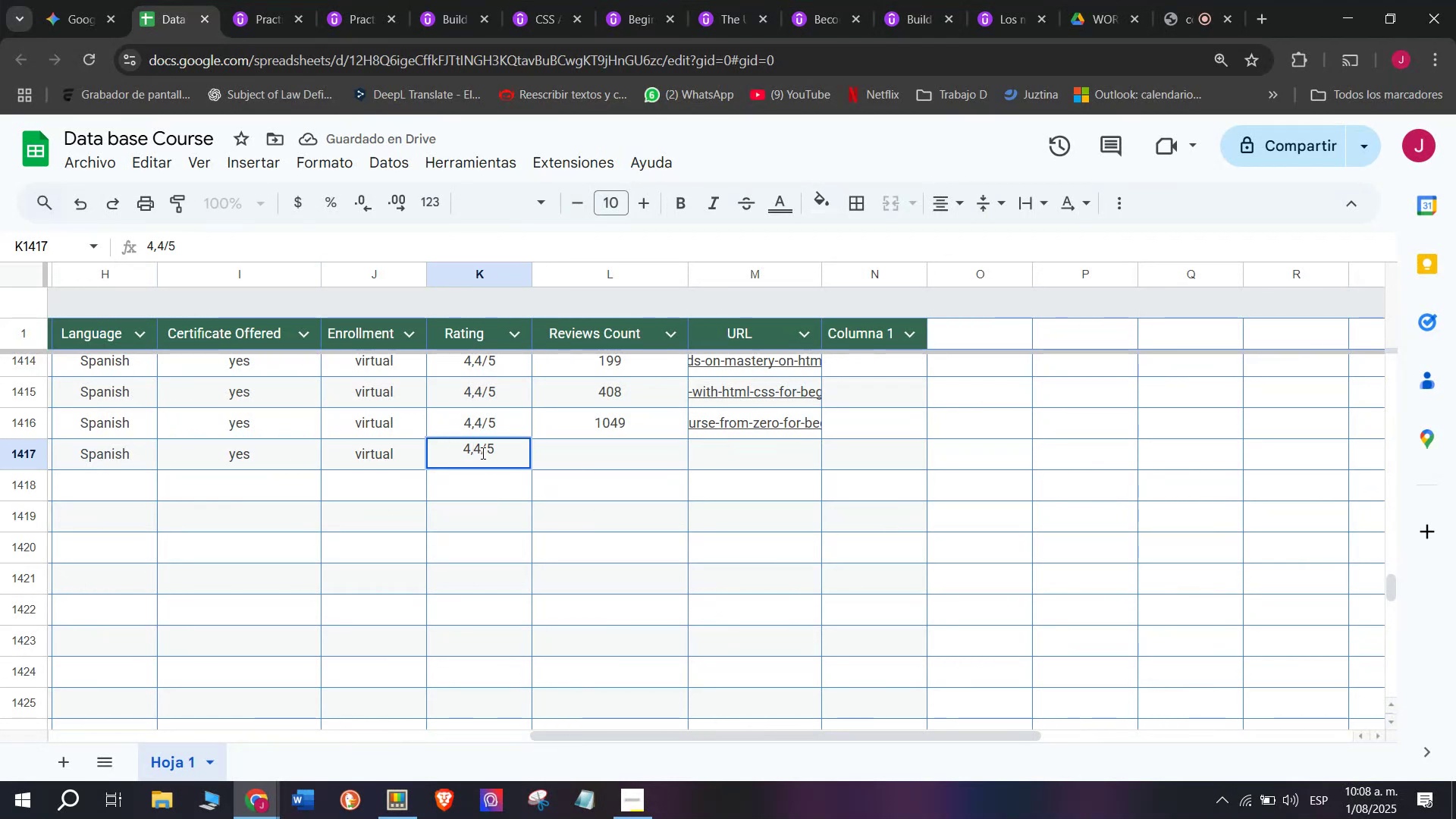 
left_click([482, 453])
 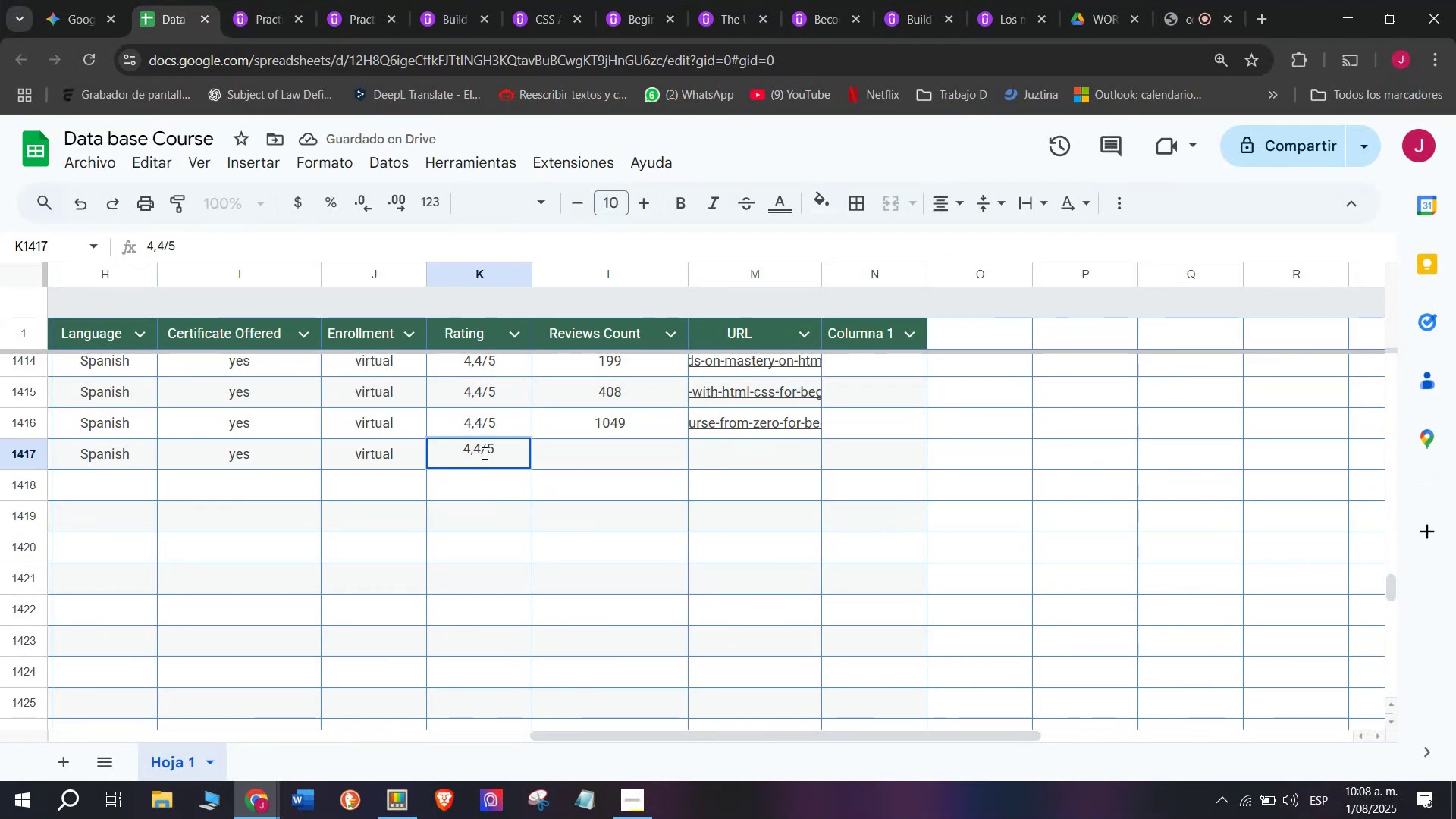 
key(Backspace)
type(q6)
 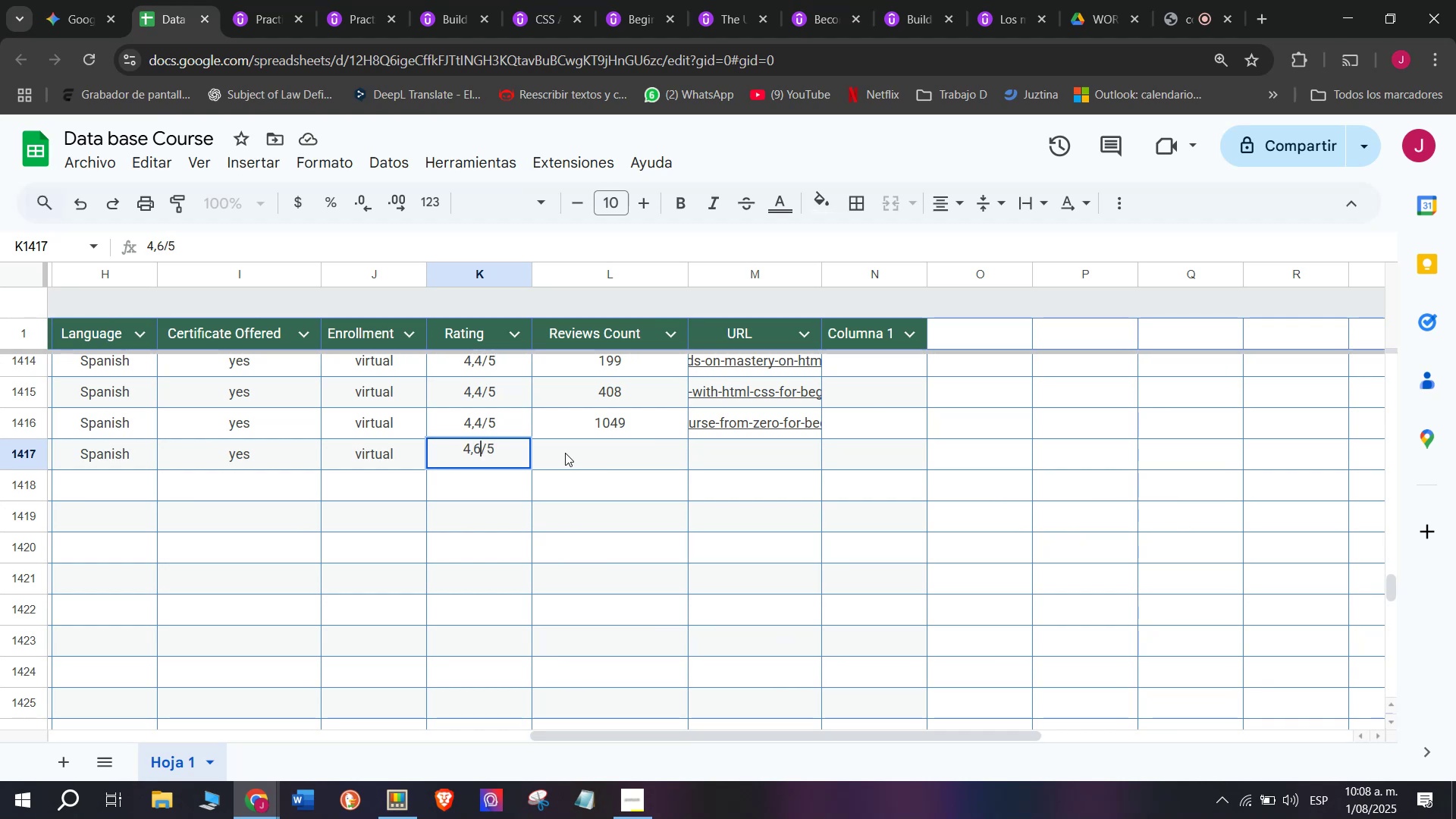 
left_click([565, 453])
 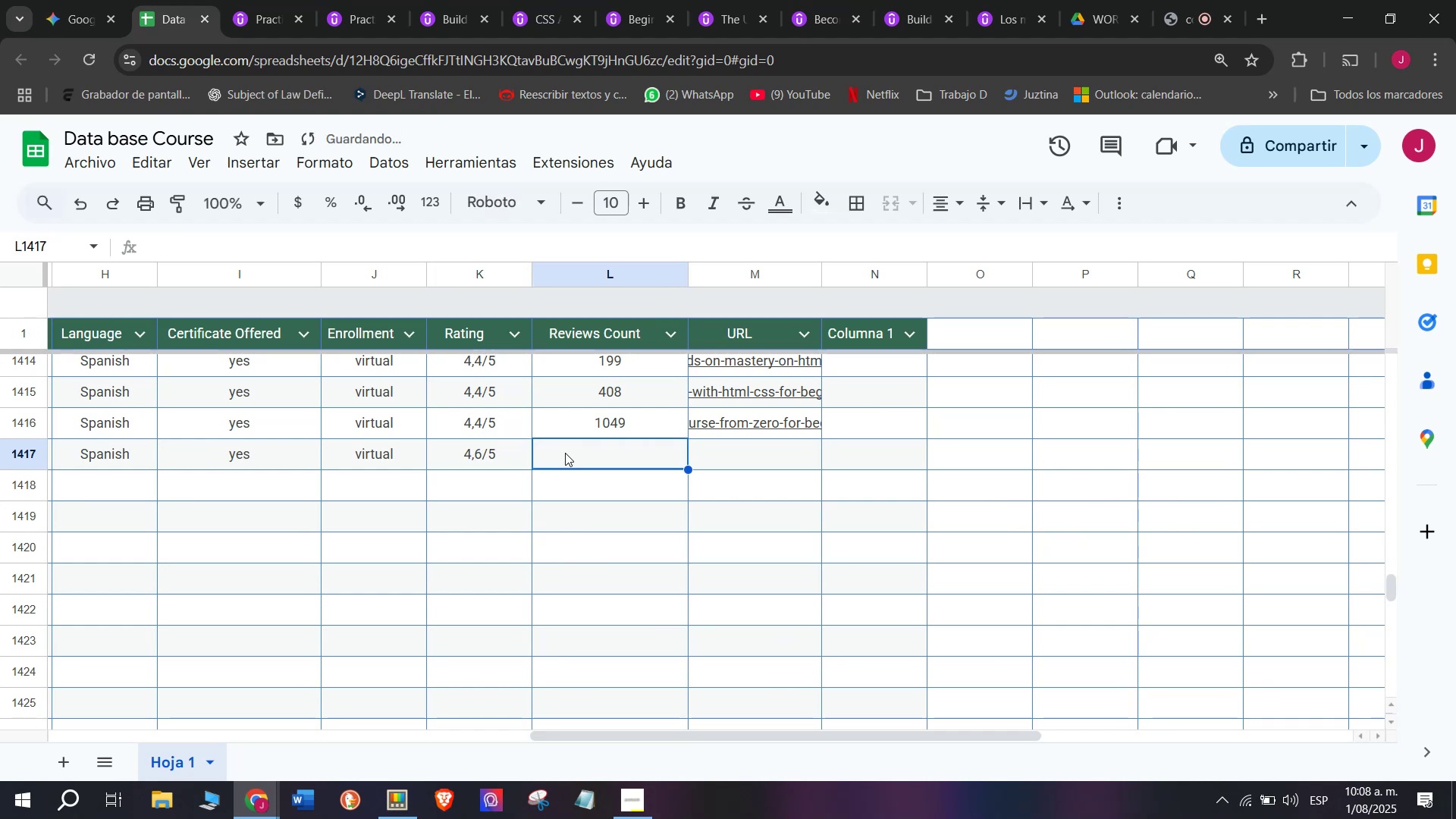 
type(156)
 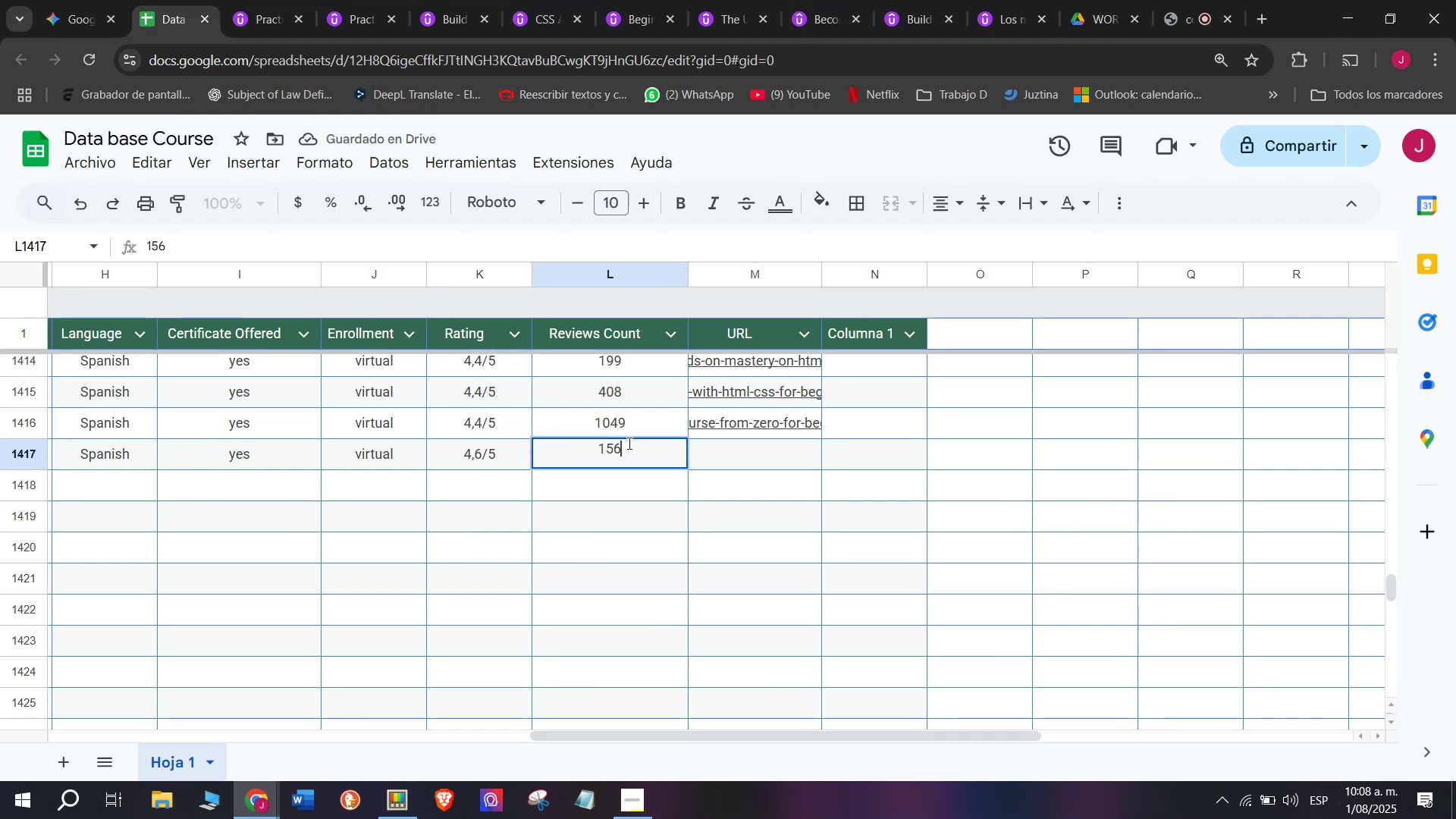 
left_click([698, 442])
 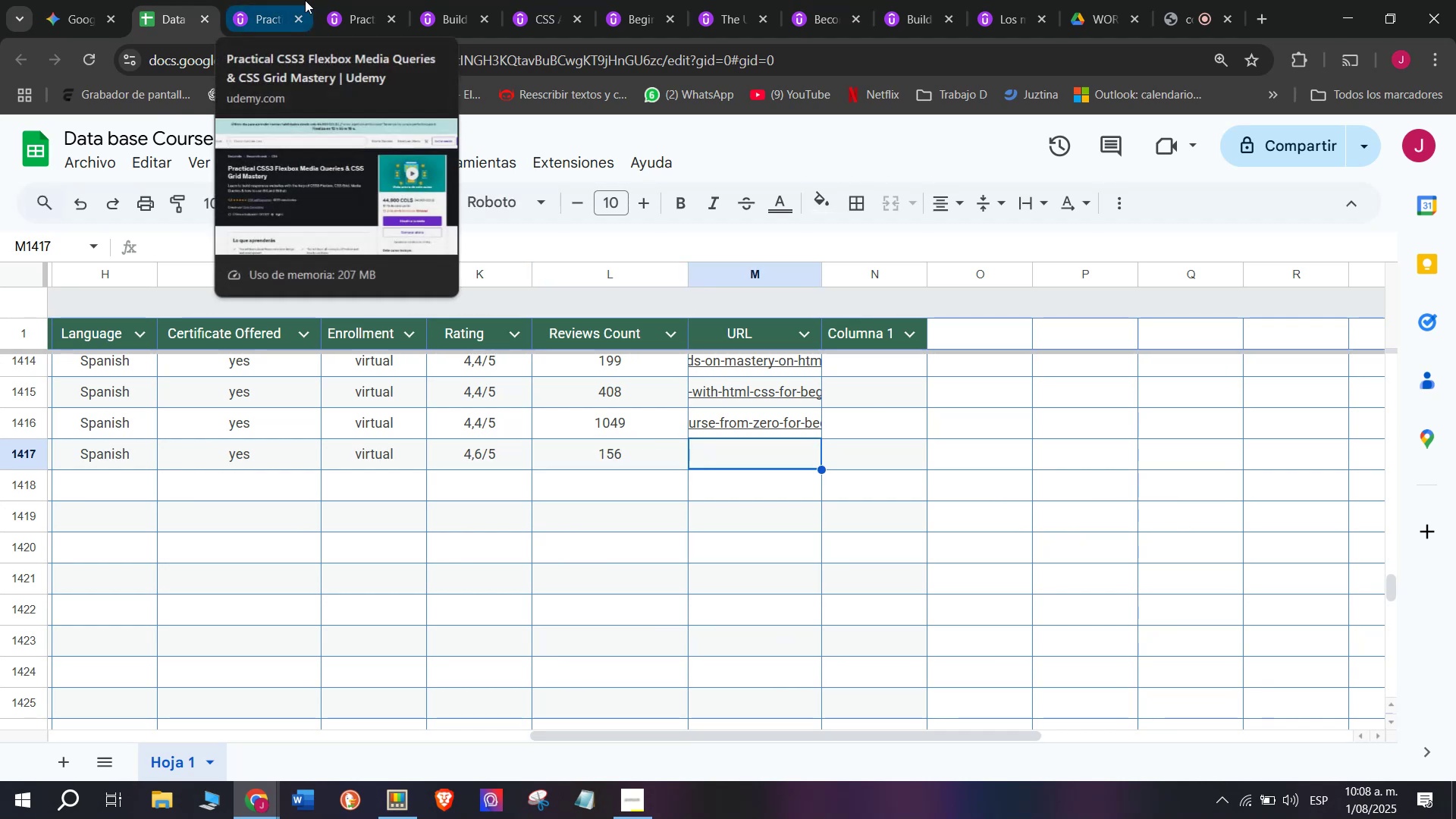 
left_click([305, 0])
 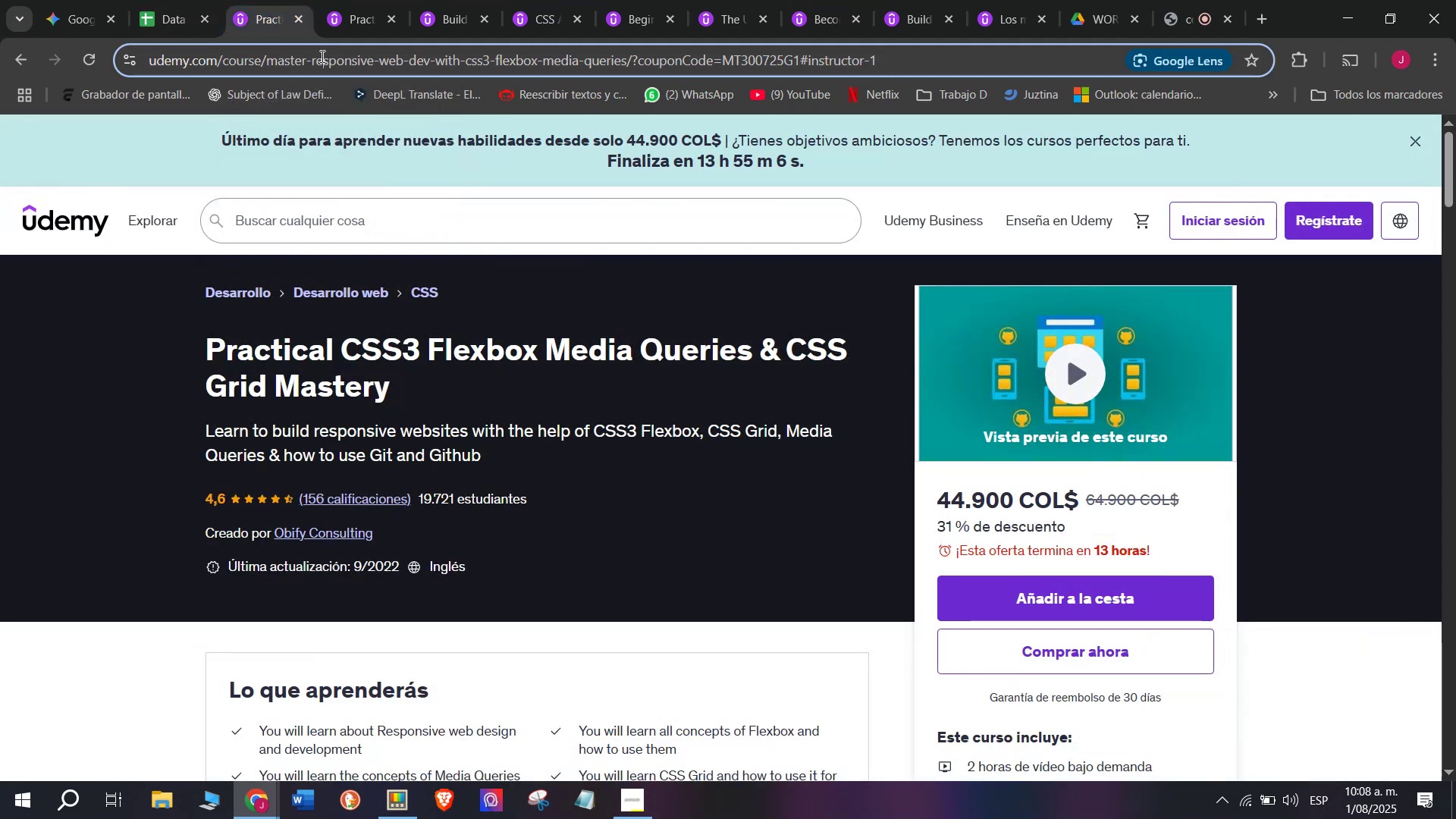 
double_click([321, 56])
 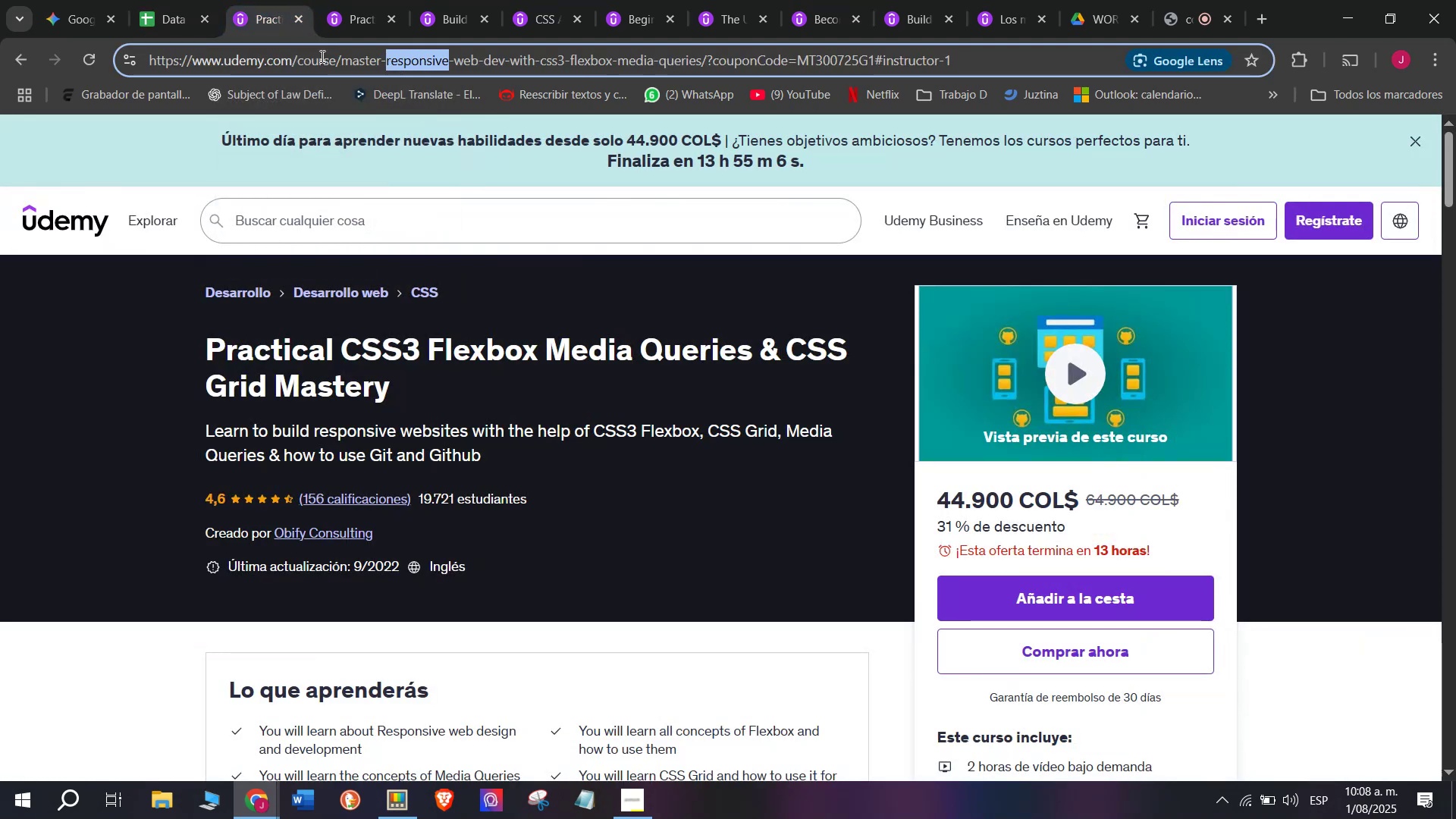 
triple_click([321, 56])
 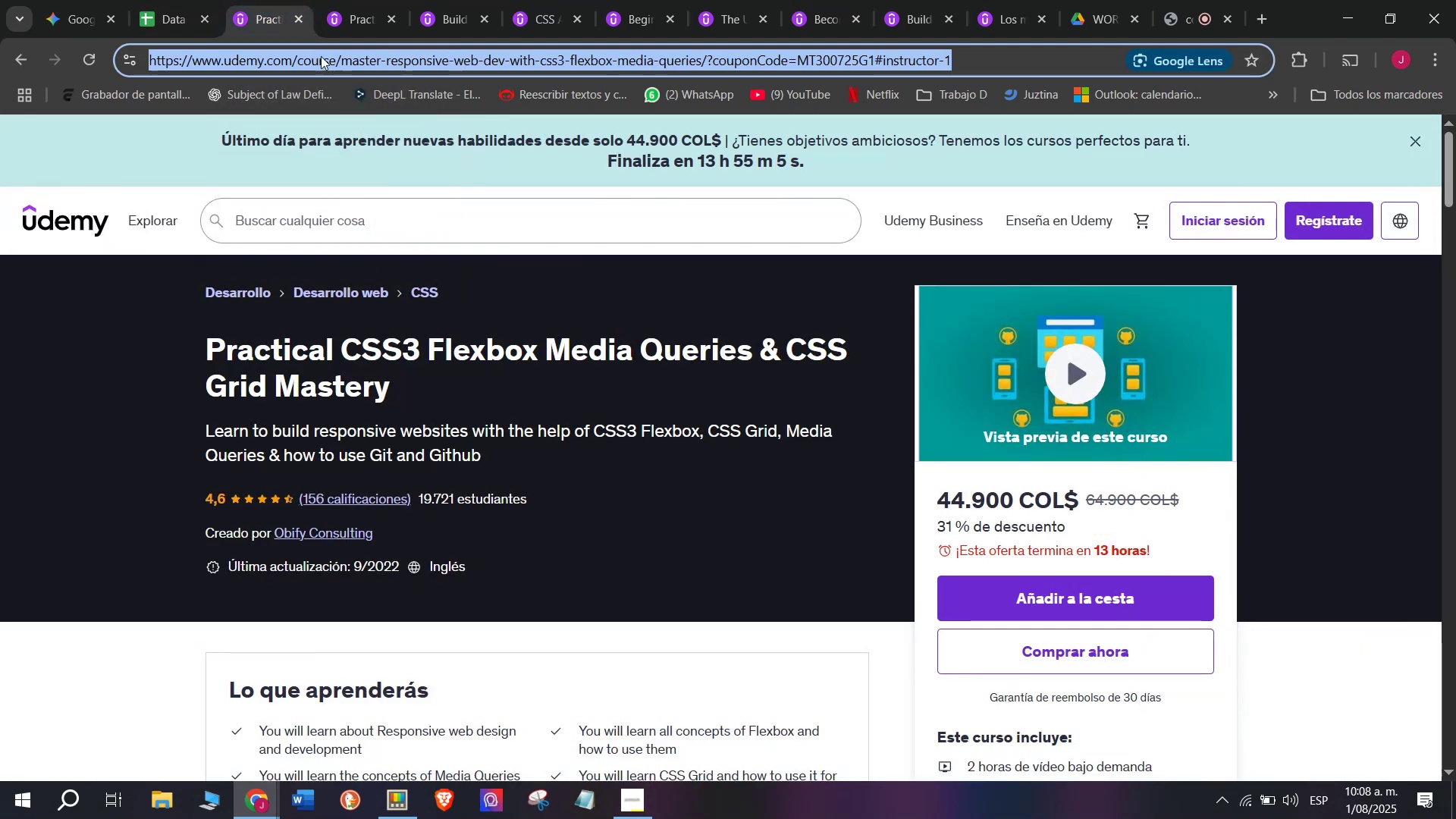 
triple_click([321, 56])
 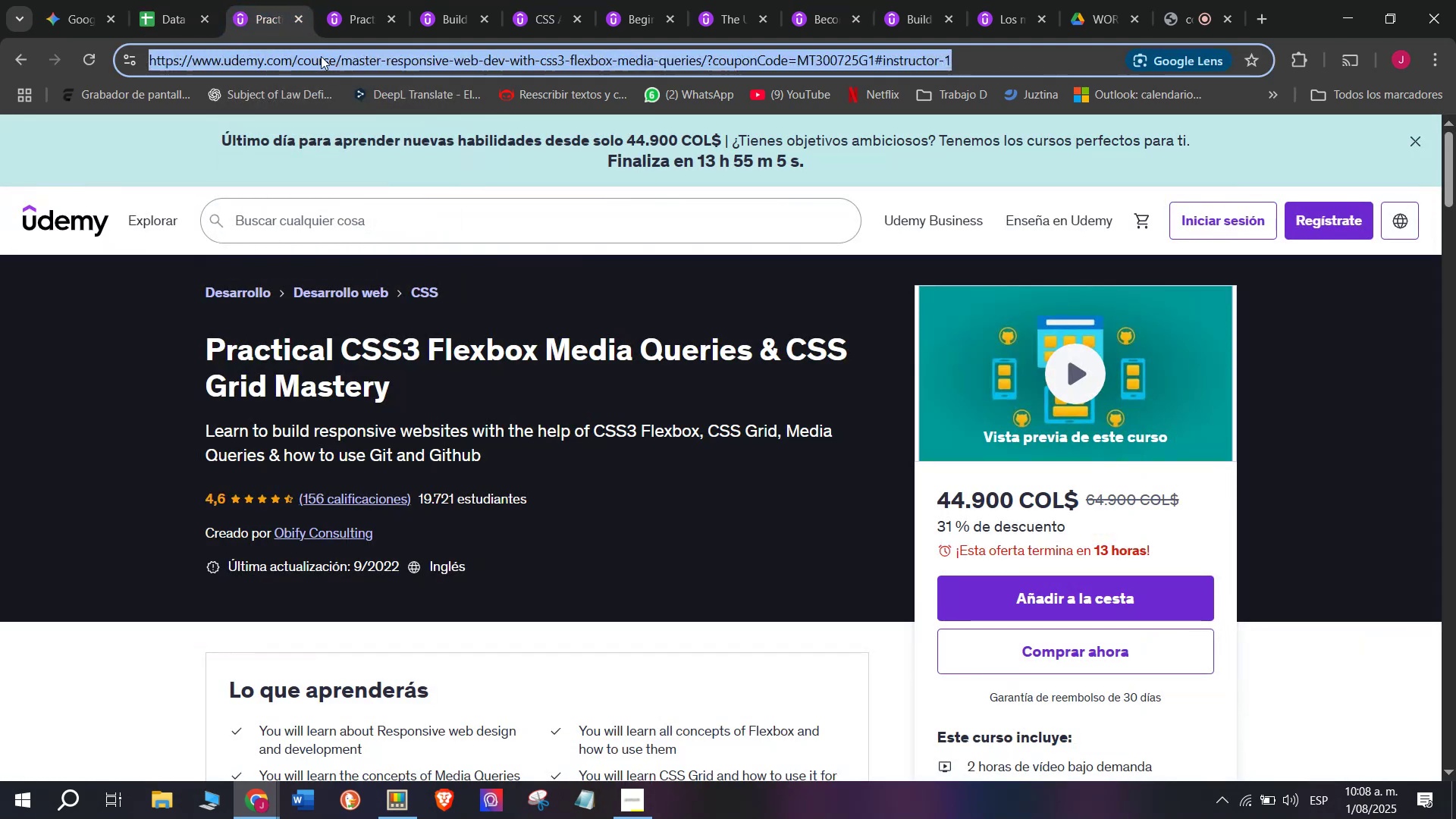 
triple_click([321, 56])
 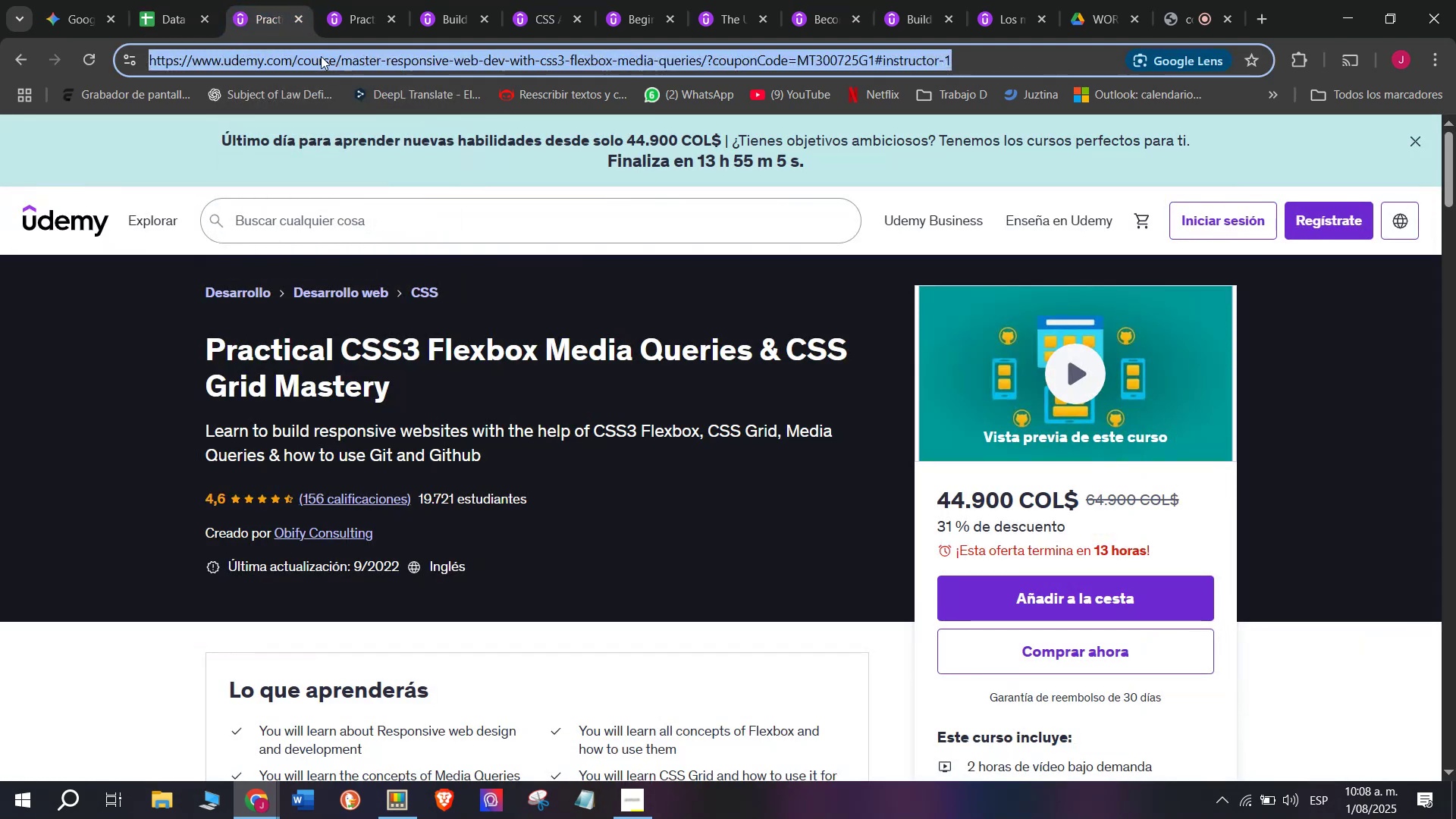 
key(Break)
 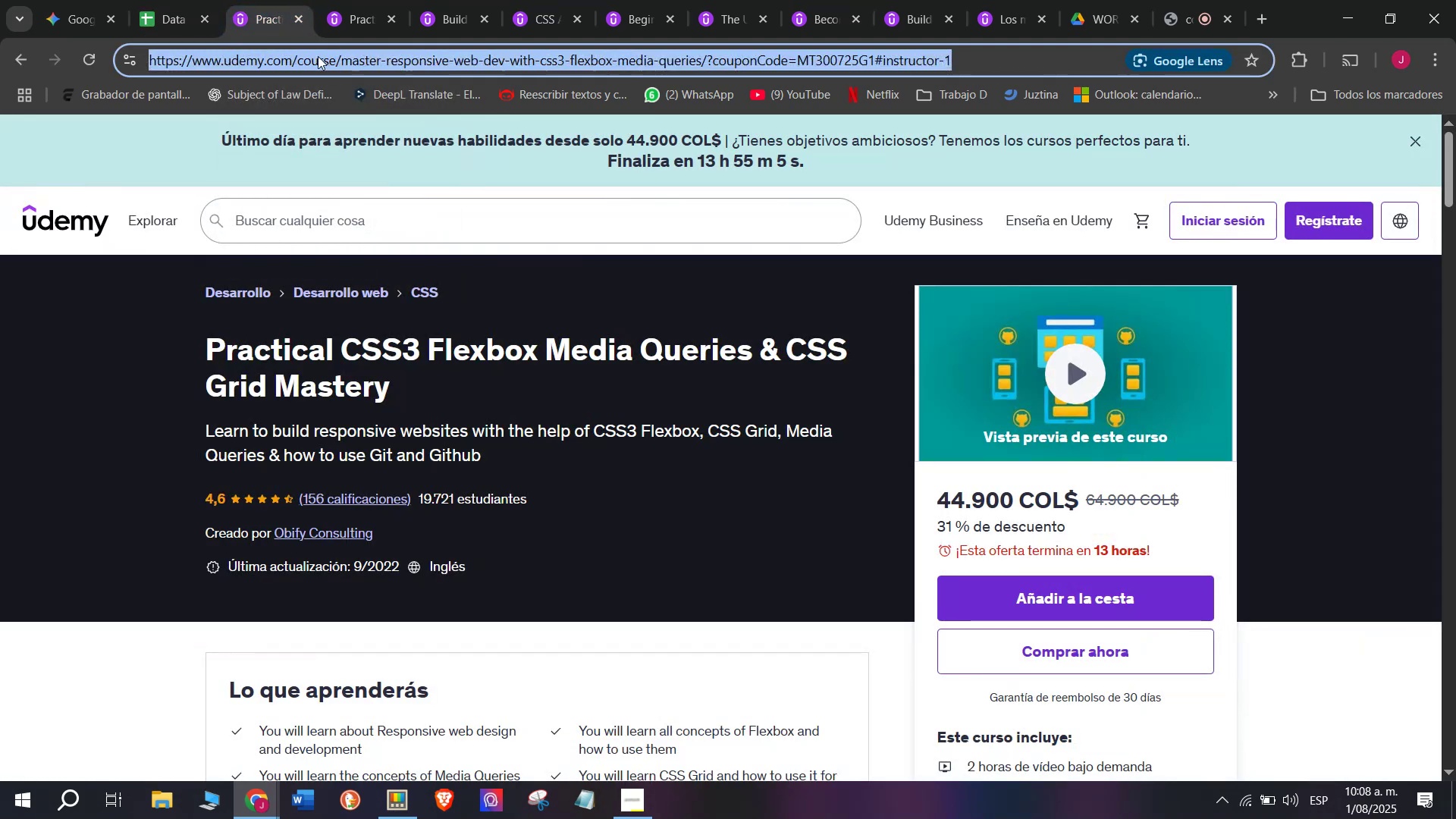 
key(Control+ControlLeft)
 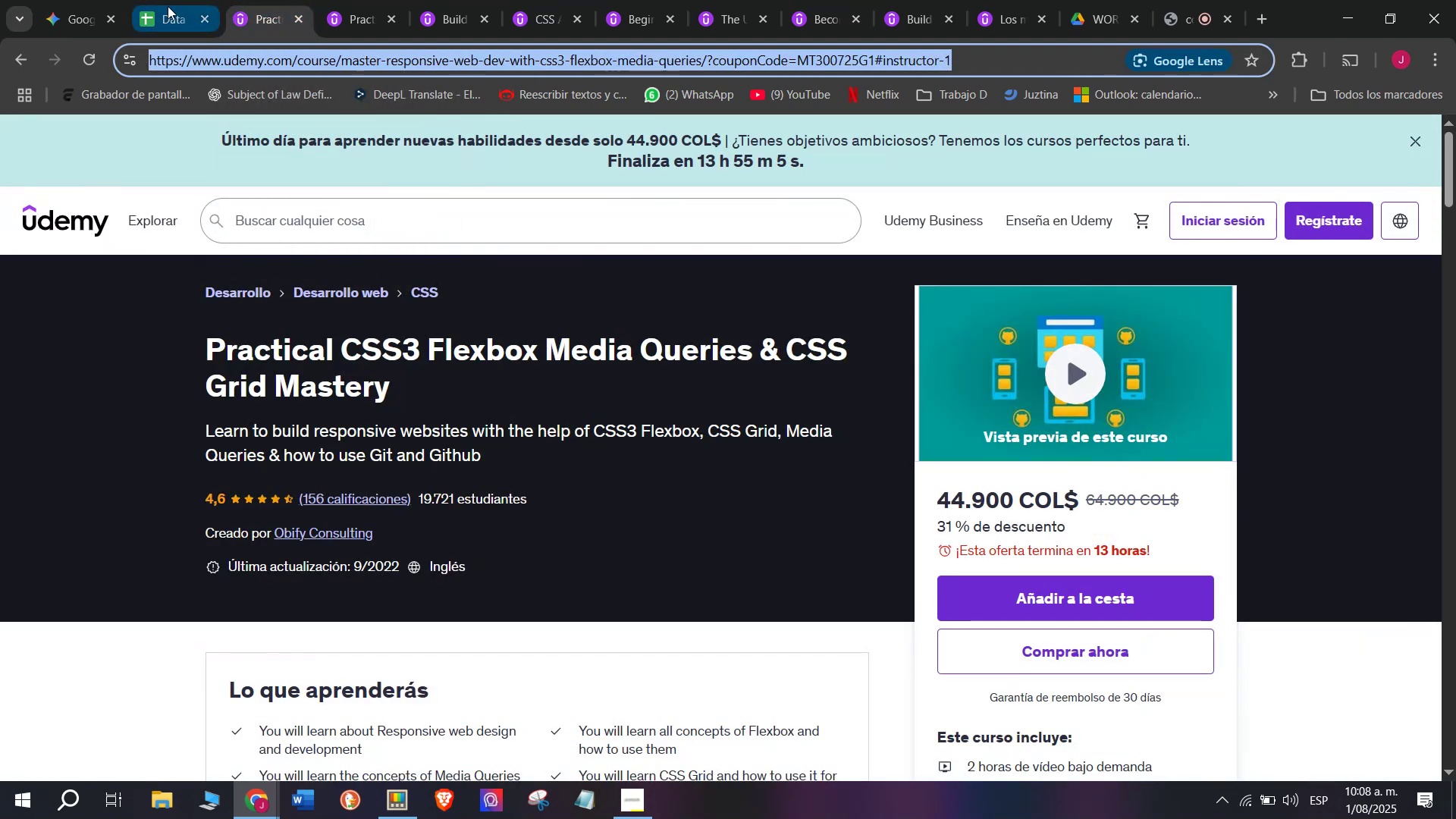 
key(Control+C)
 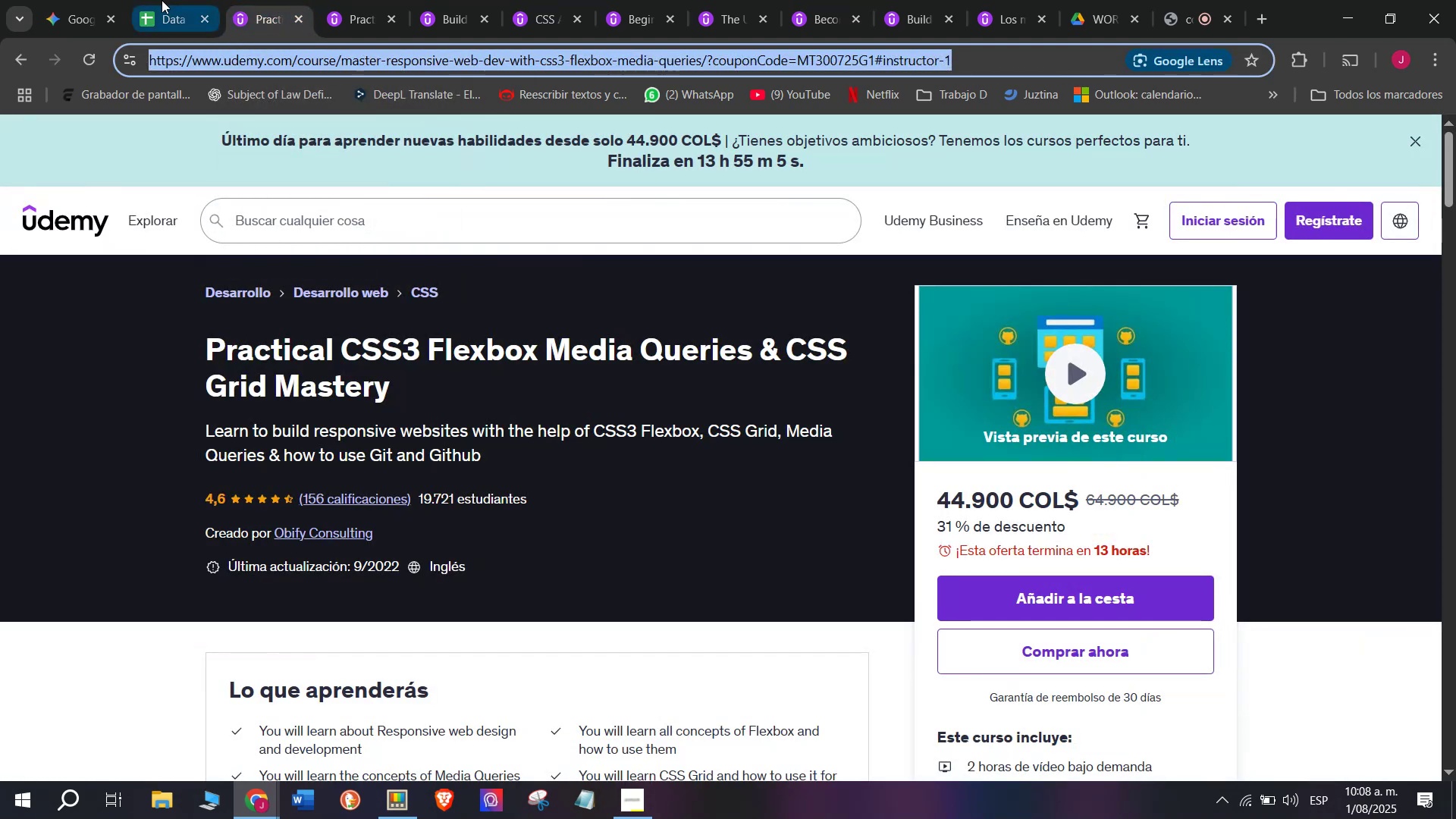 
left_click([162, 0])
 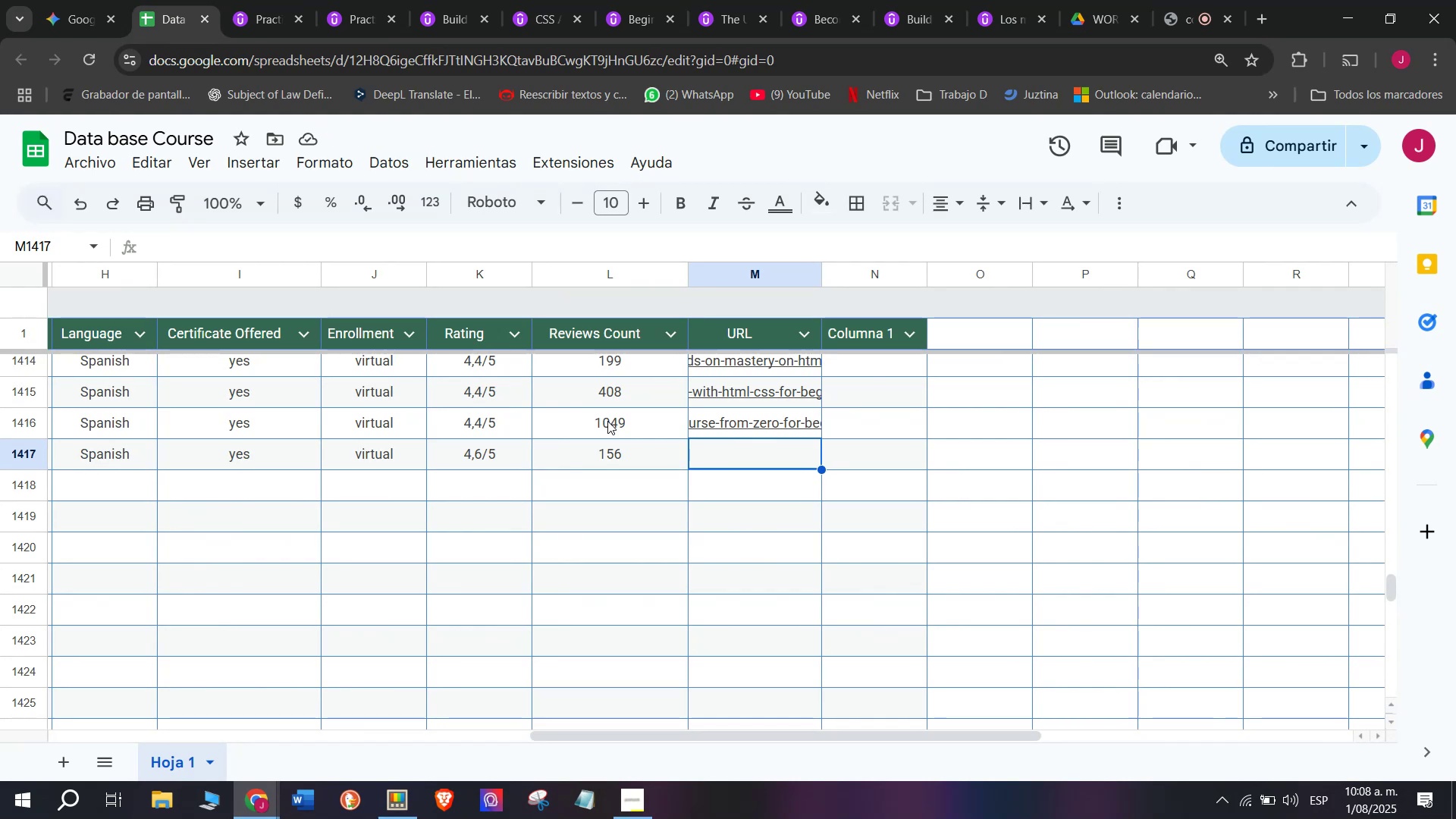 
key(Control+ControlLeft)
 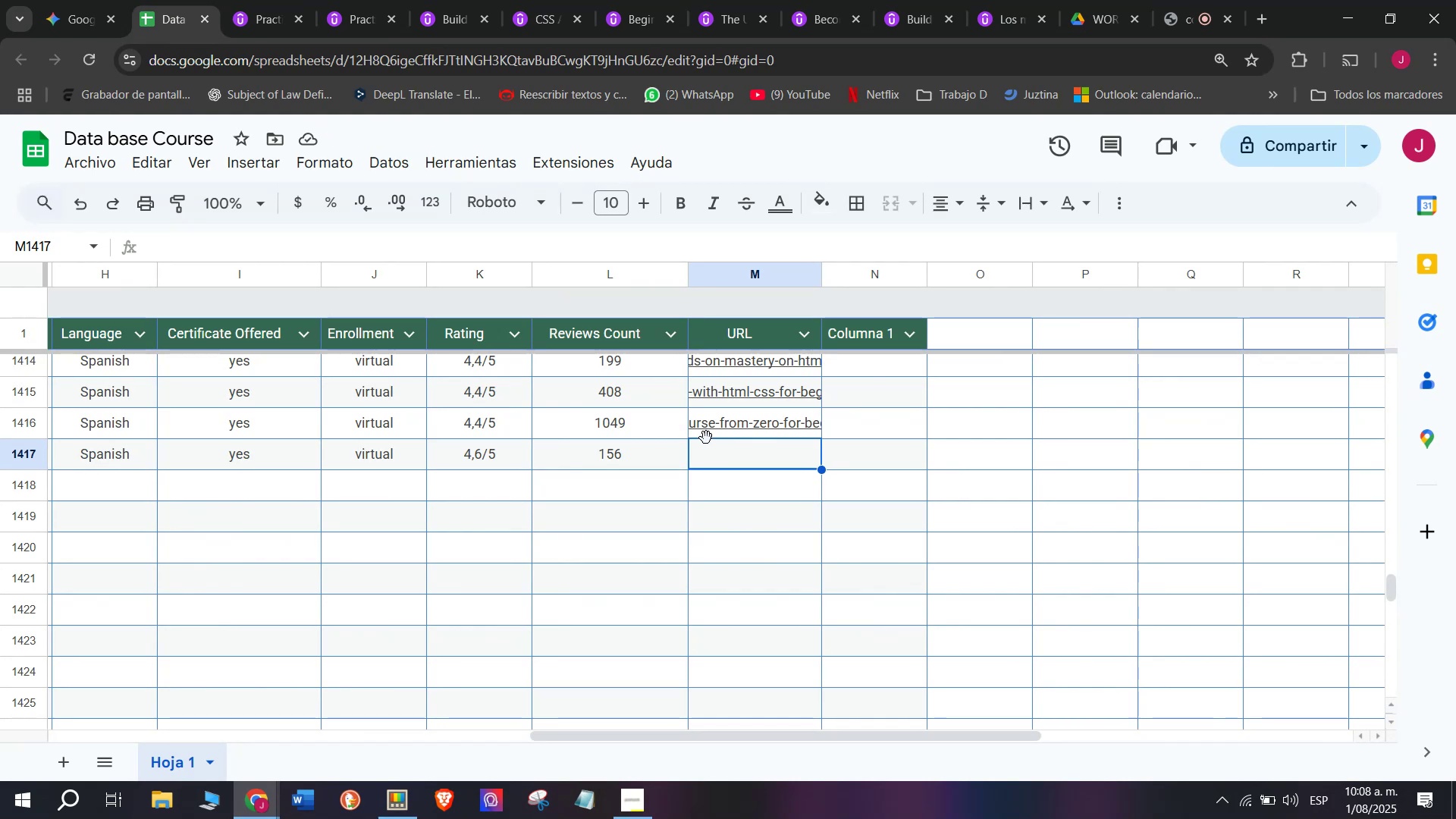 
key(Z)
 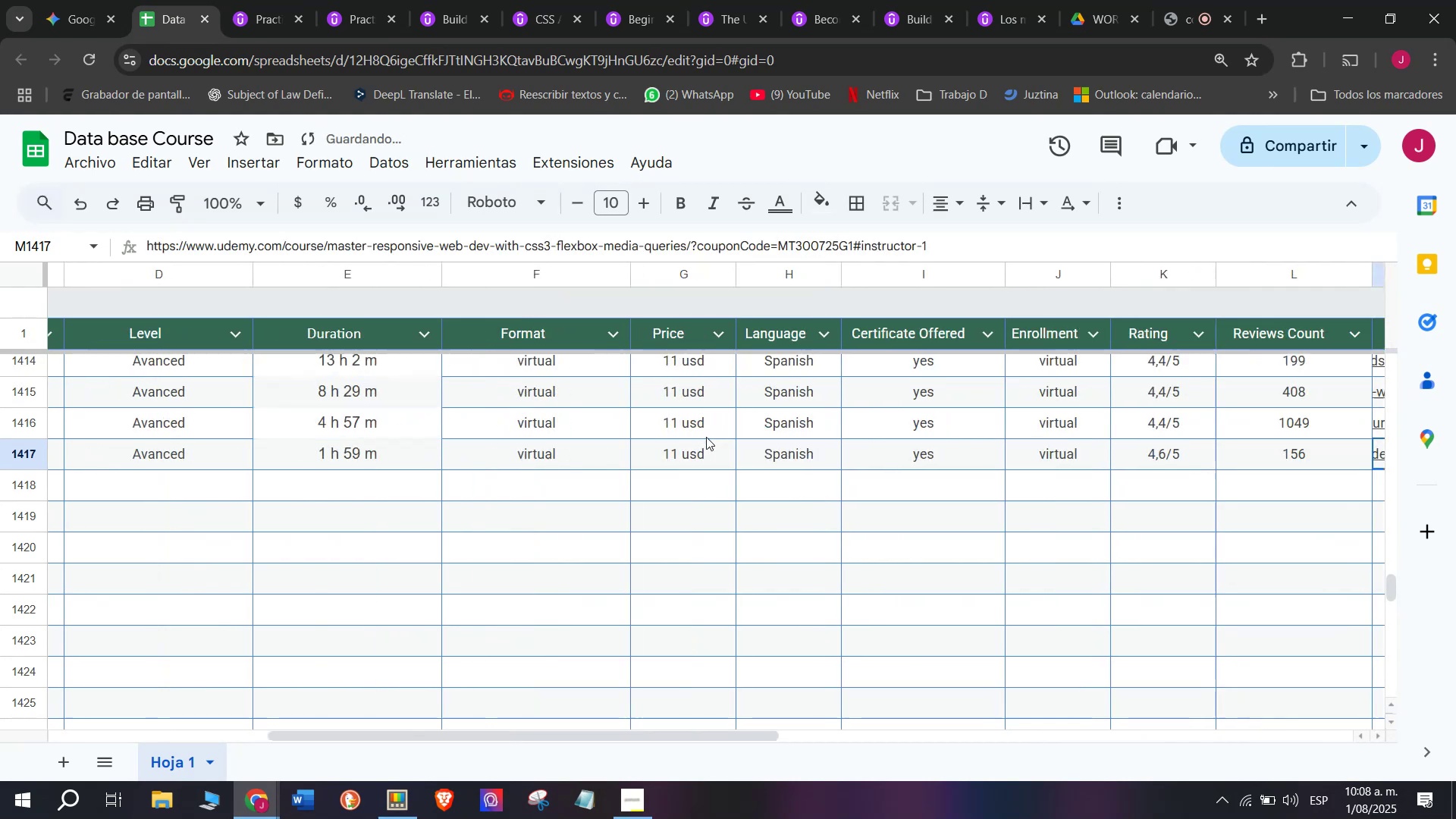 
key(Control+V)
 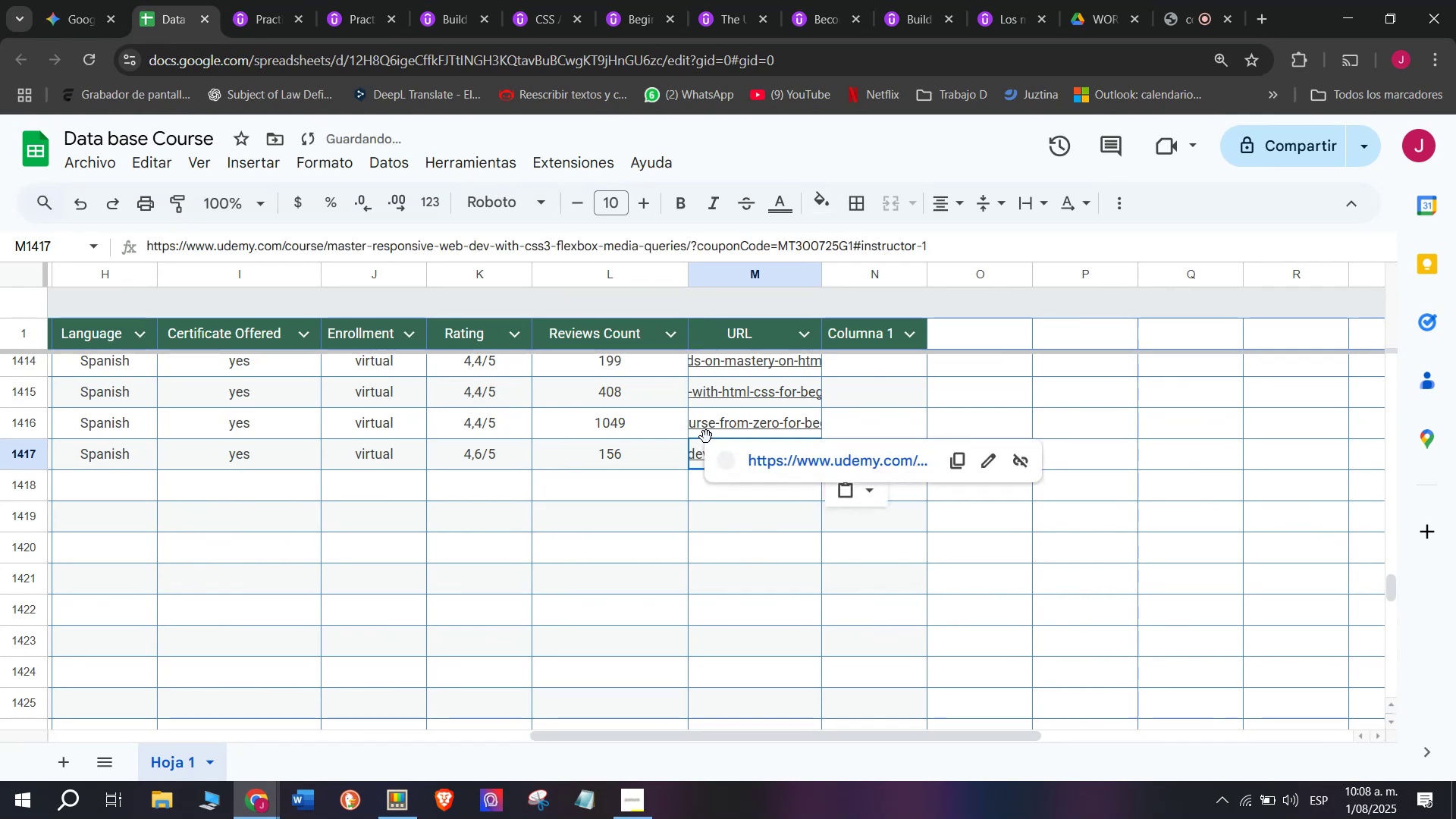 
scroll: coordinate [293, 497], scroll_direction: up, amount: 7.0
 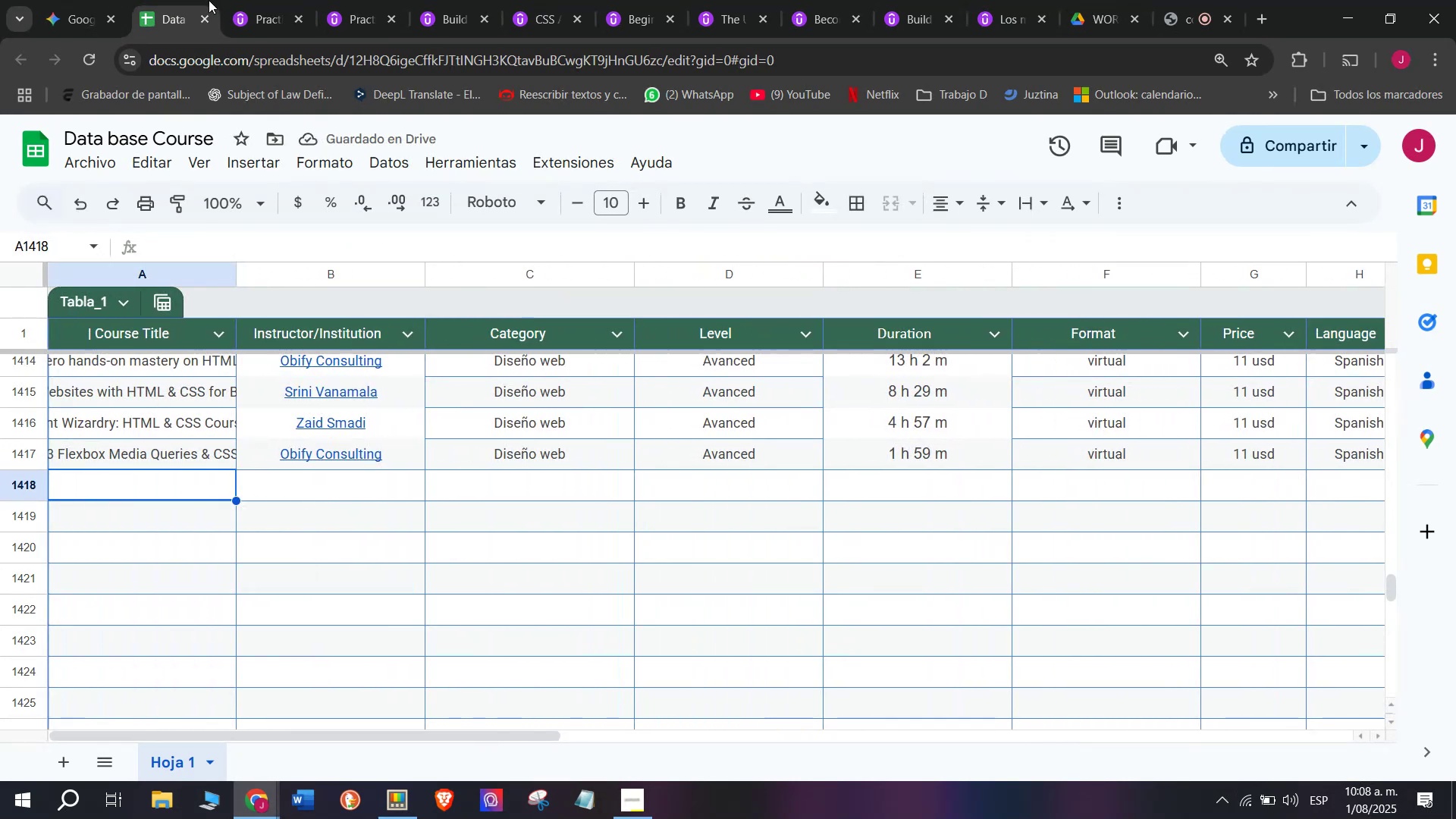 
left_click([259, 0])
 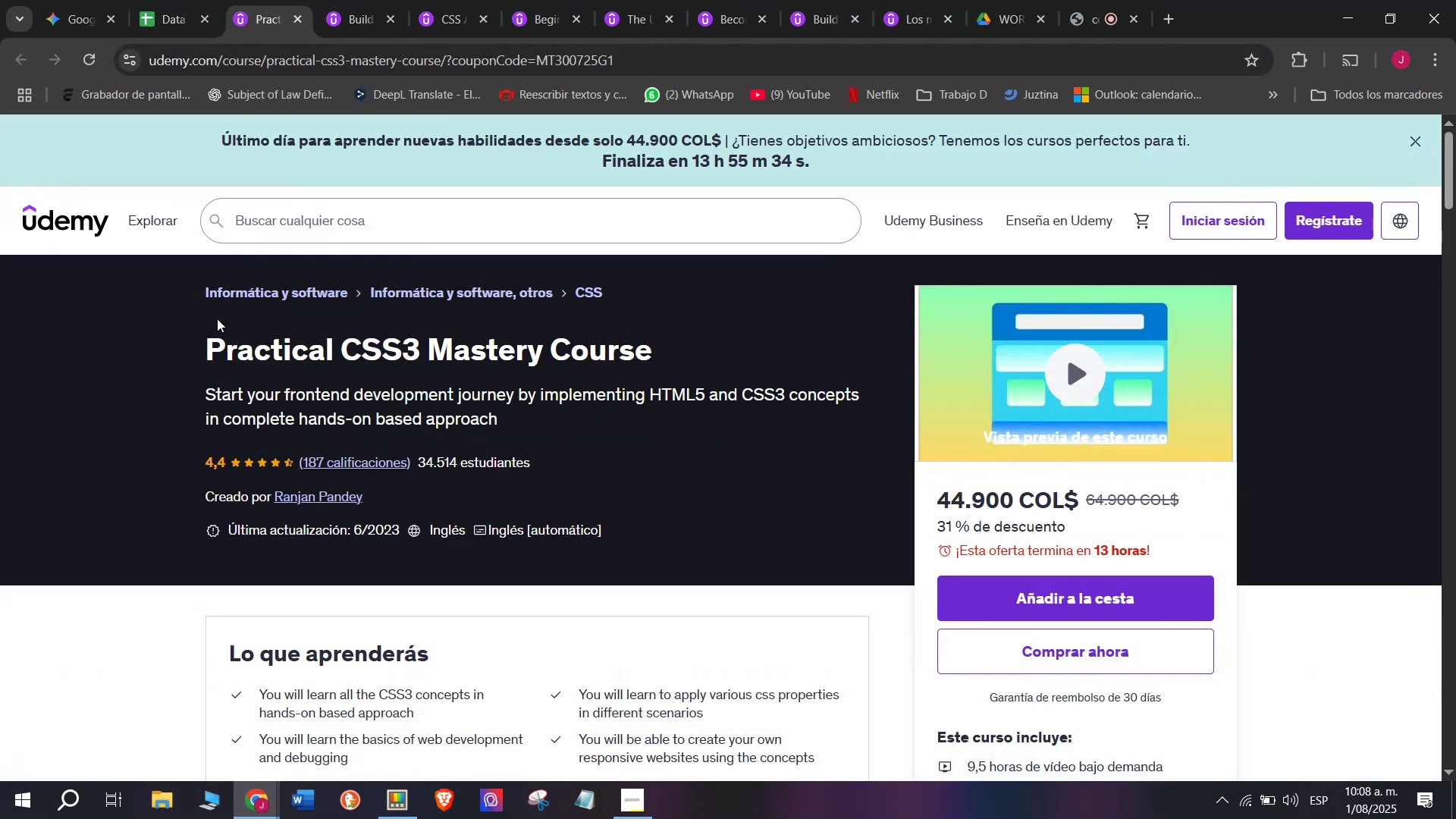 
left_click_drag(start_coordinate=[184, 343], to_coordinate=[736, 344])
 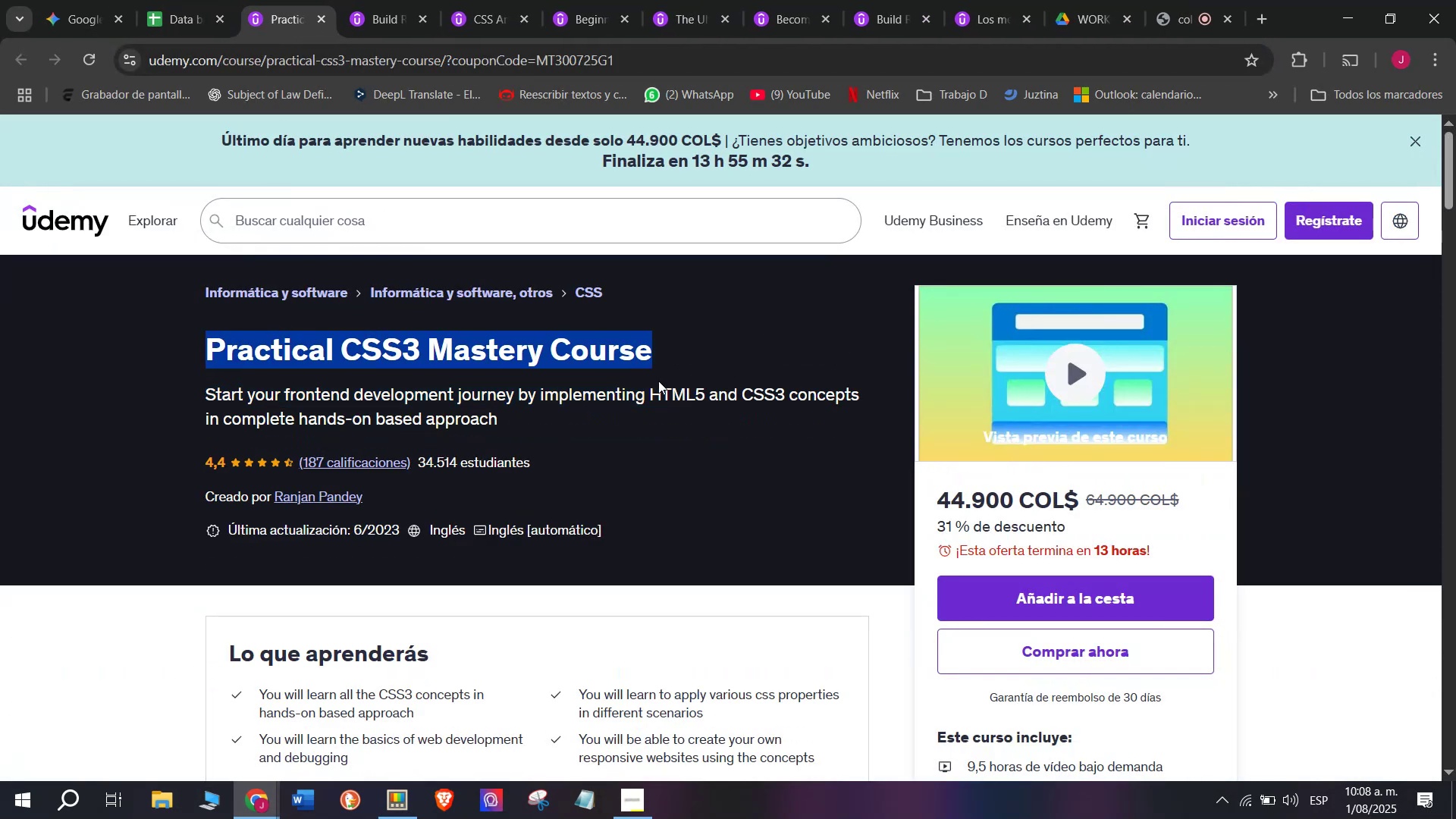 
key(Break)
 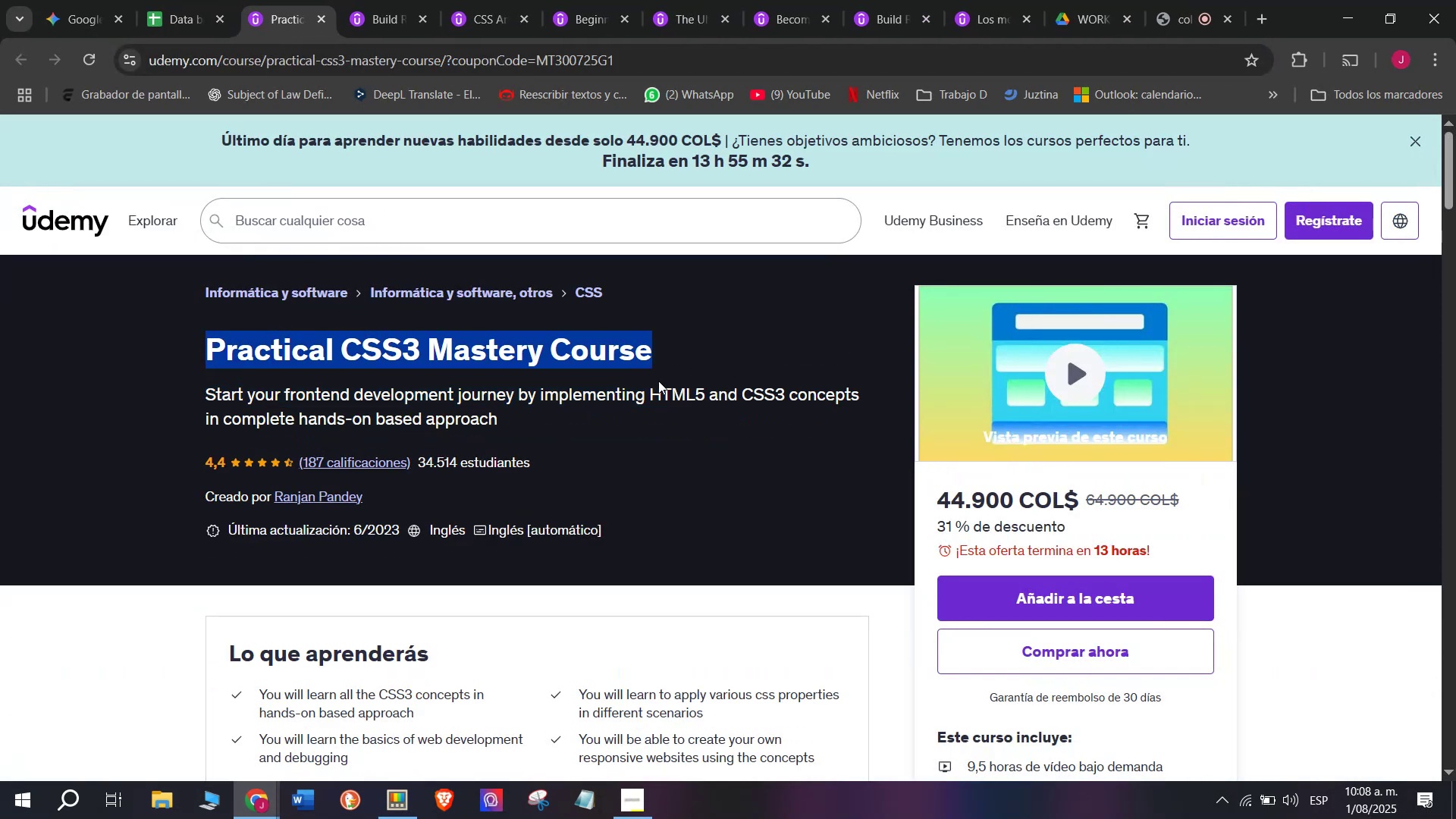 
key(Control+ControlLeft)
 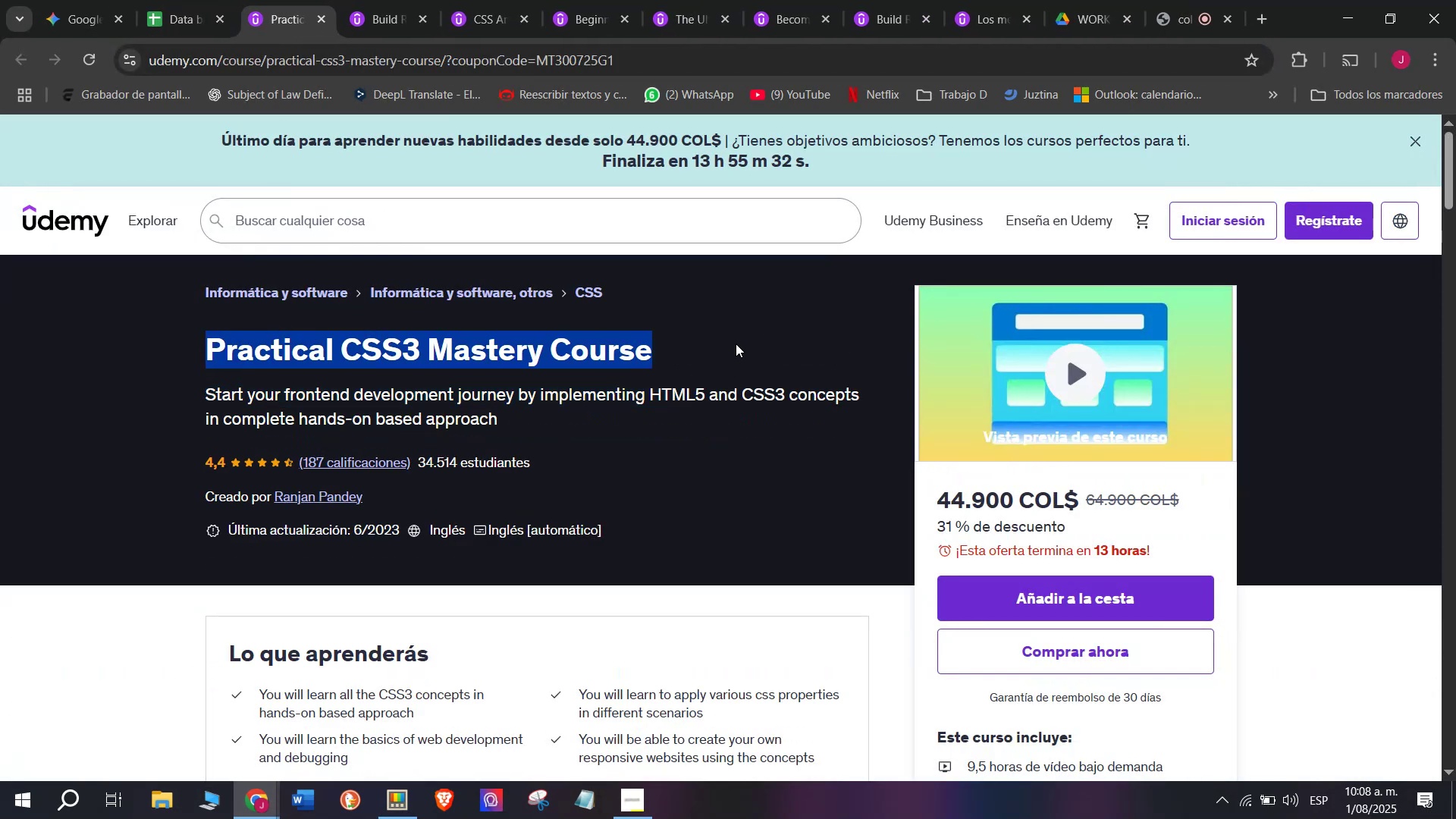 
key(Control+C)
 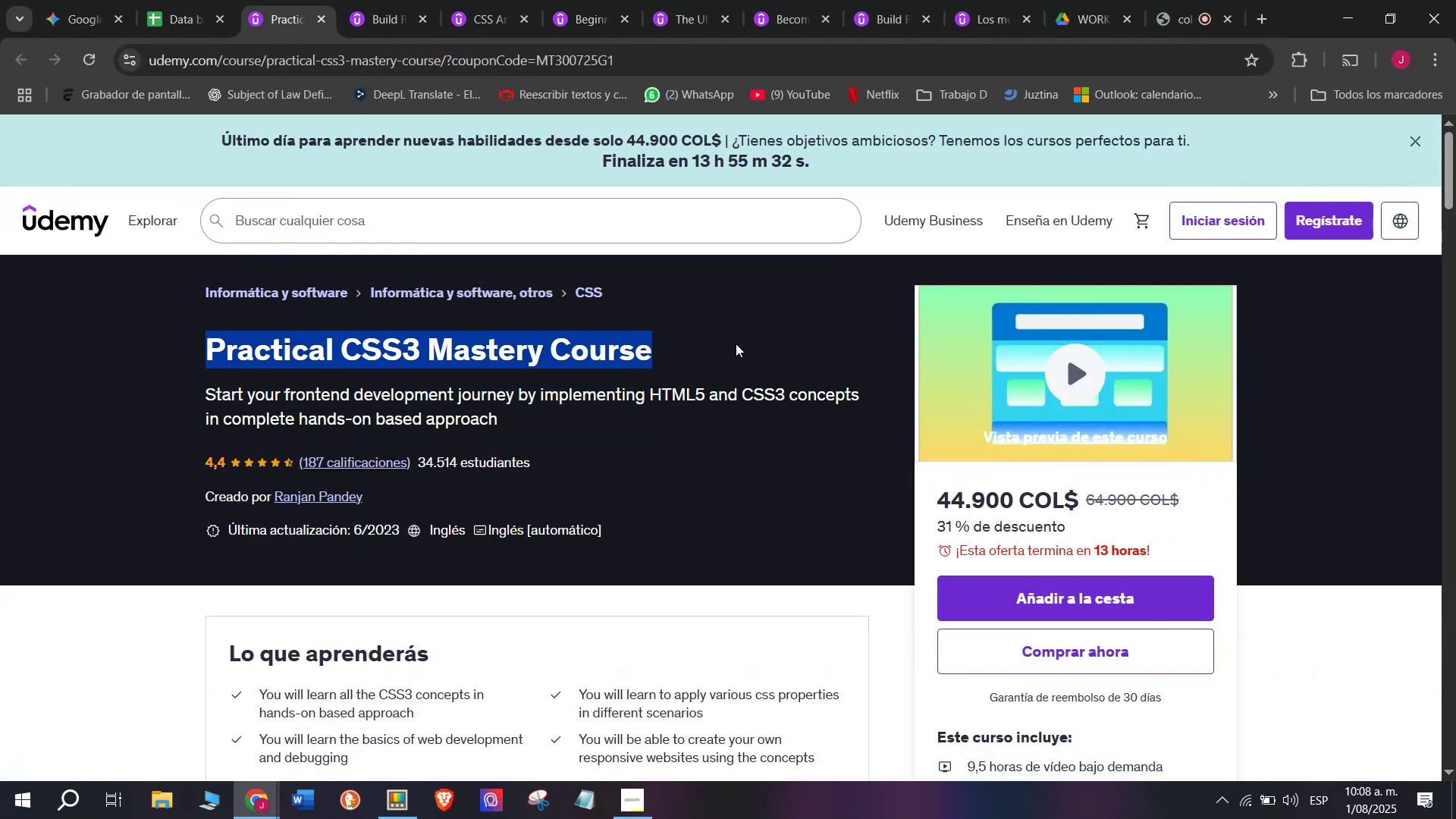 
key(Break)
 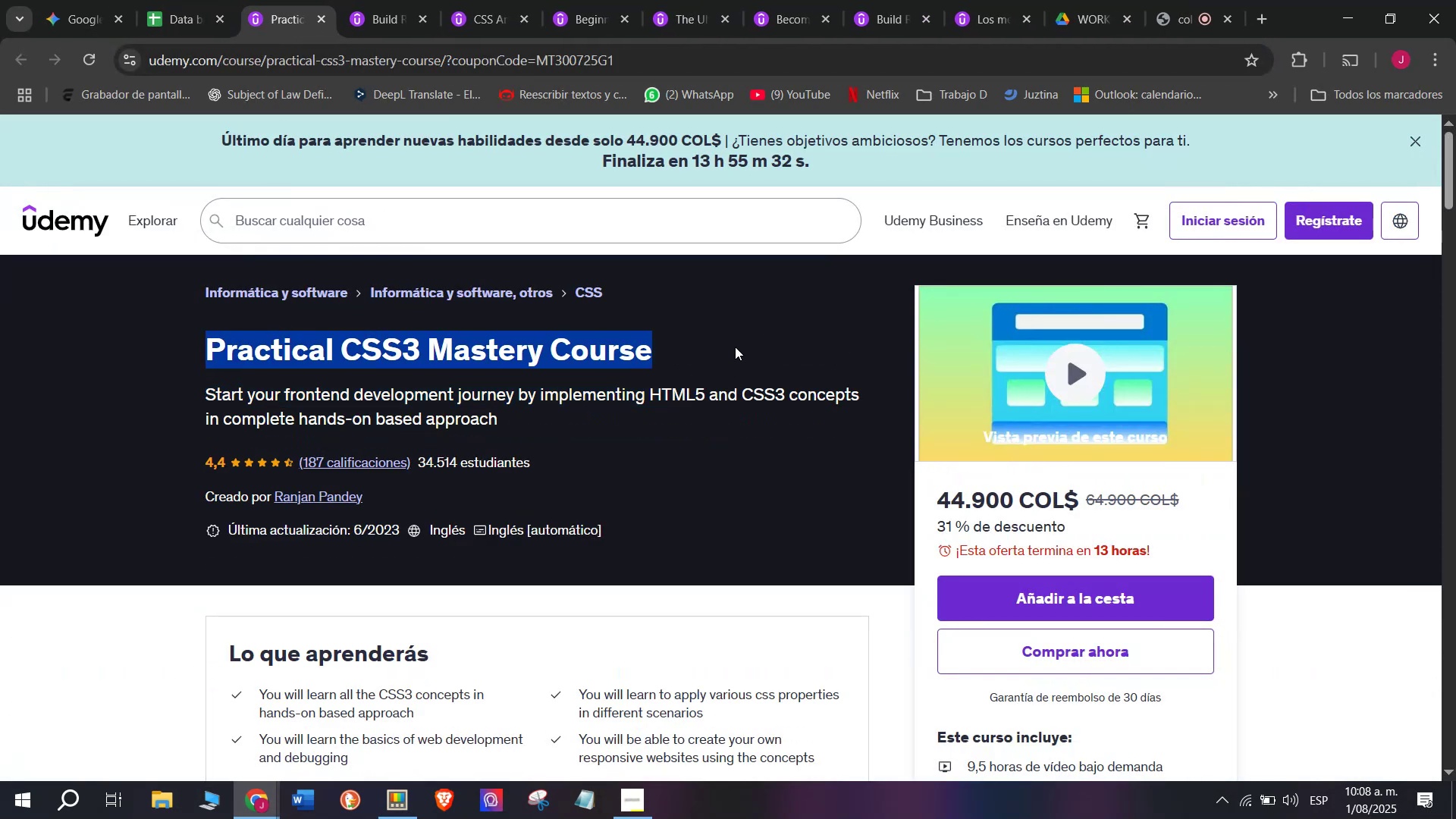 
key(Control+ControlLeft)
 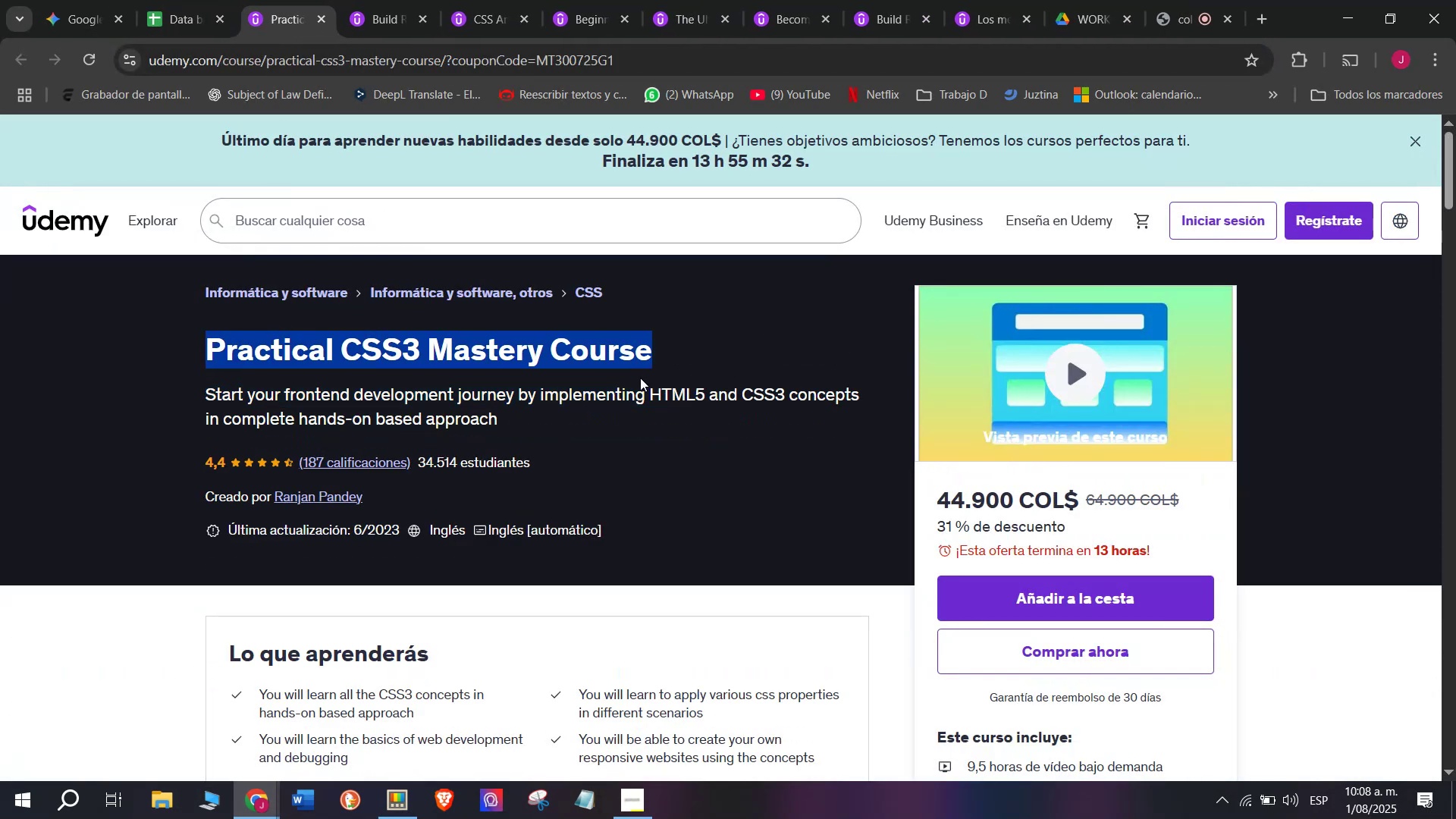 
key(Control+C)
 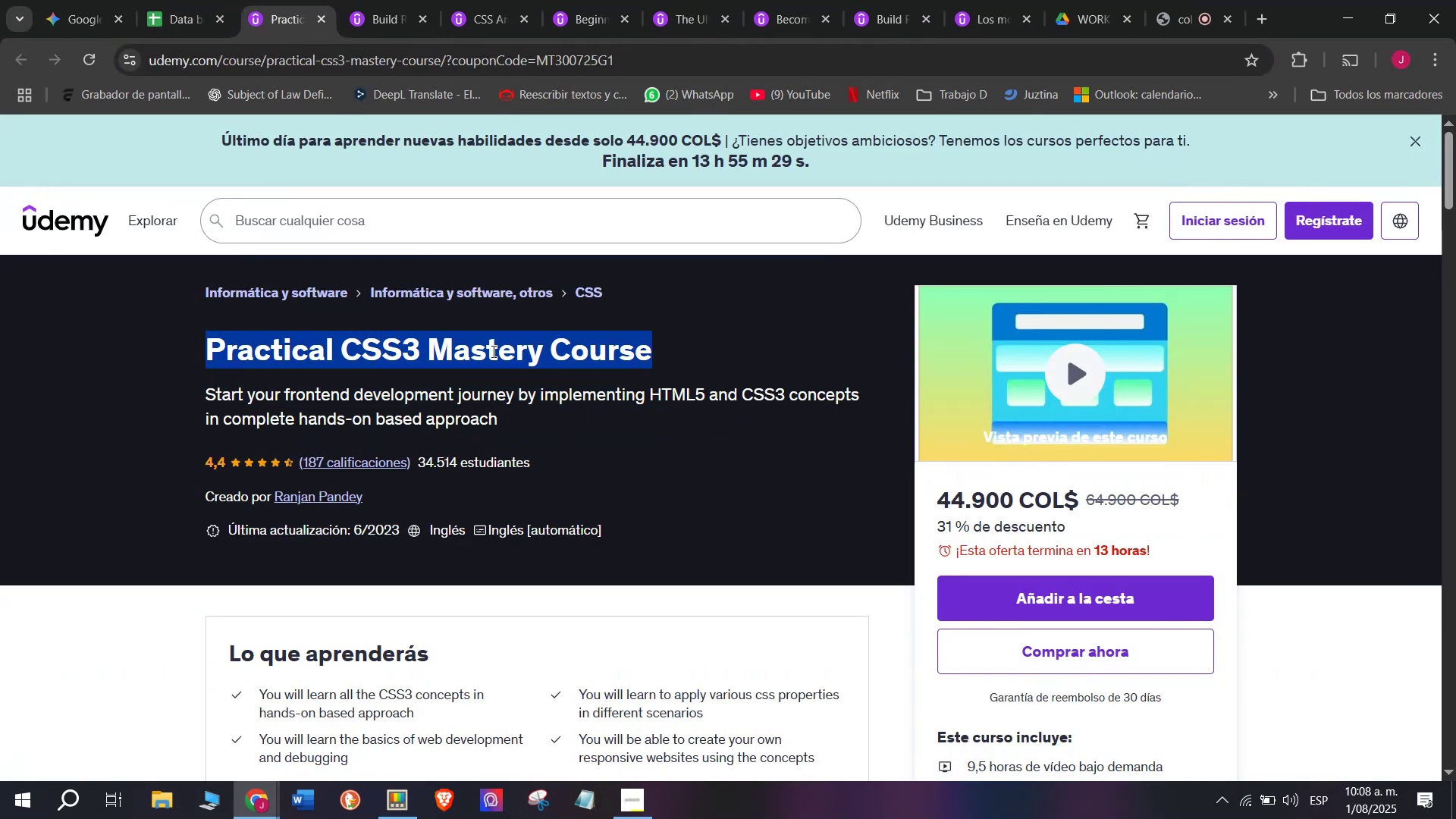 
left_click([160, 0])
 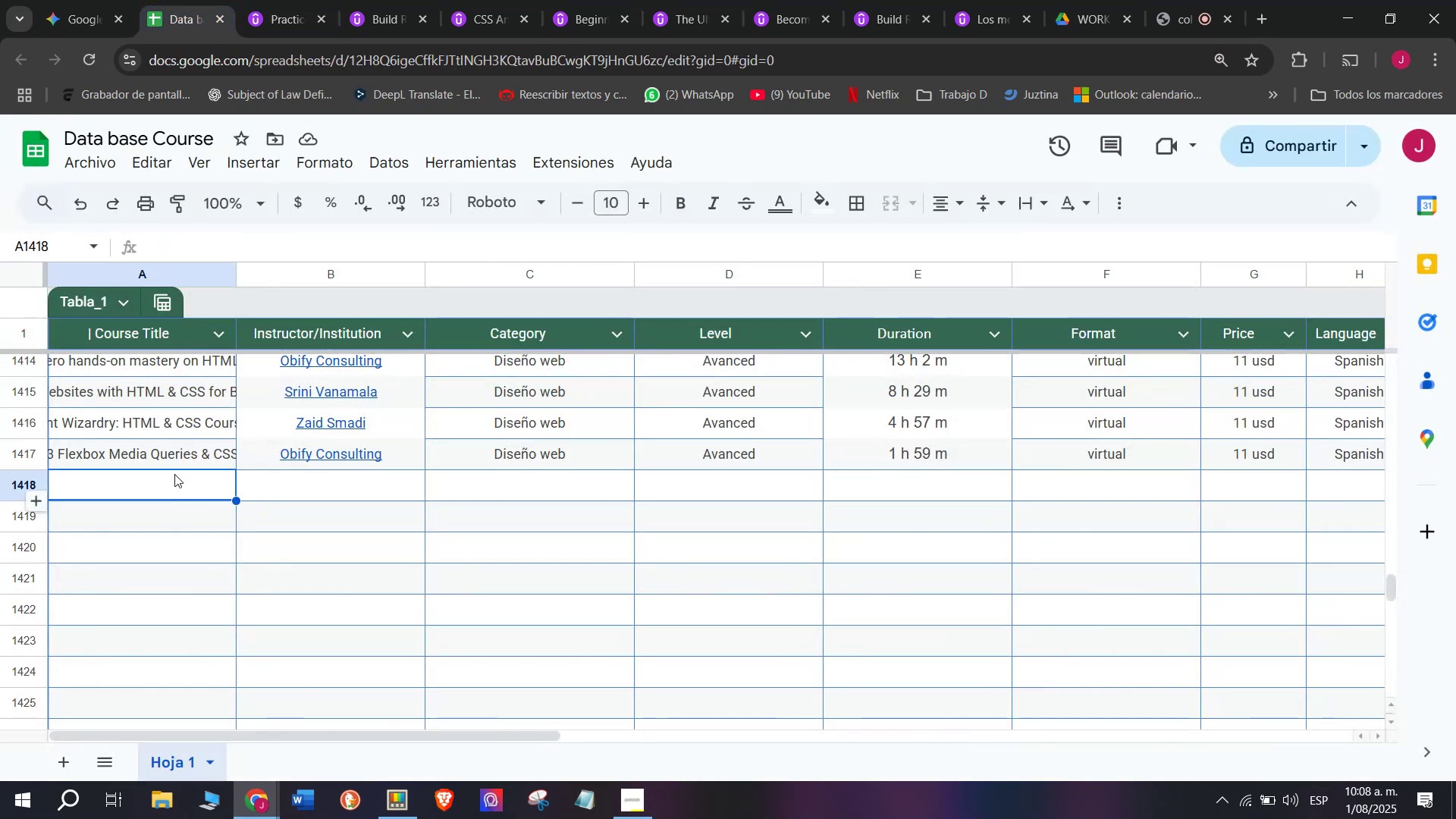 
double_click([174, 474])
 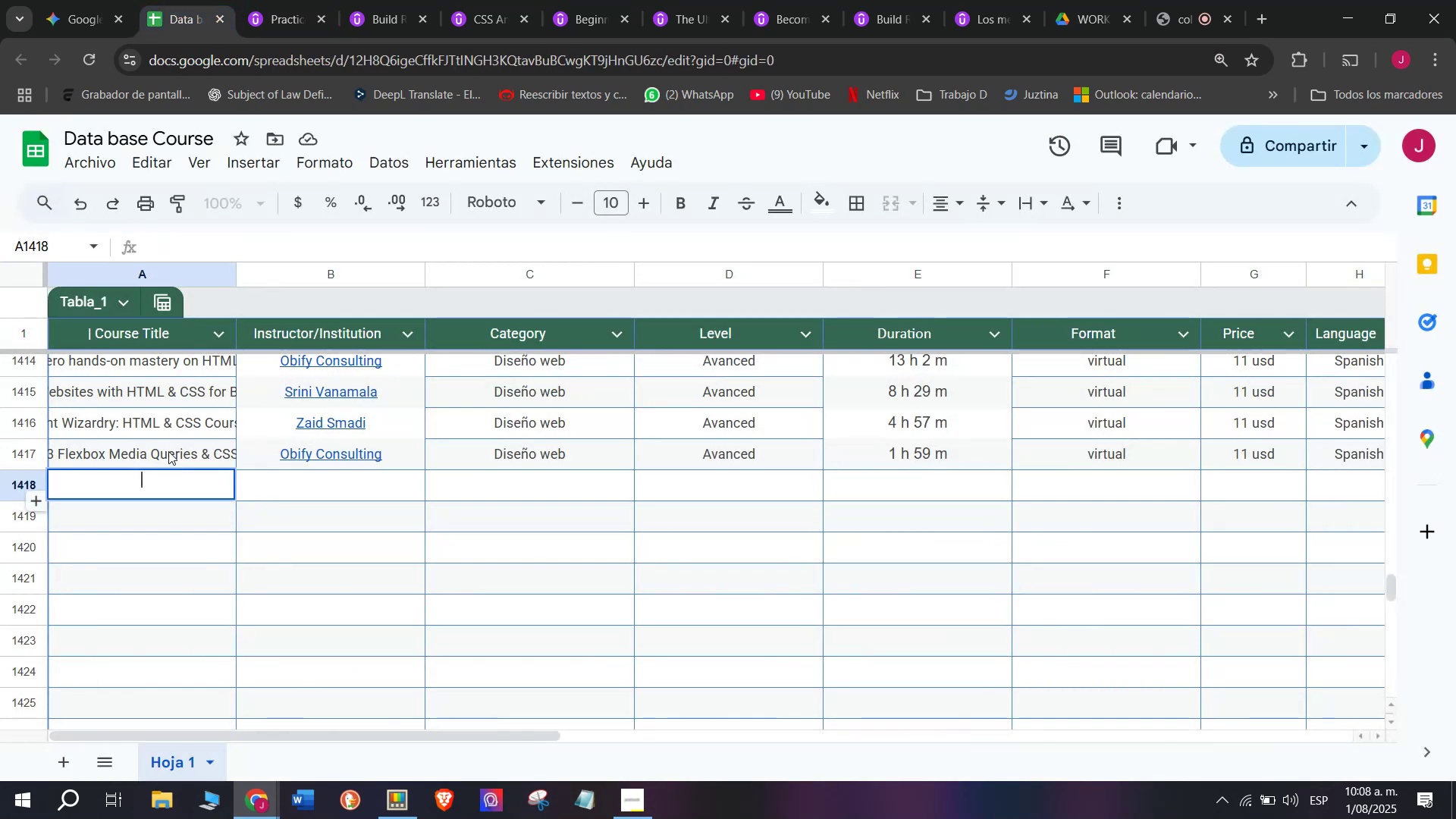 
key(Z)
 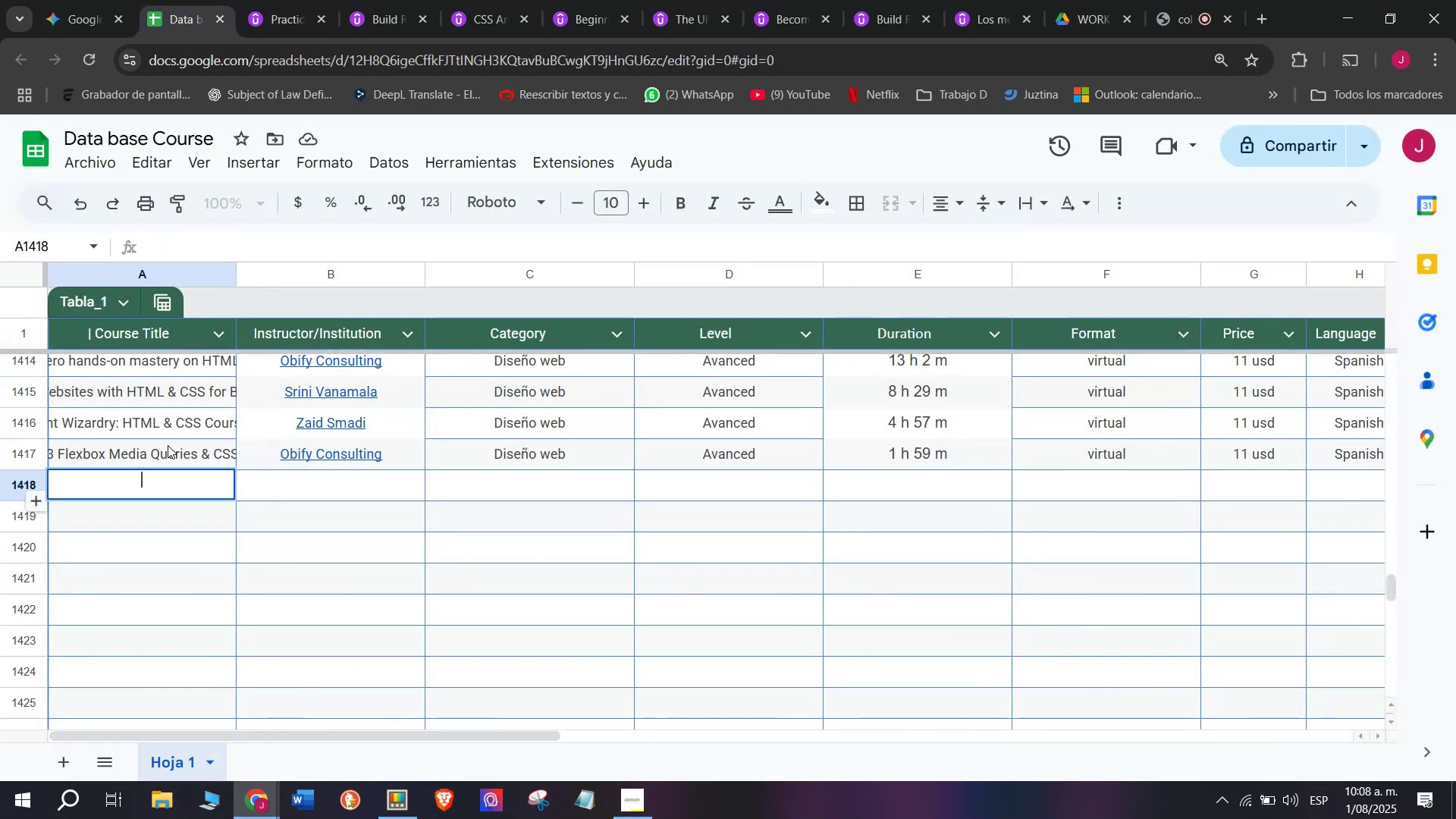 
key(Control+ControlLeft)
 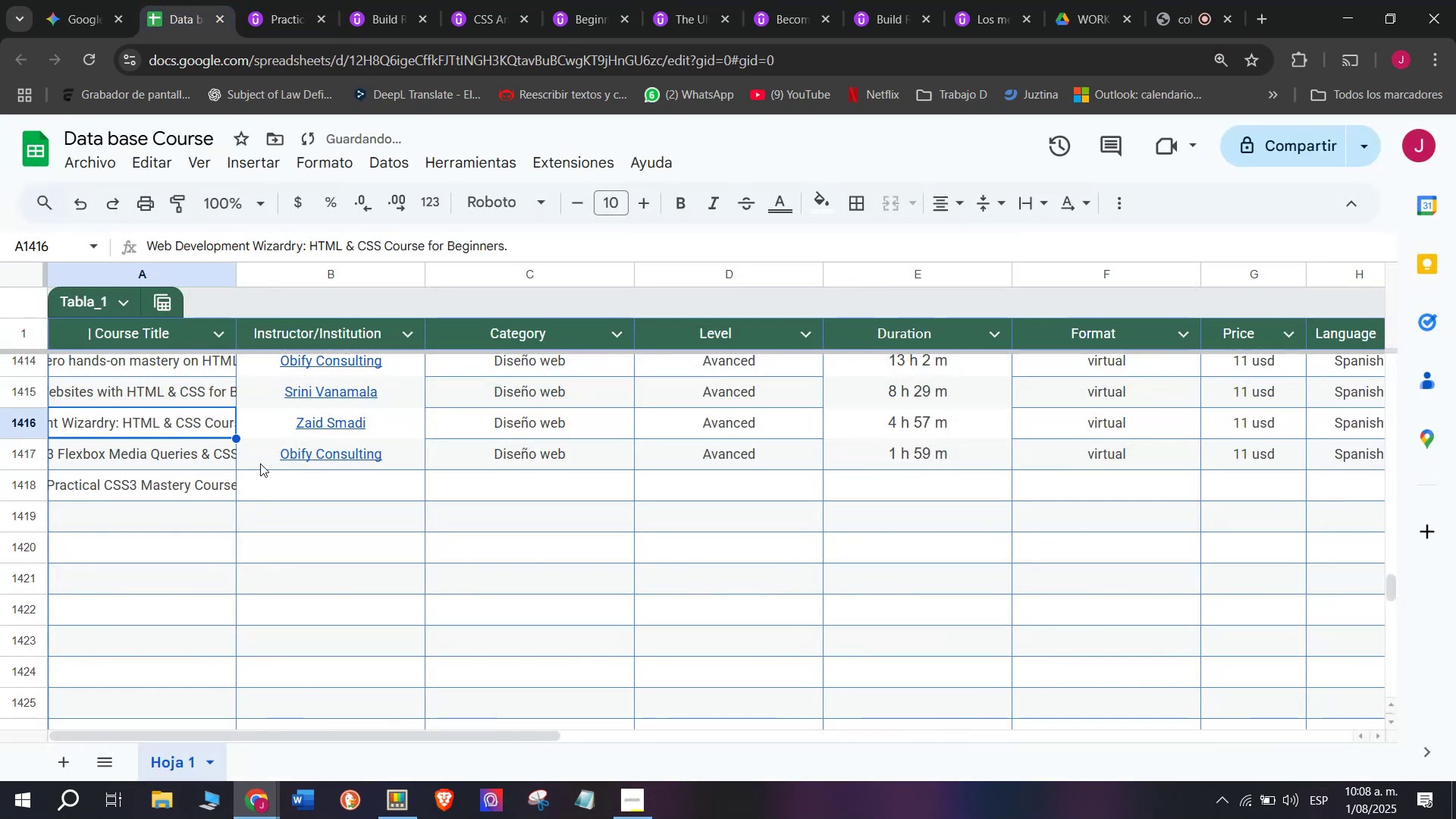 
key(Control+V)
 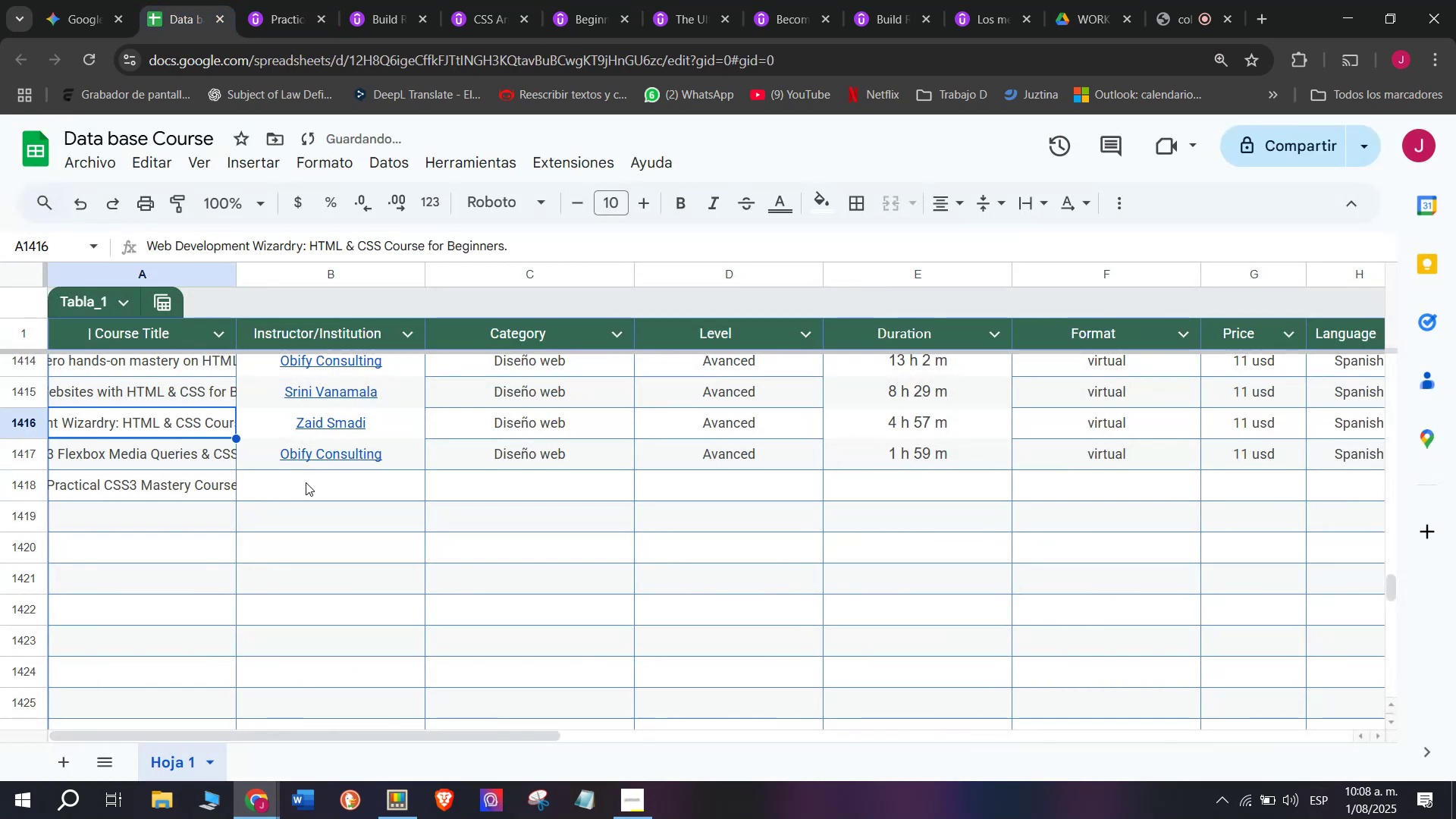 
double_click([306, 482])
 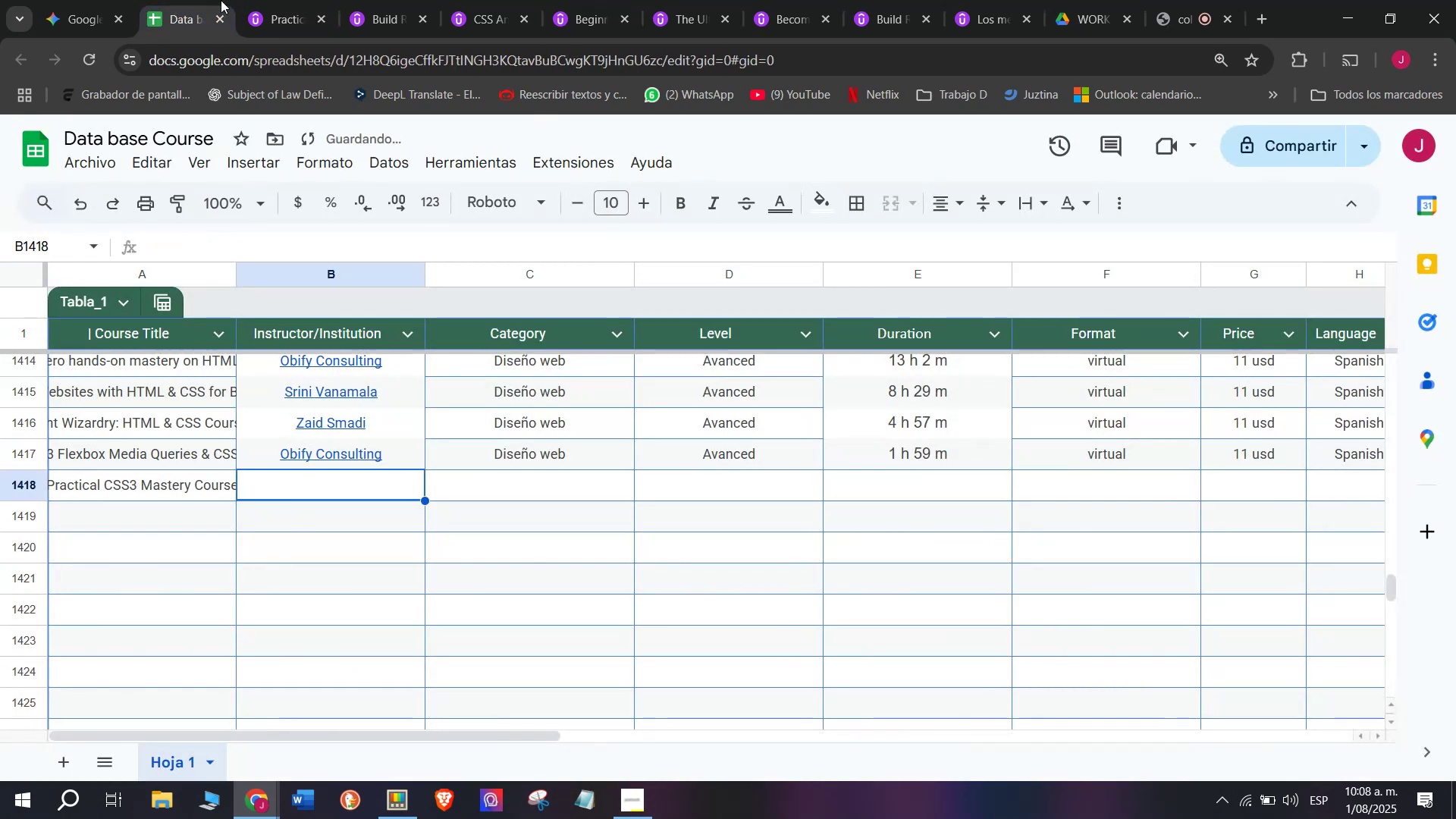 
left_click([273, 0])
 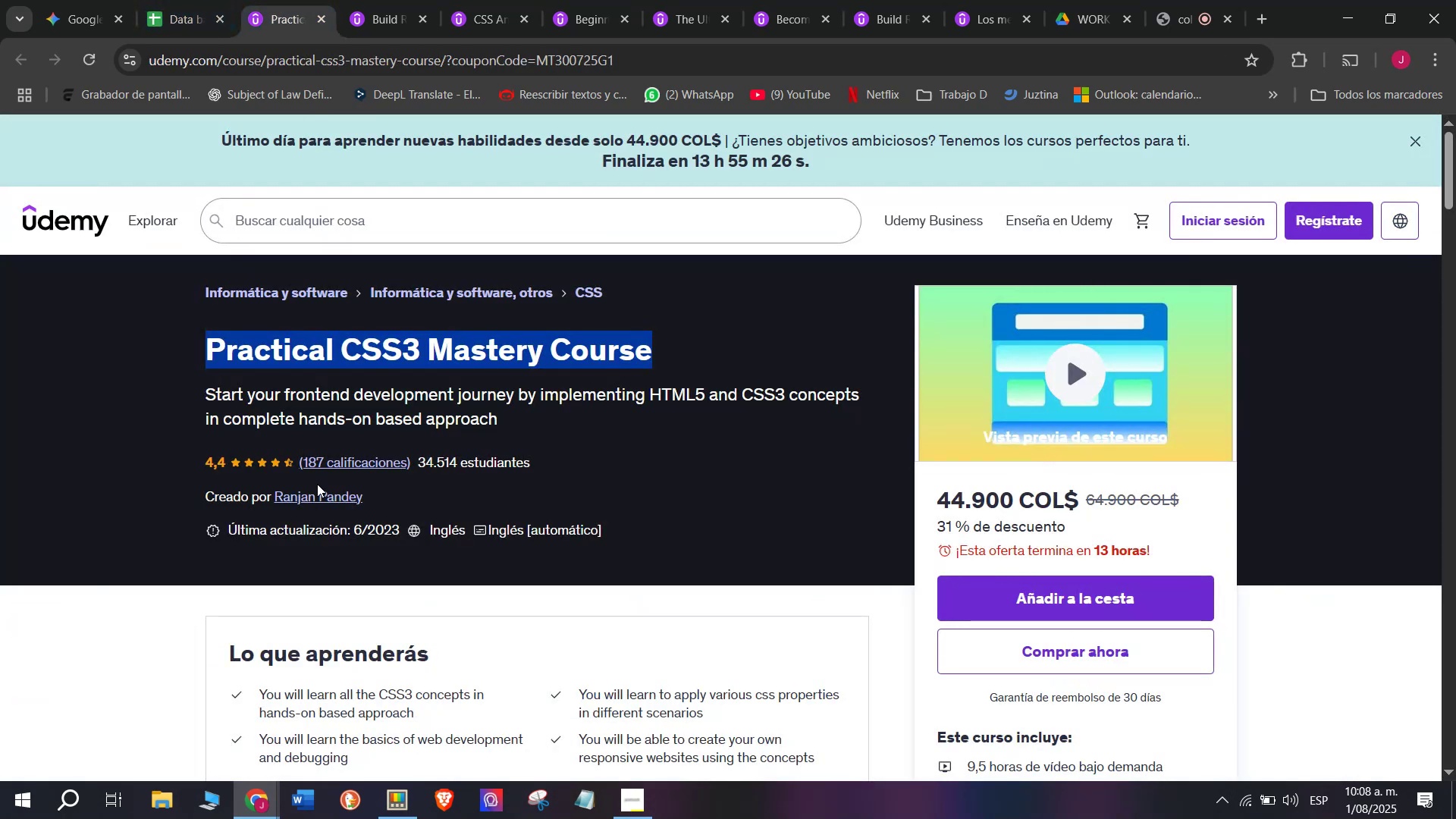 
left_click([321, 500])
 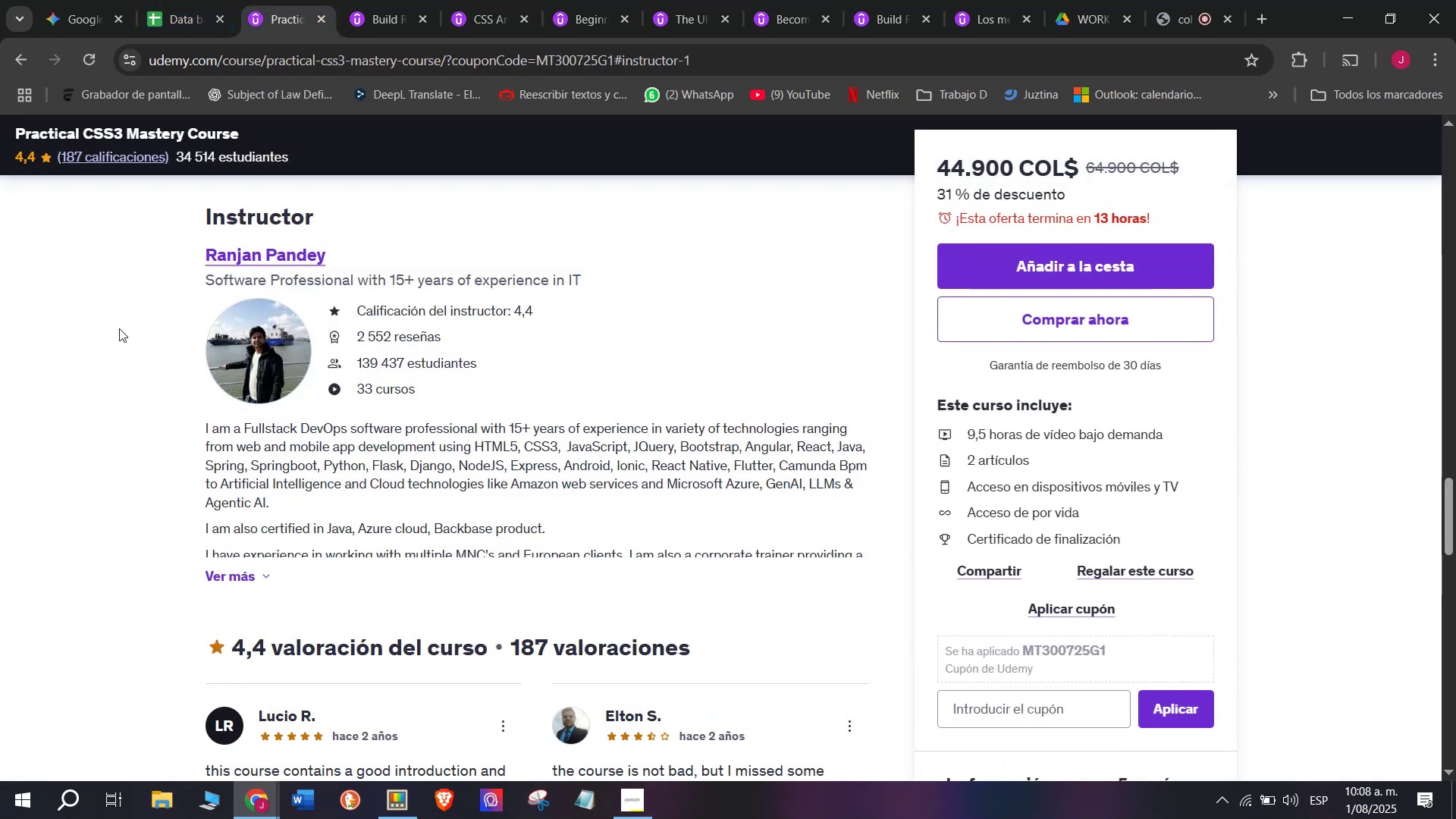 
left_click_drag(start_coordinate=[159, 243], to_coordinate=[372, 254])
 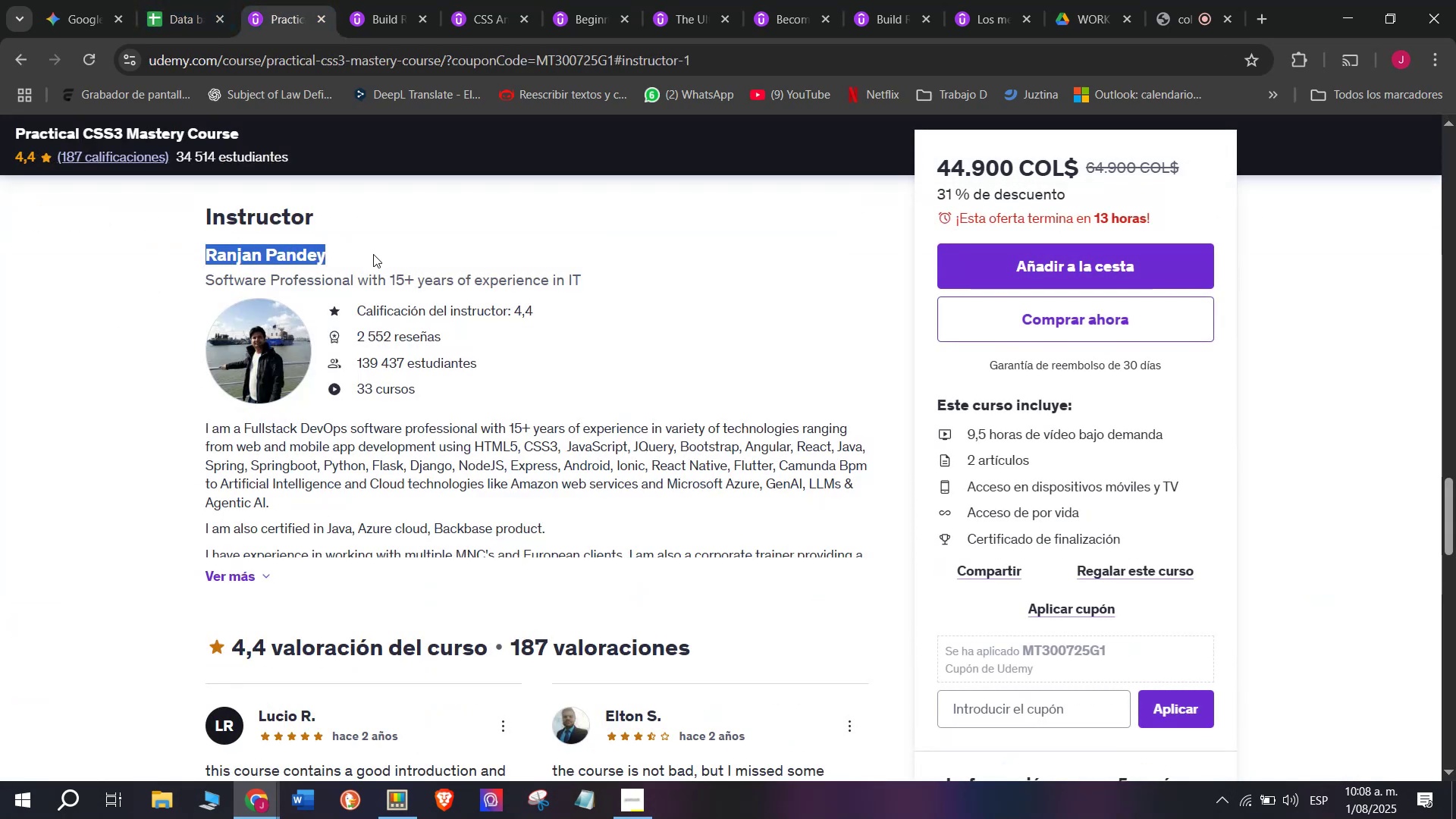 
key(Break)
 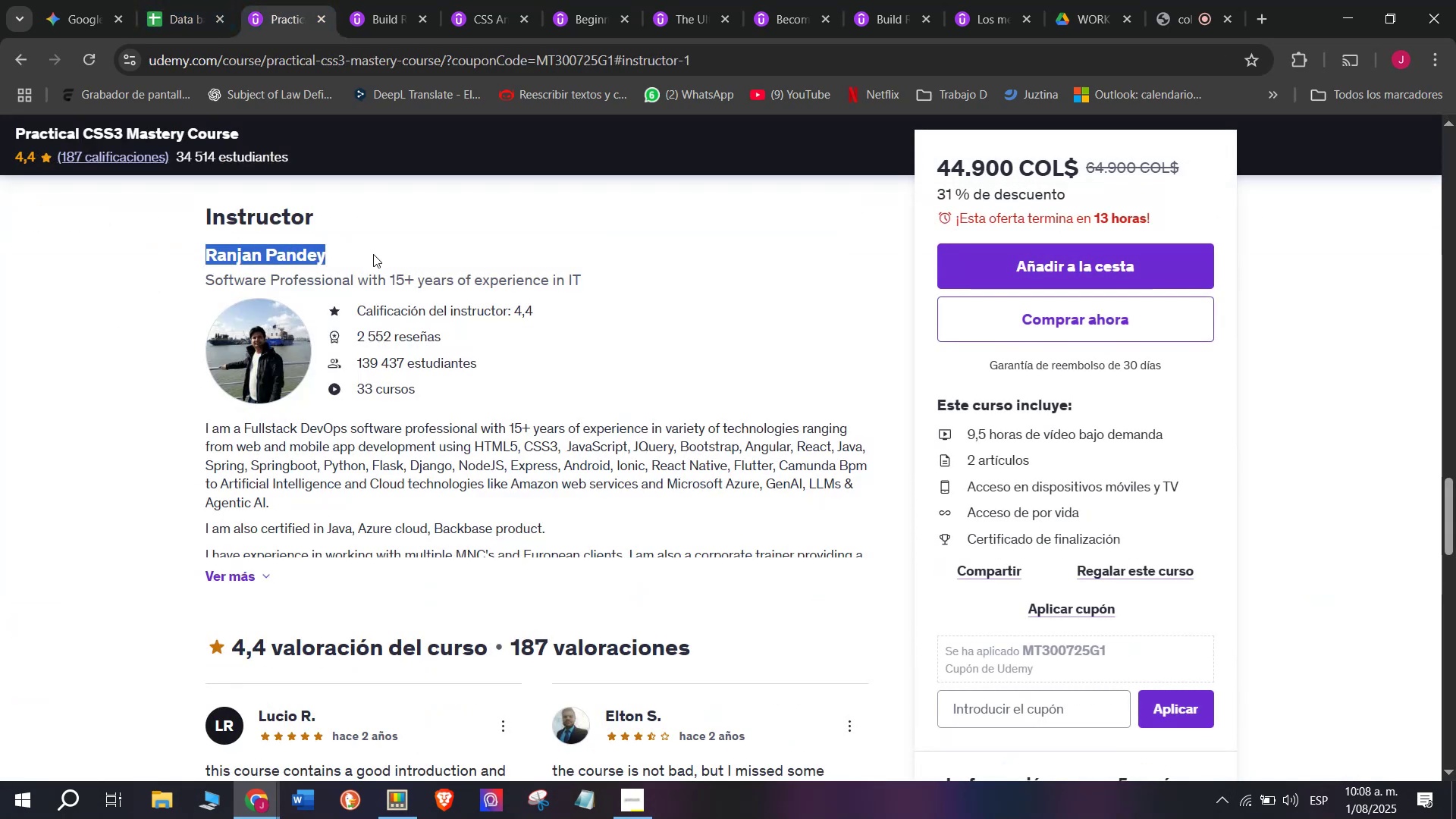 
key(Control+ControlLeft)
 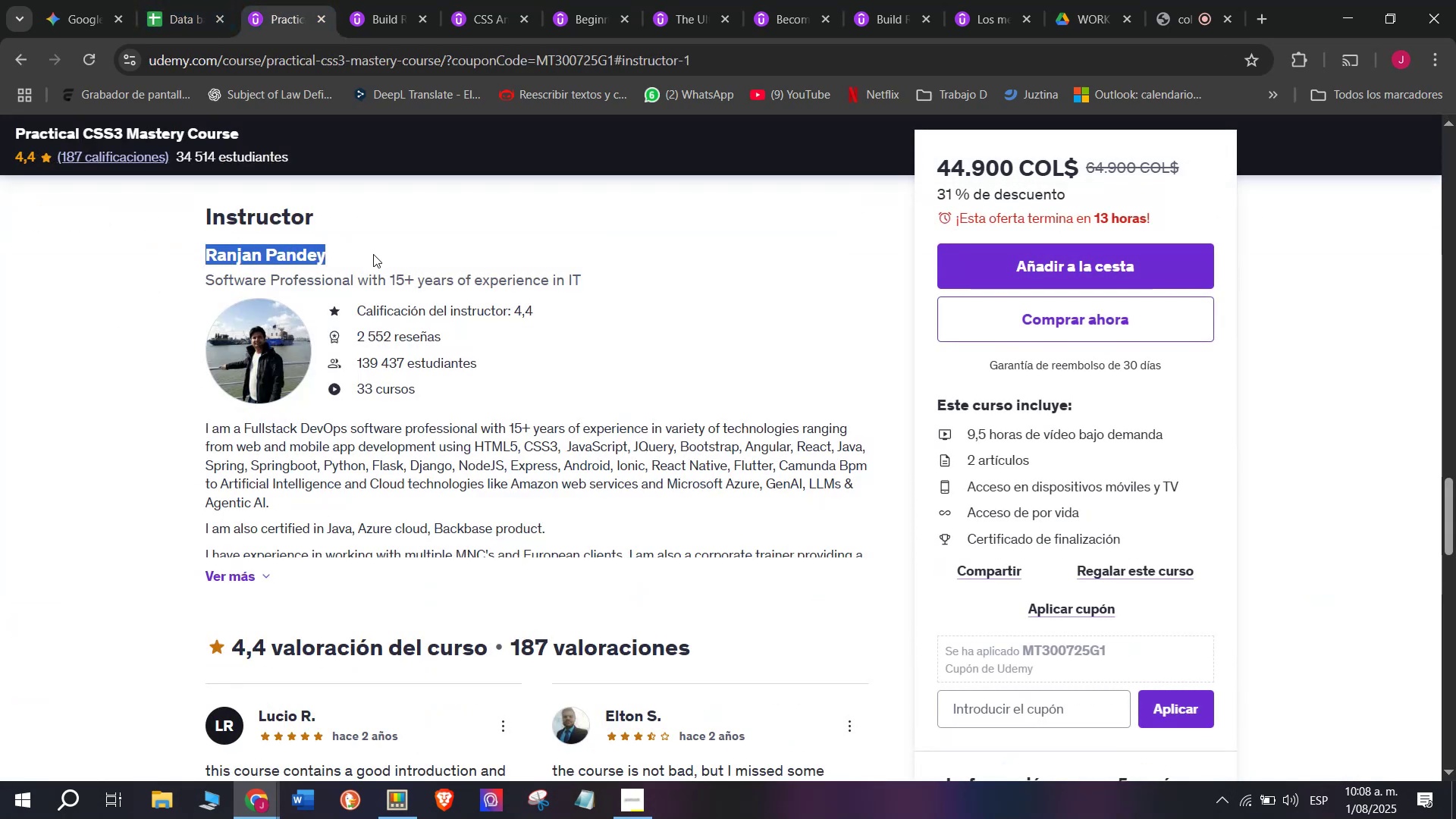 
key(Control+C)
 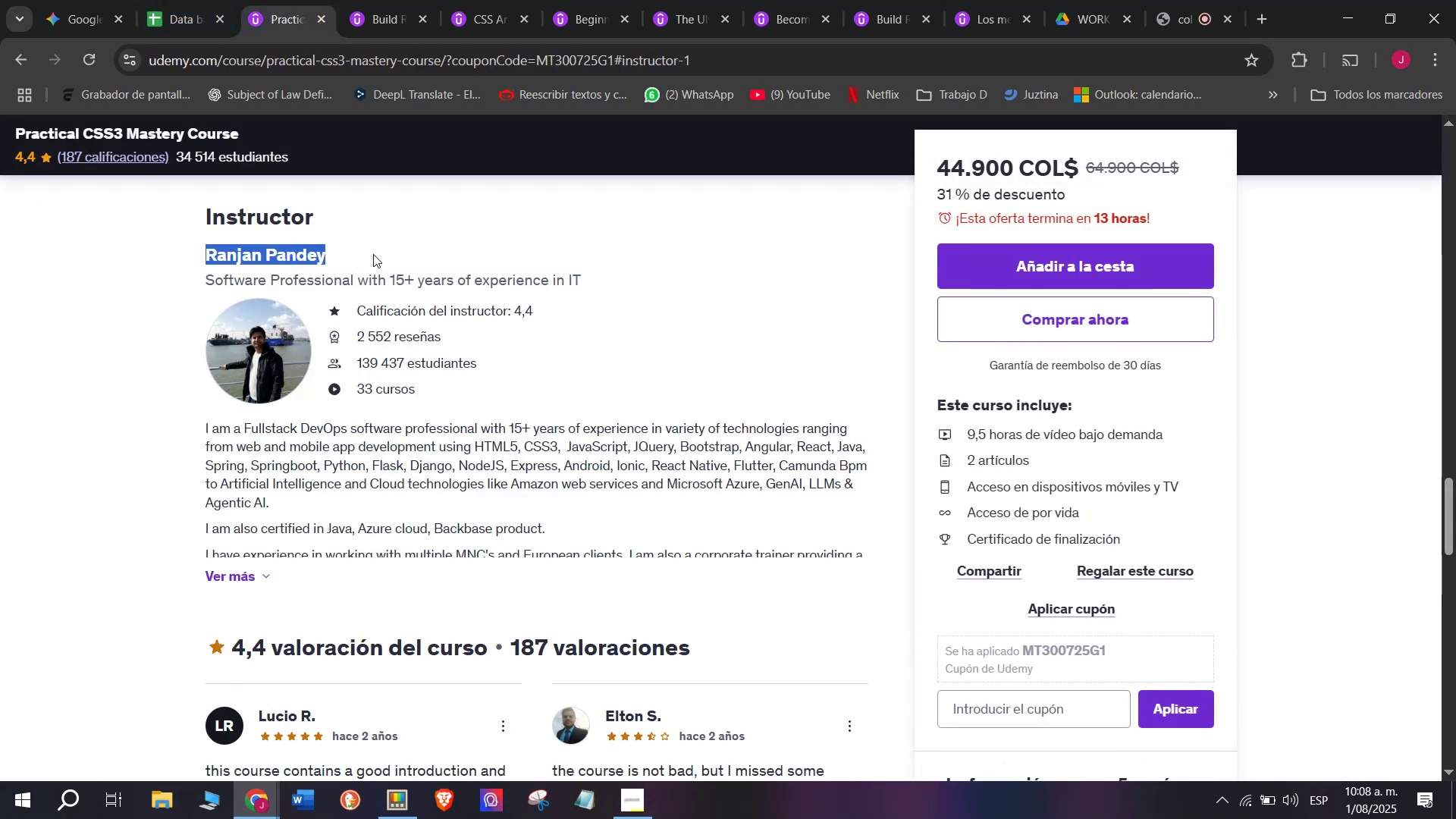 
key(Break)
 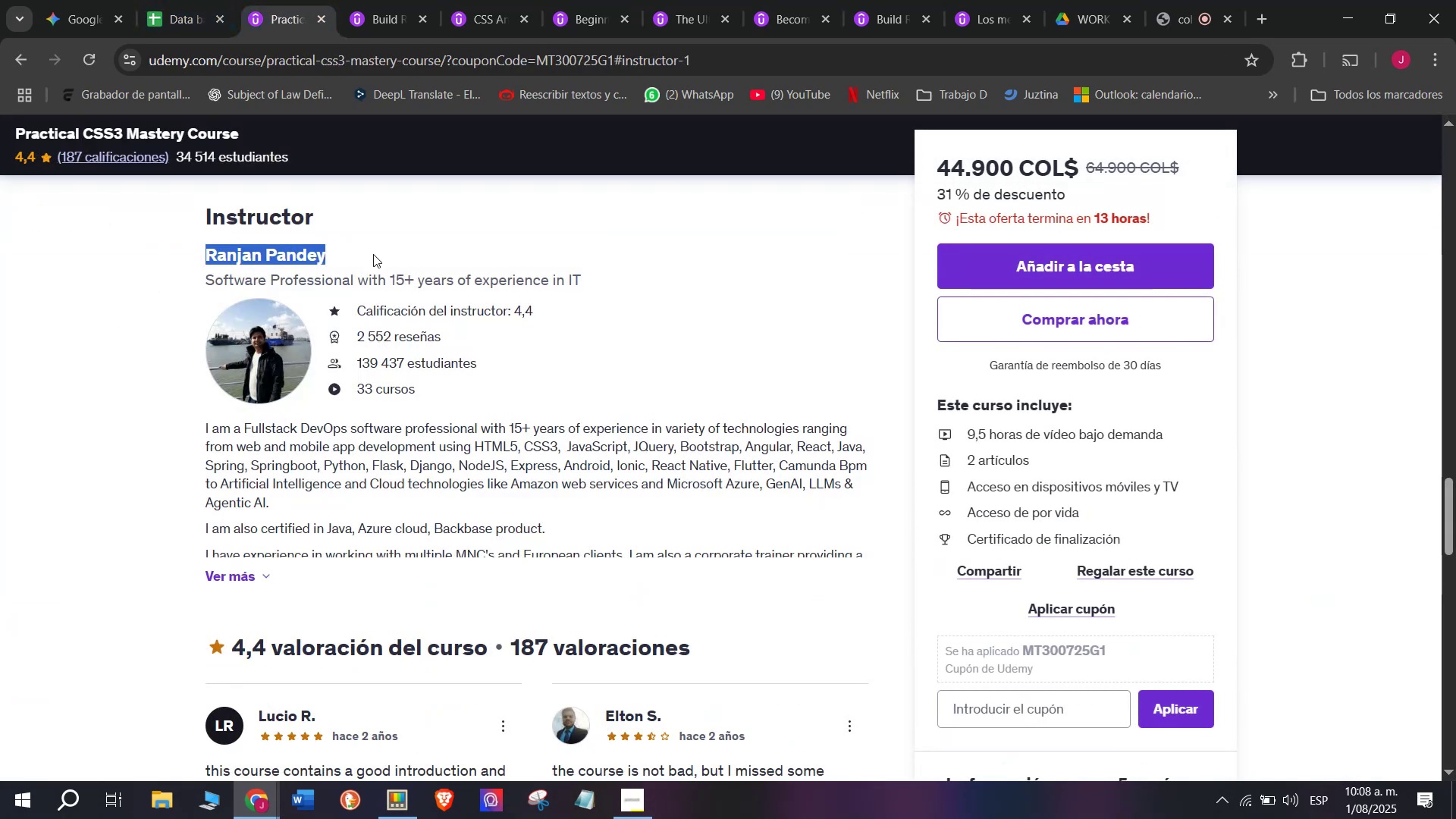 
key(Control+ControlLeft)
 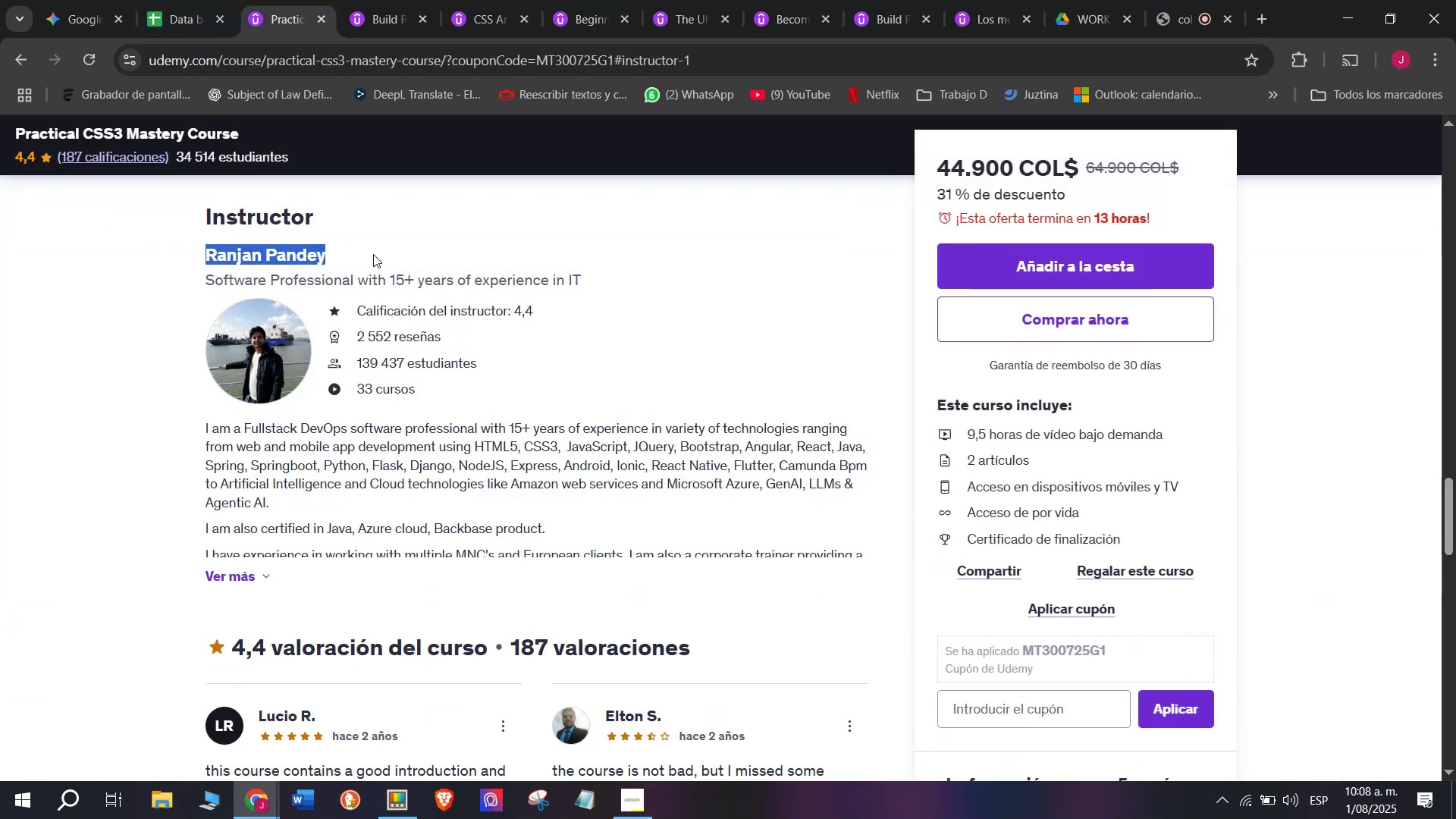 
key(Control+C)
 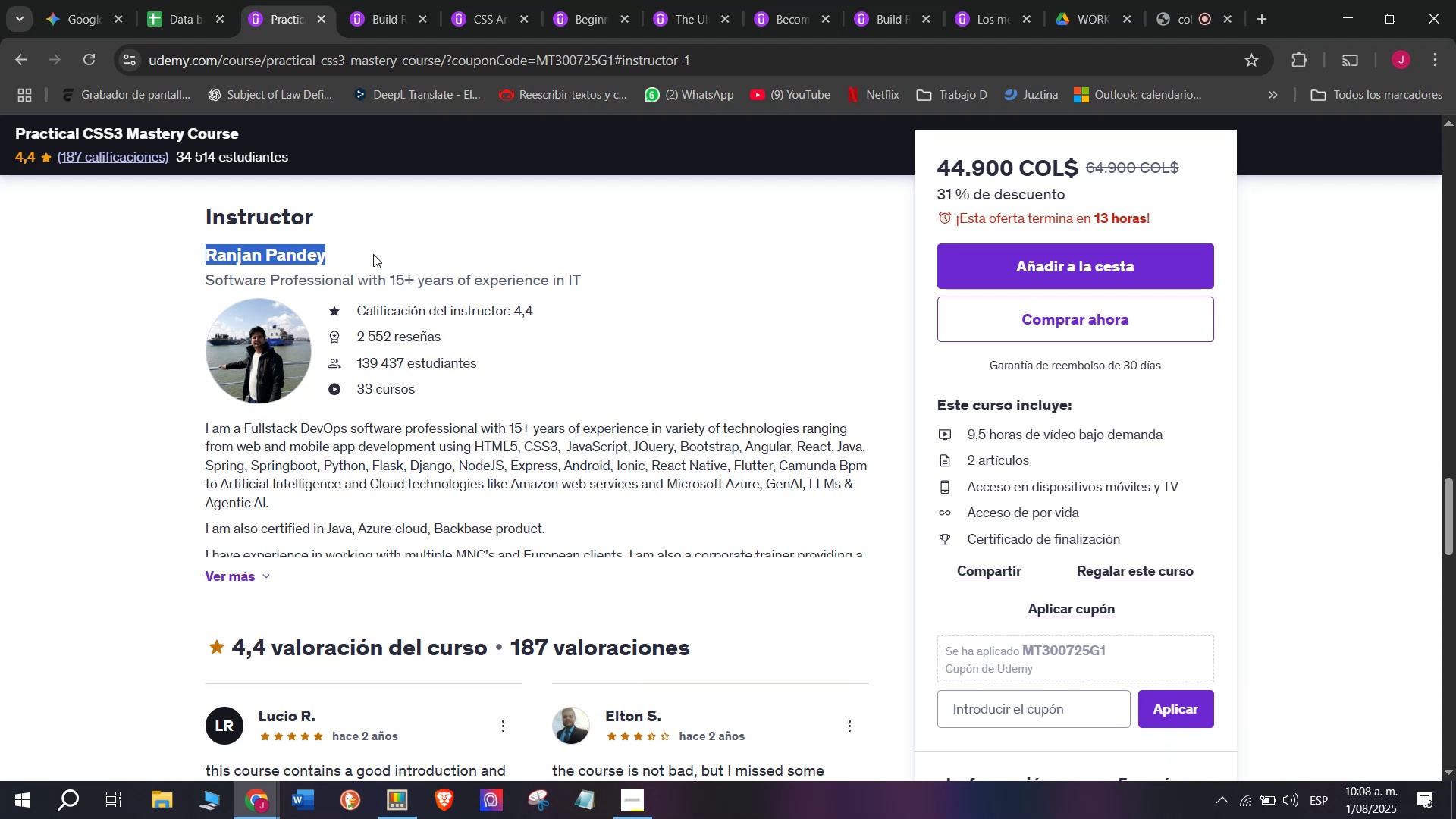 
wait(6.21)
 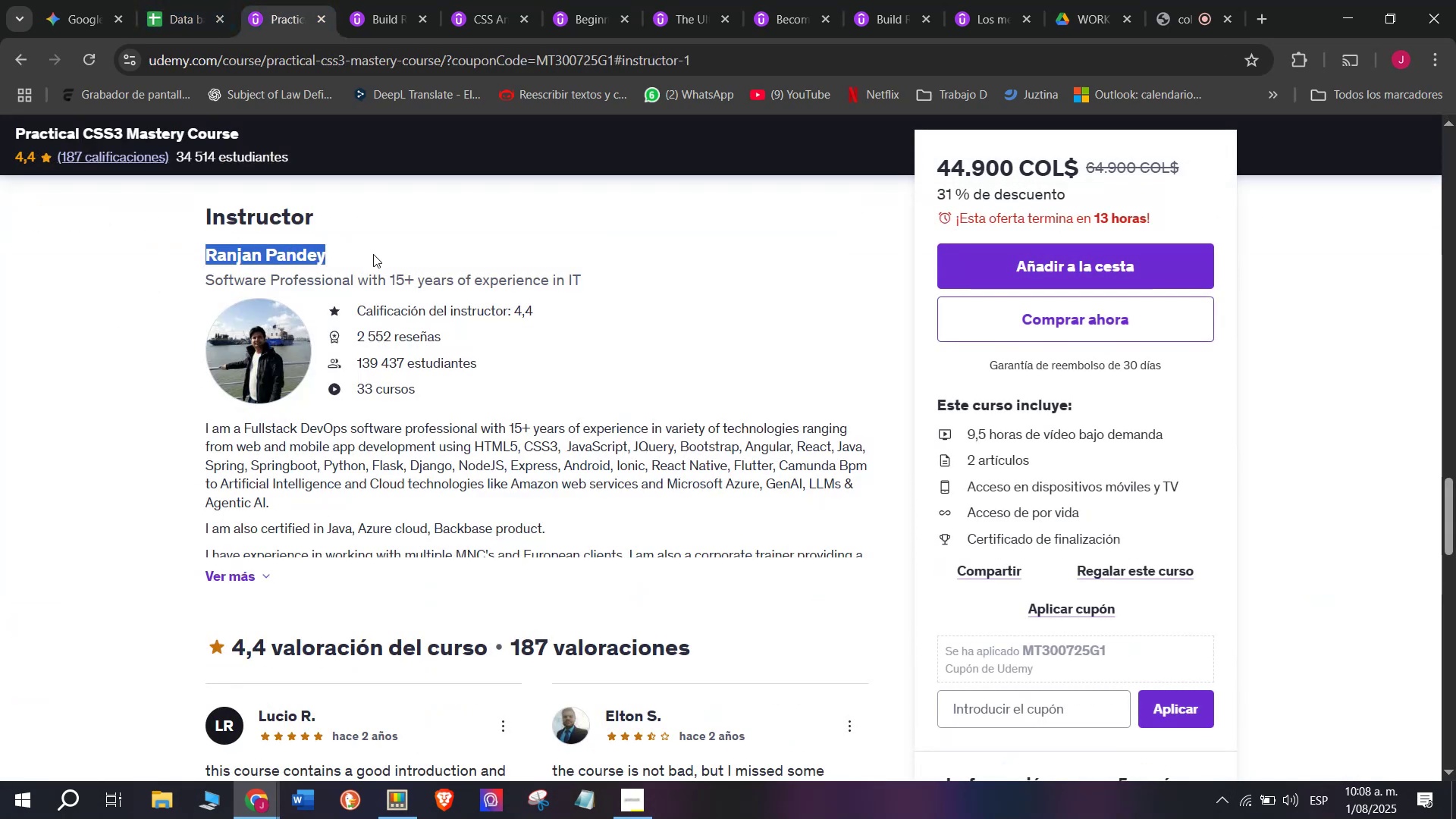 
key(Break)
 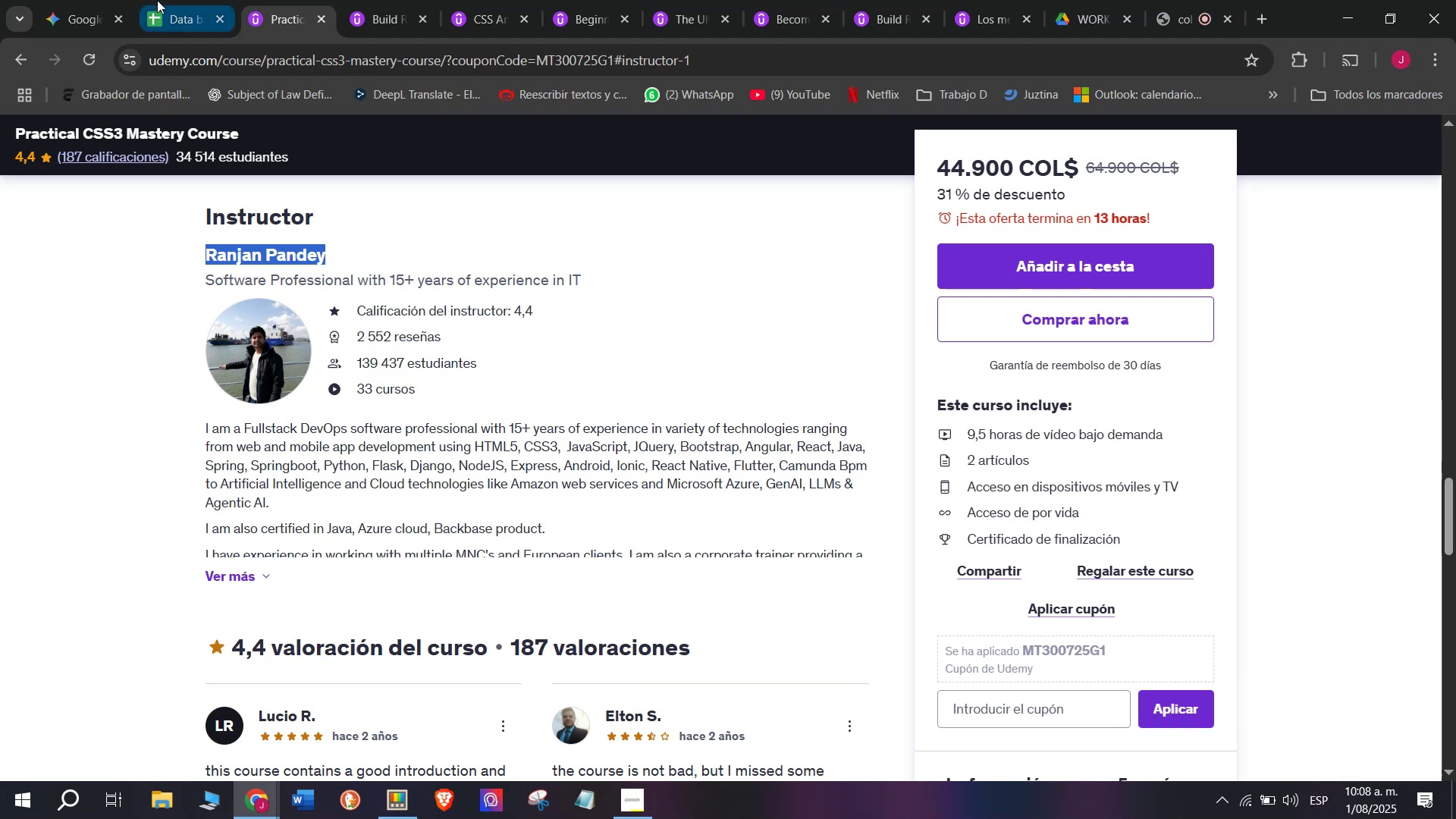 
key(Control+ControlLeft)
 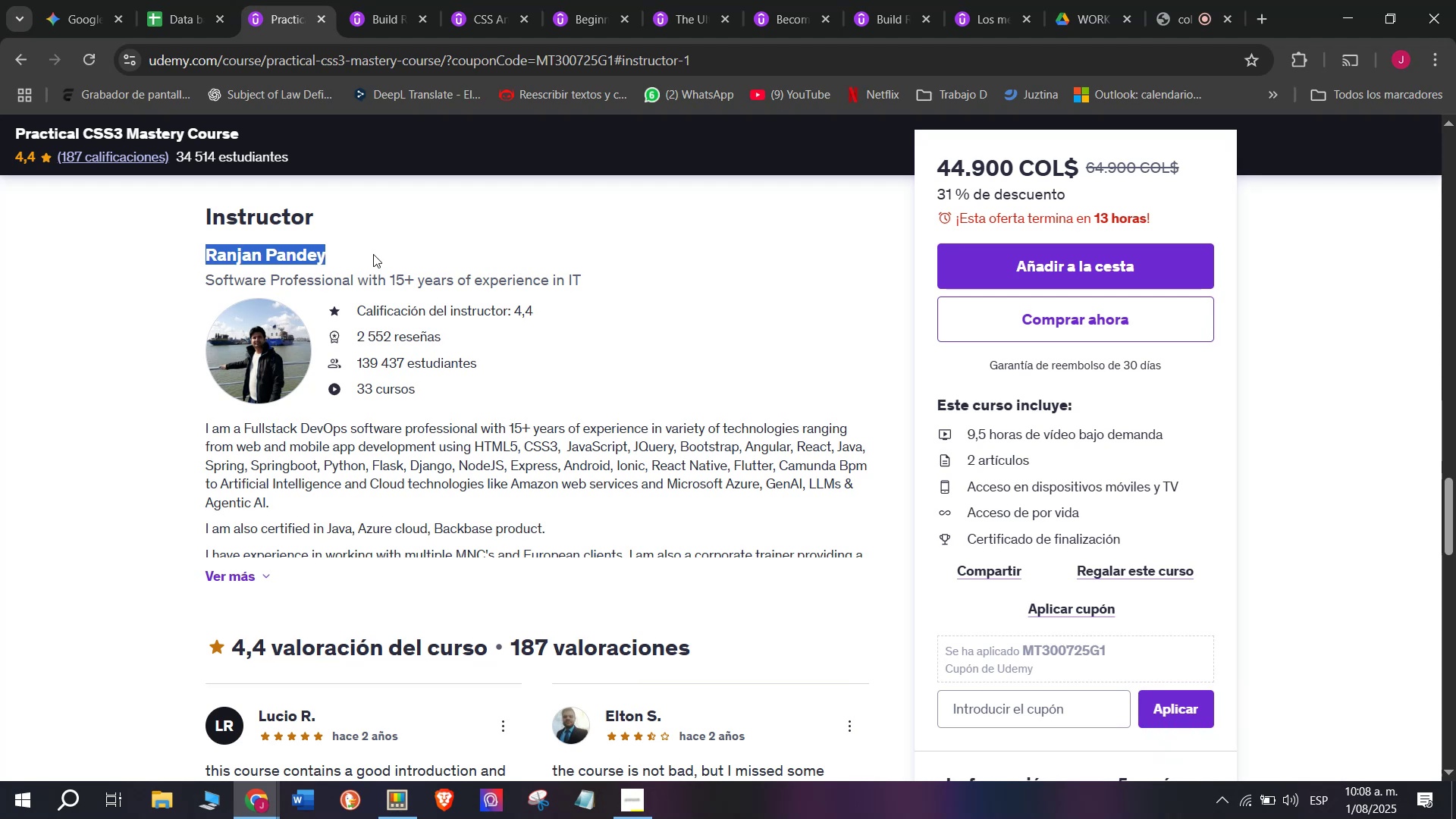 
key(Control+C)
 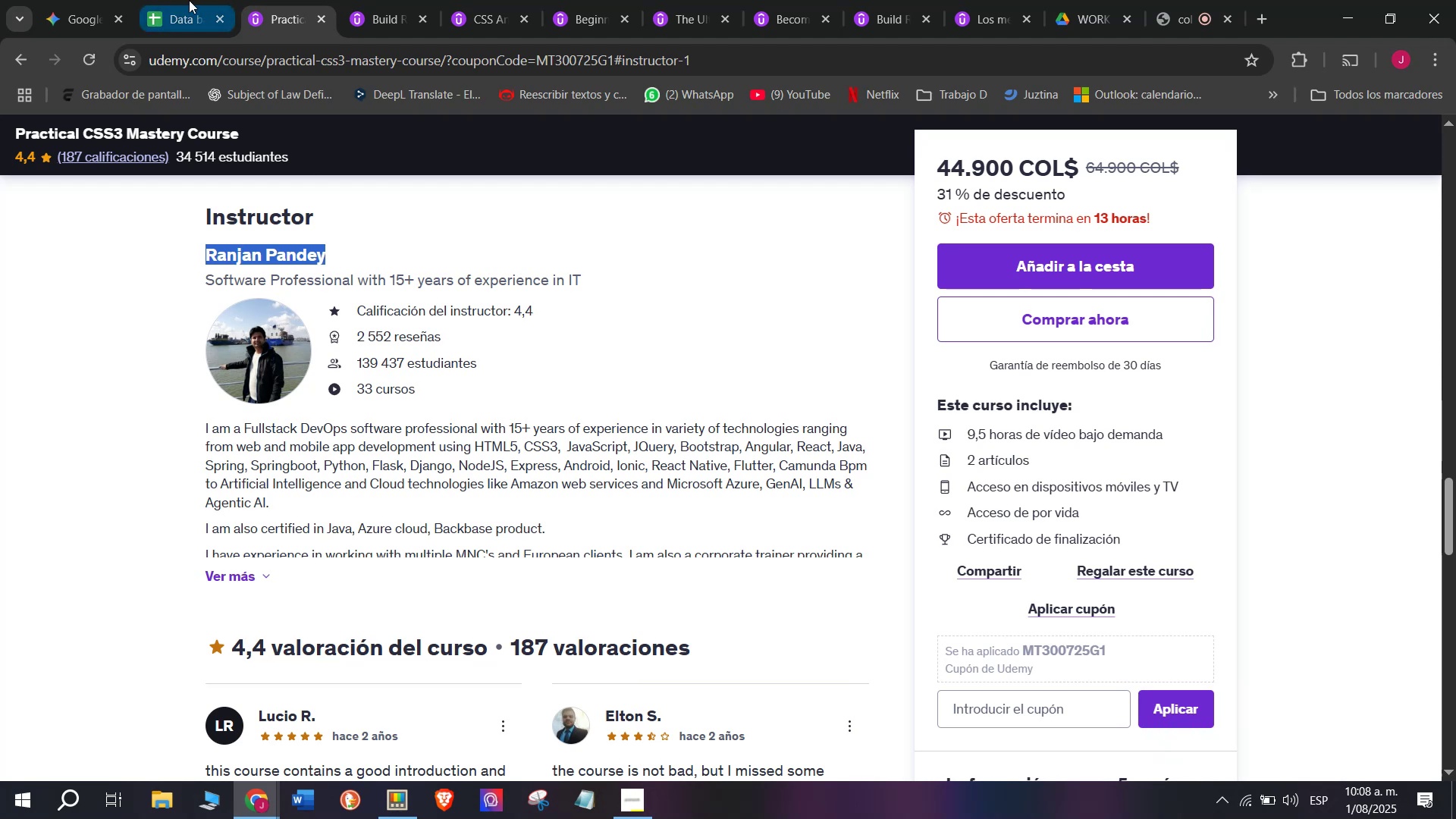 
left_click([189, 0])
 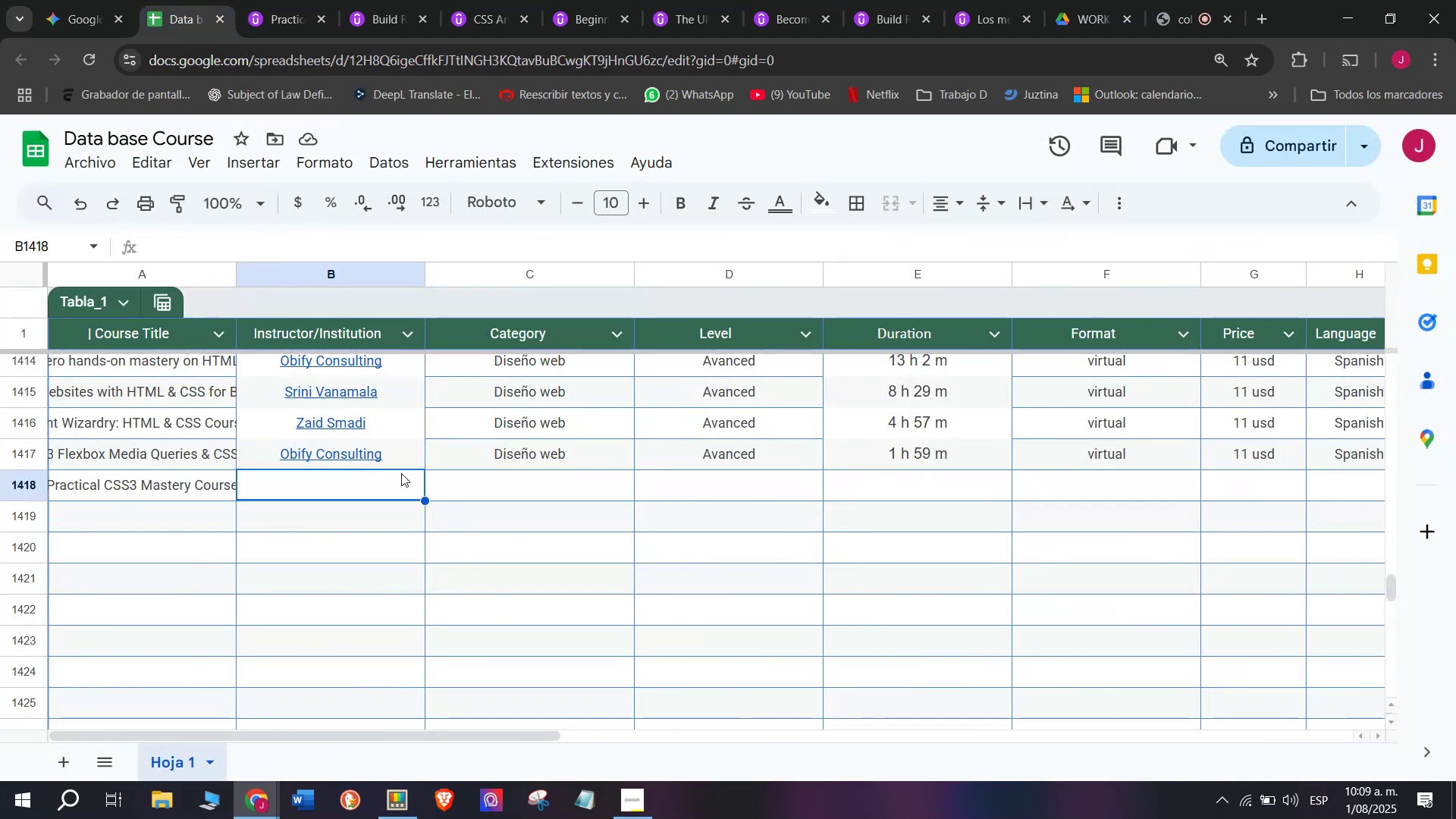 
key(Control+ControlLeft)
 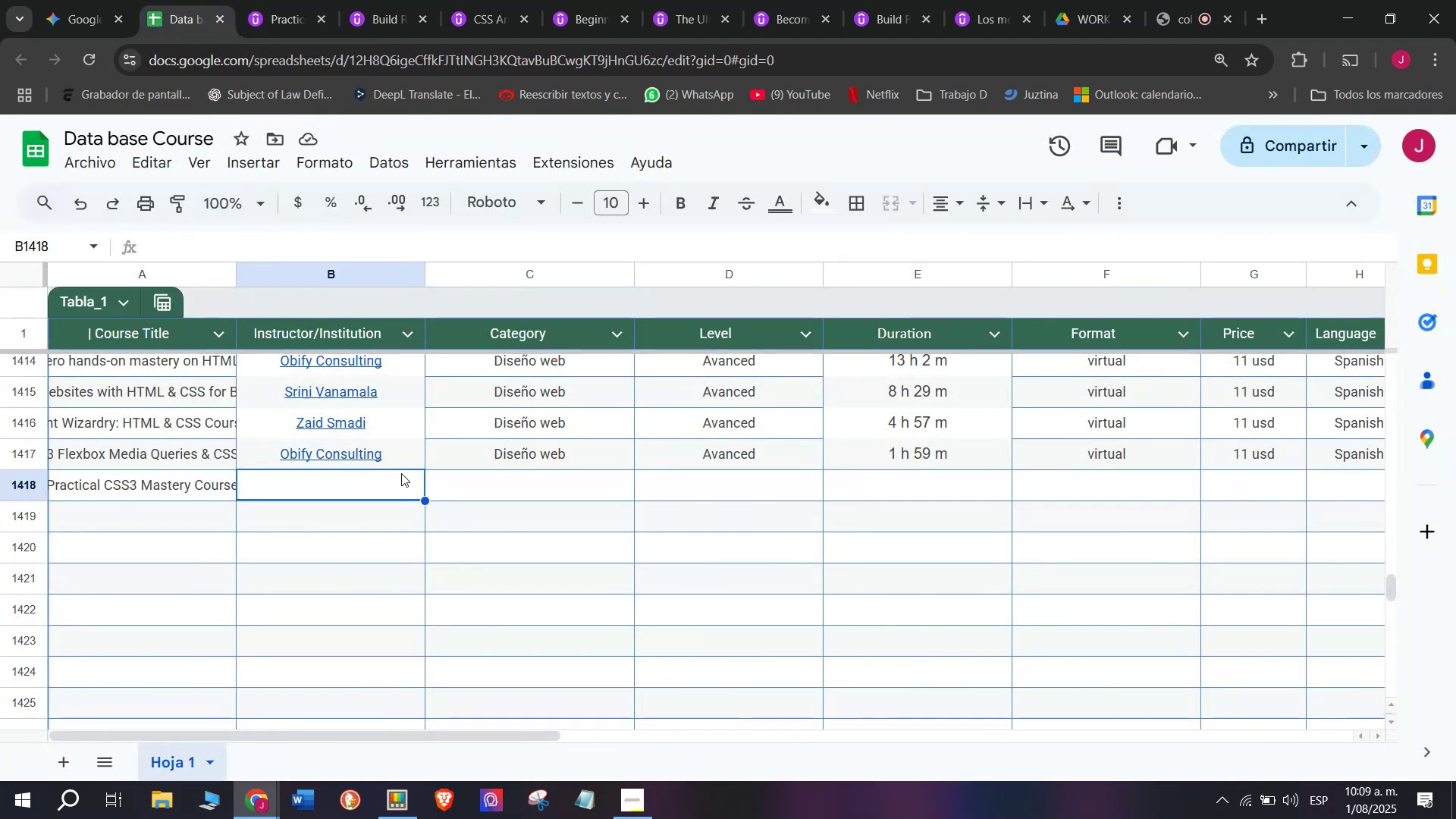 
key(Z)
 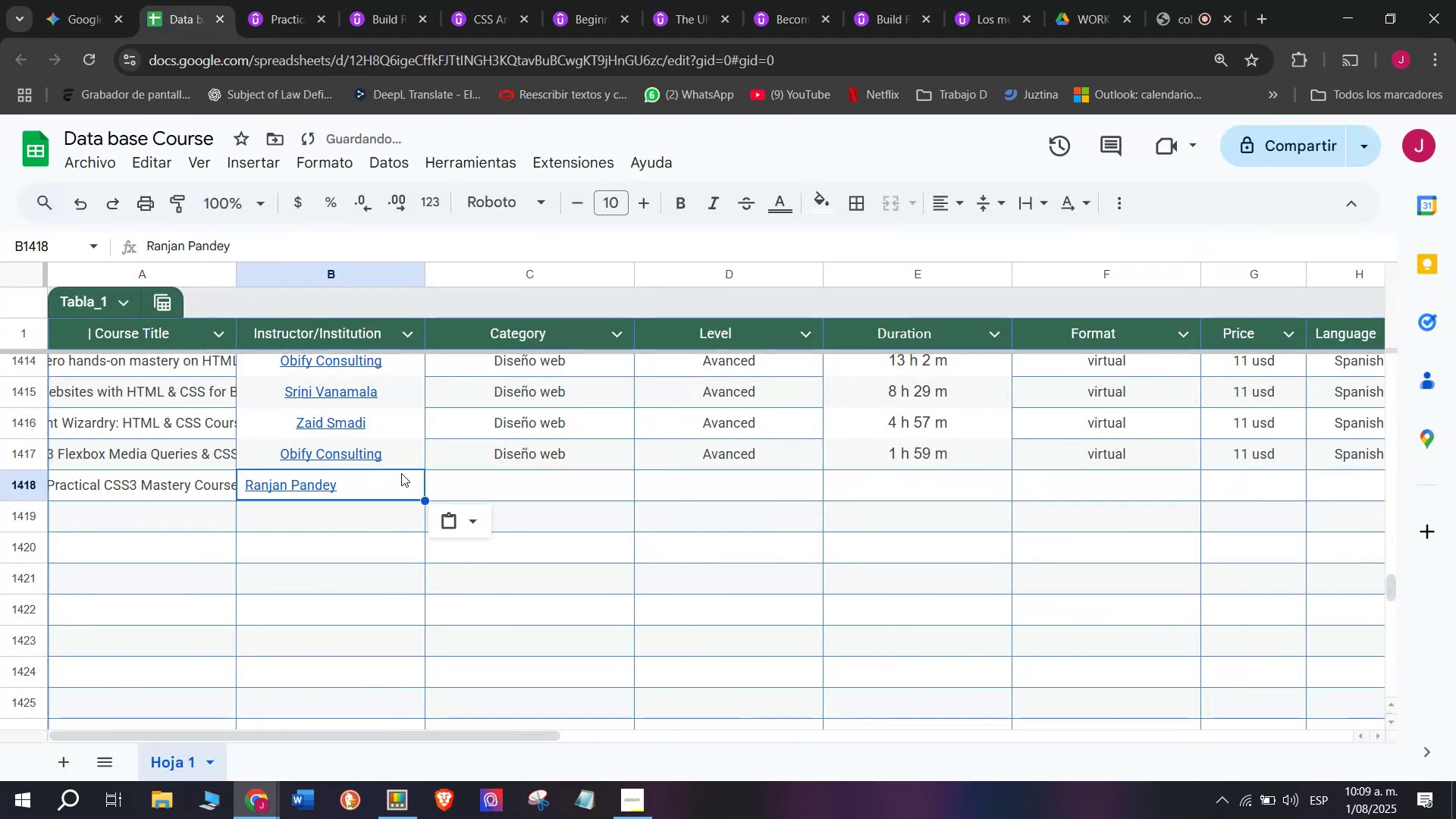 
key(Control+V)
 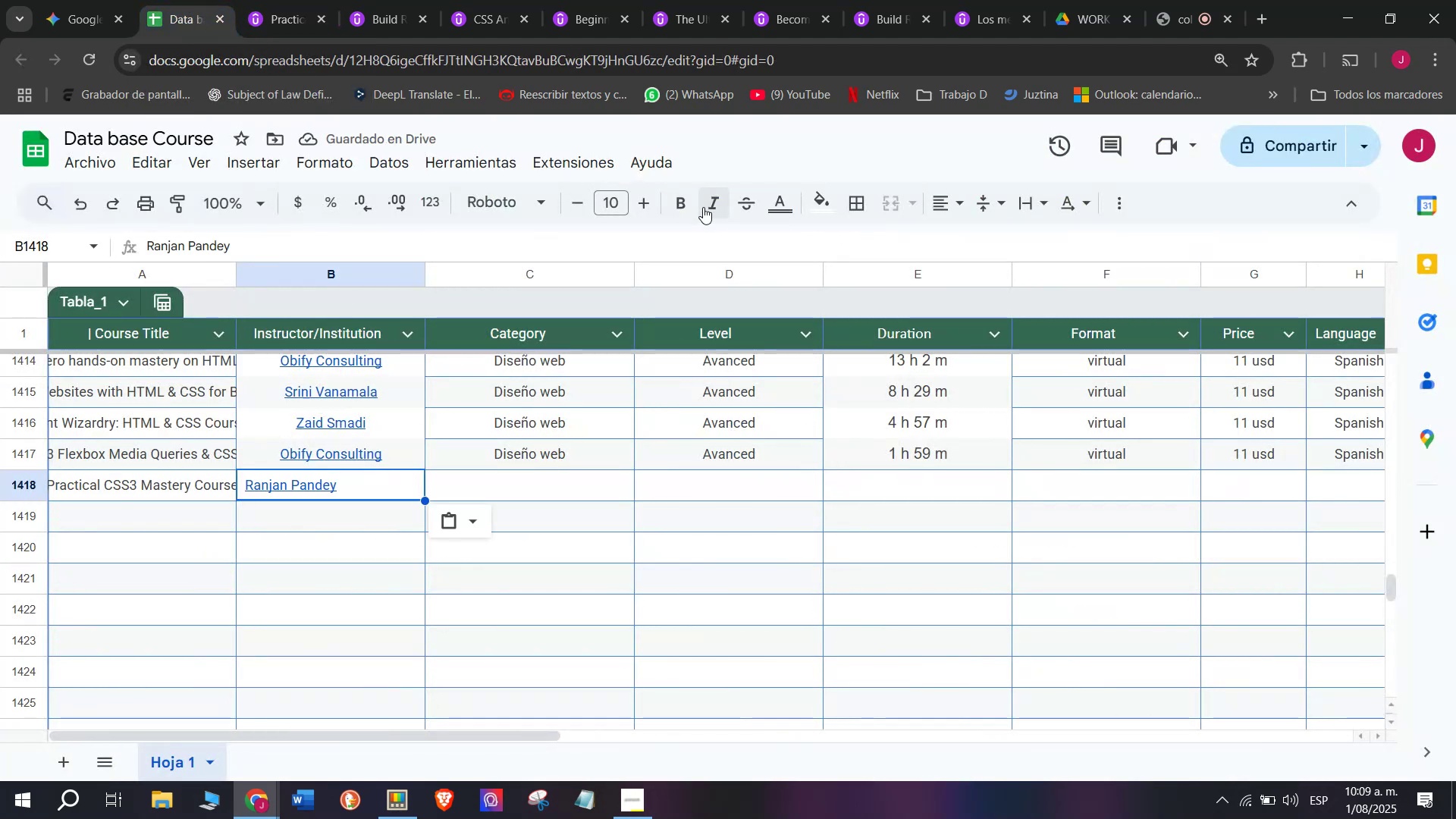 
left_click([951, 203])
 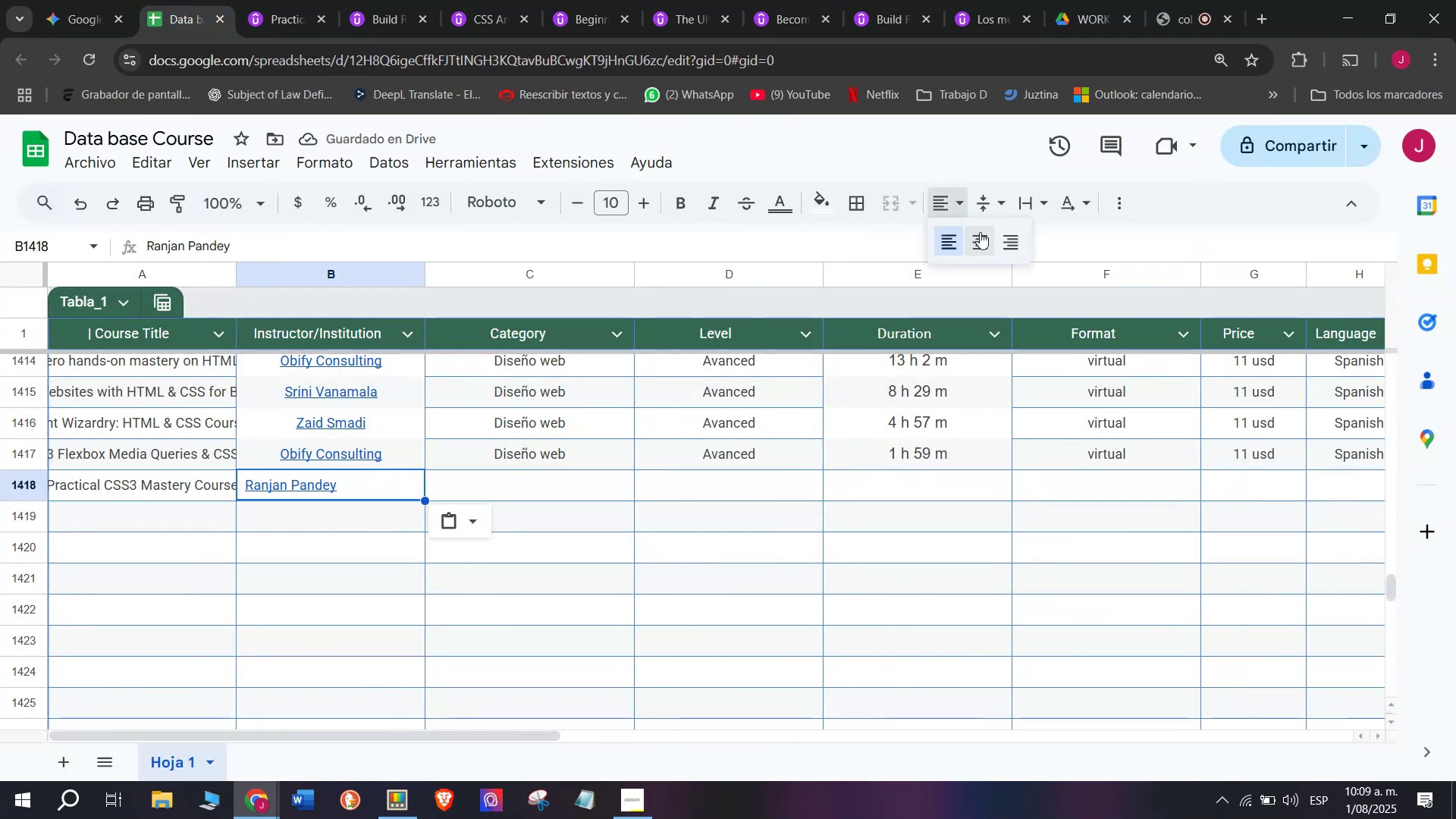 
double_click([980, 232])
 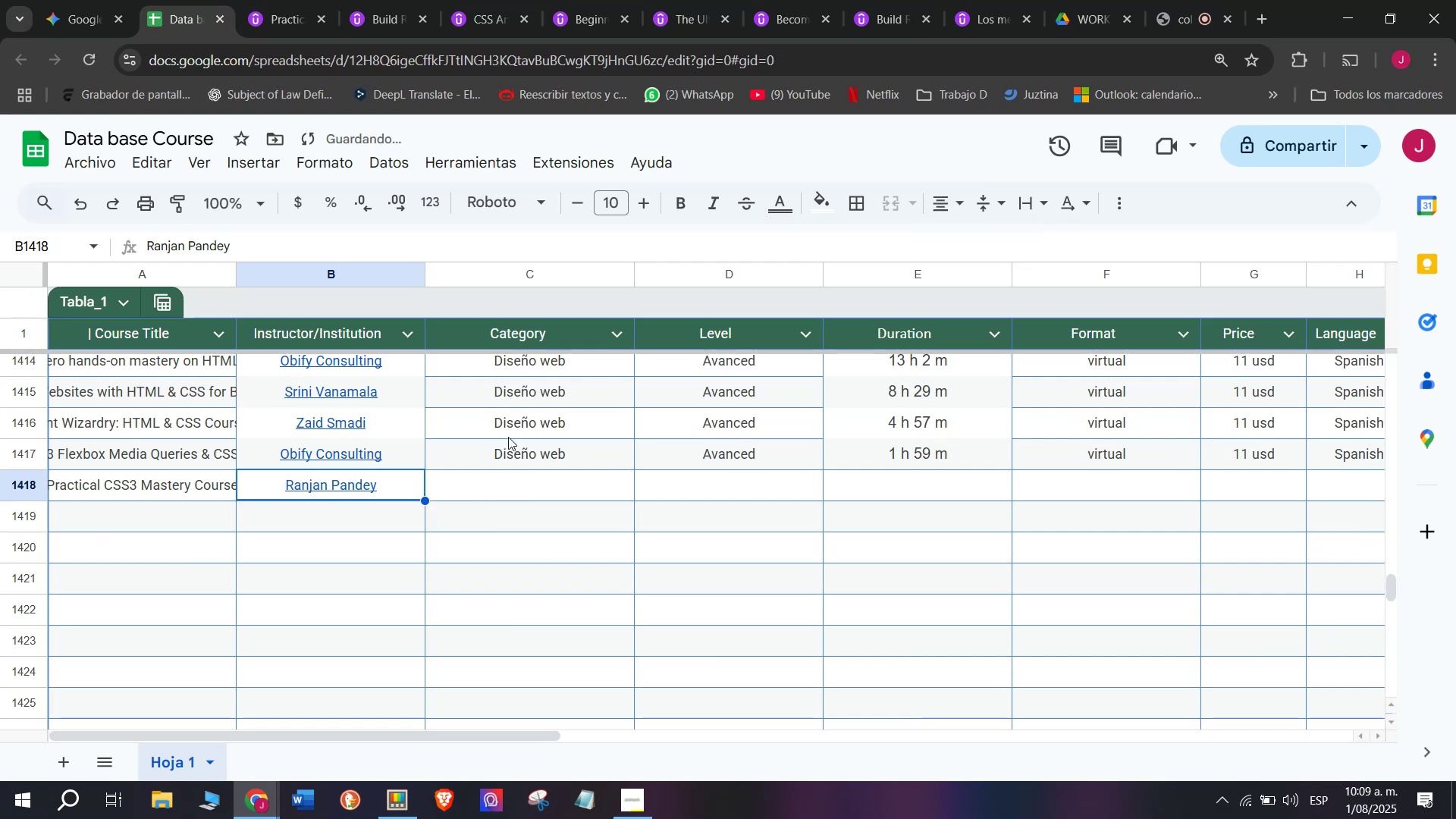 
left_click([519, 443])
 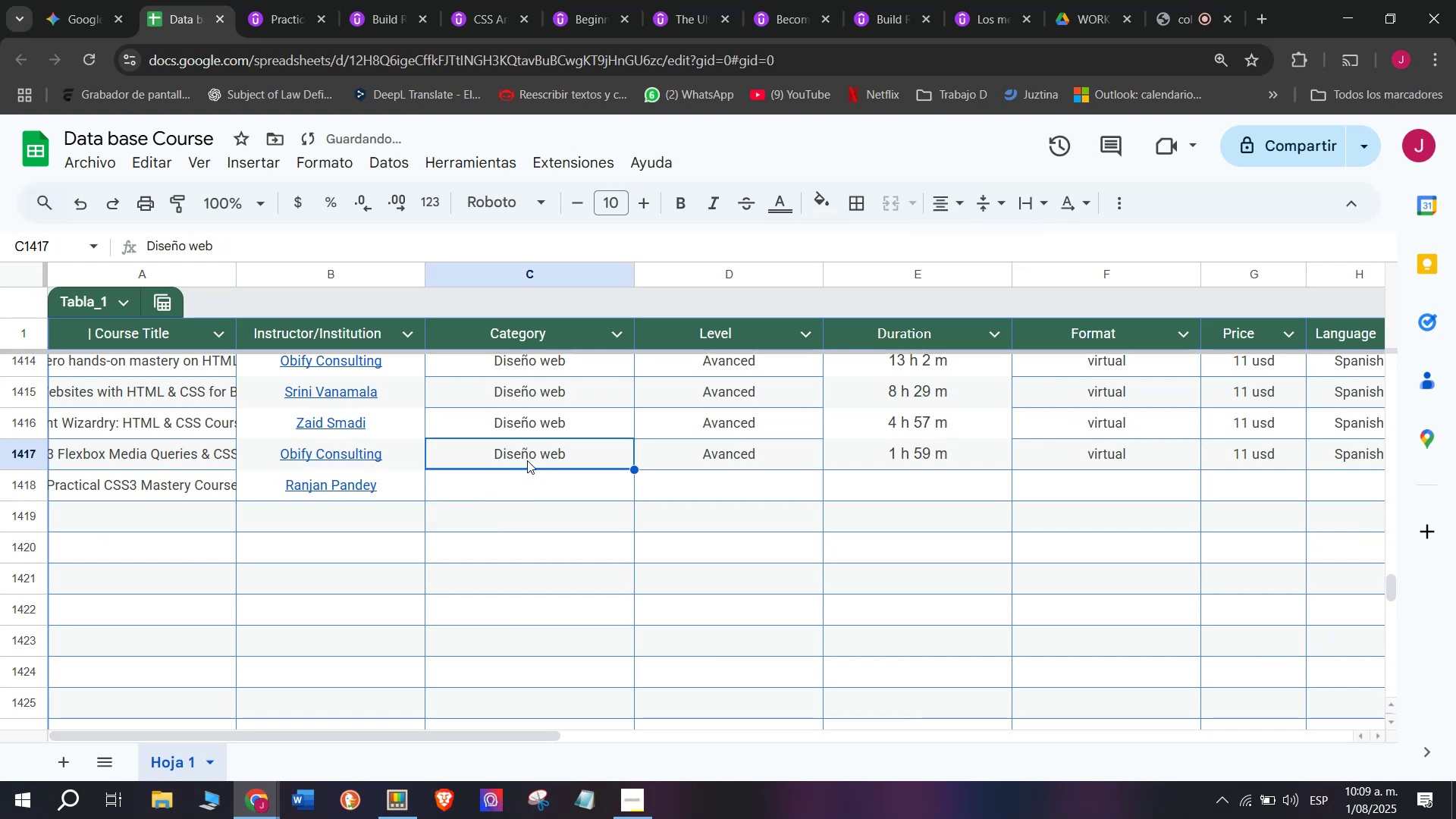 
key(Control+ControlLeft)
 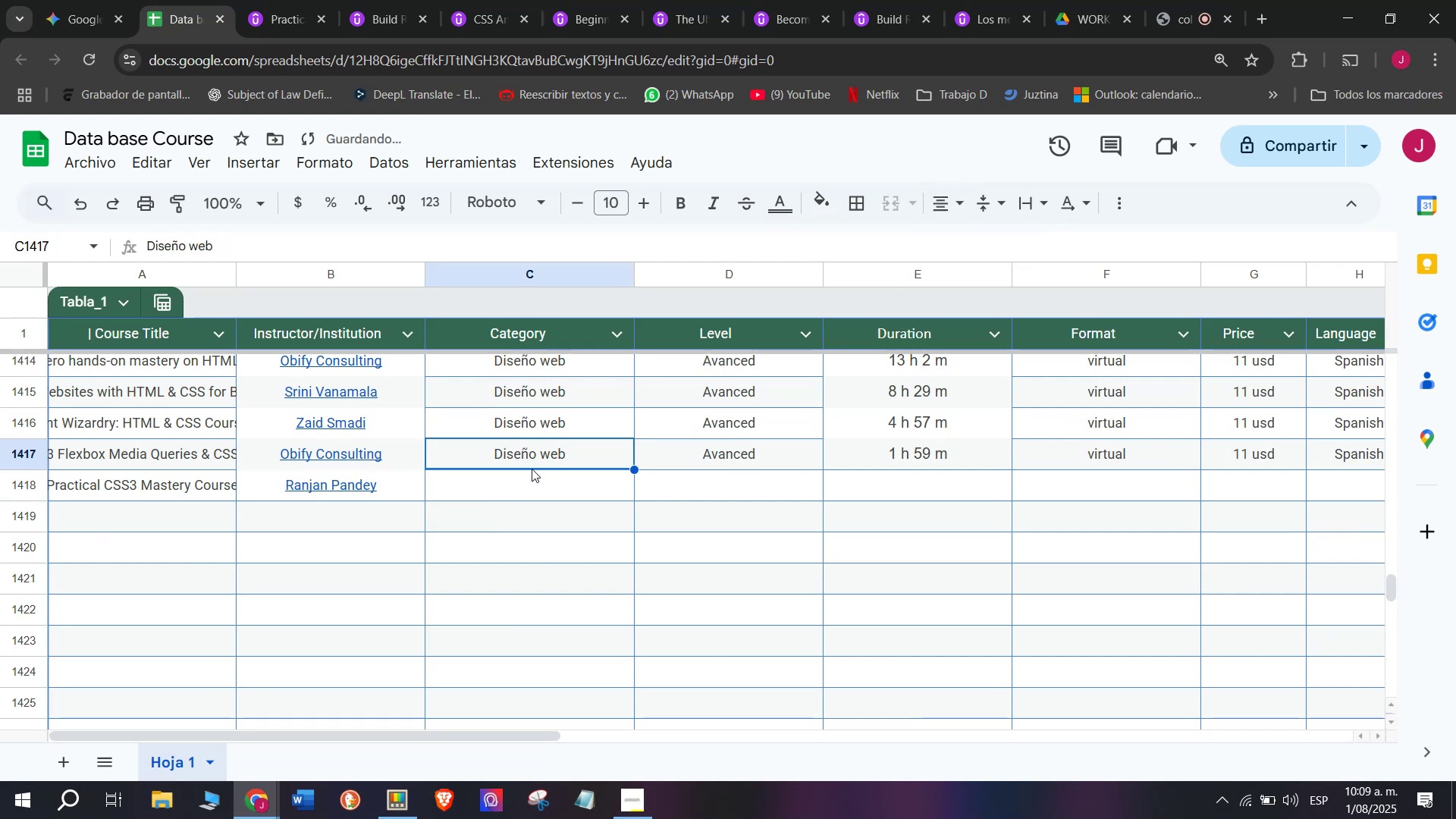 
key(Break)
 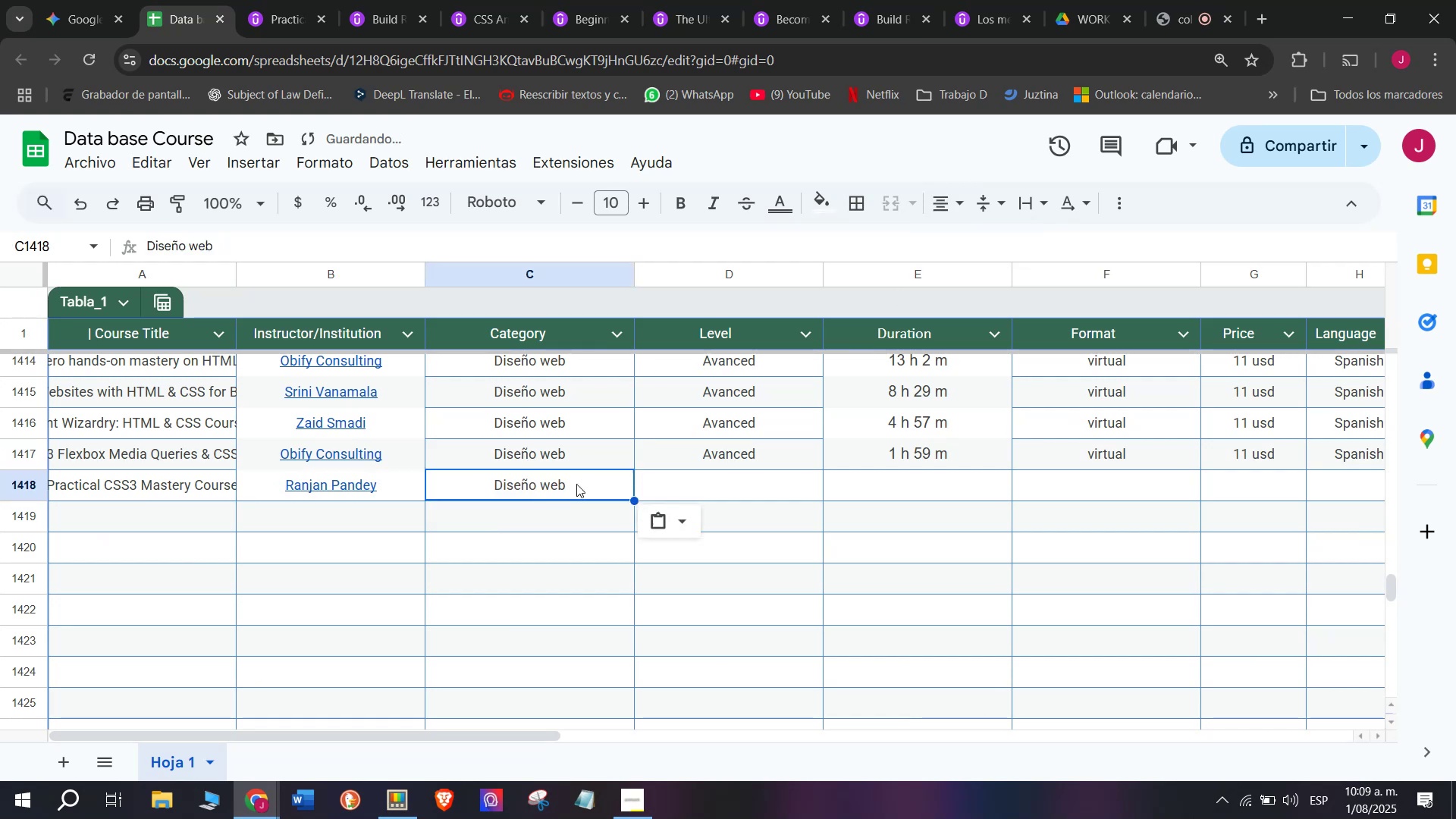 
key(Control+C)
 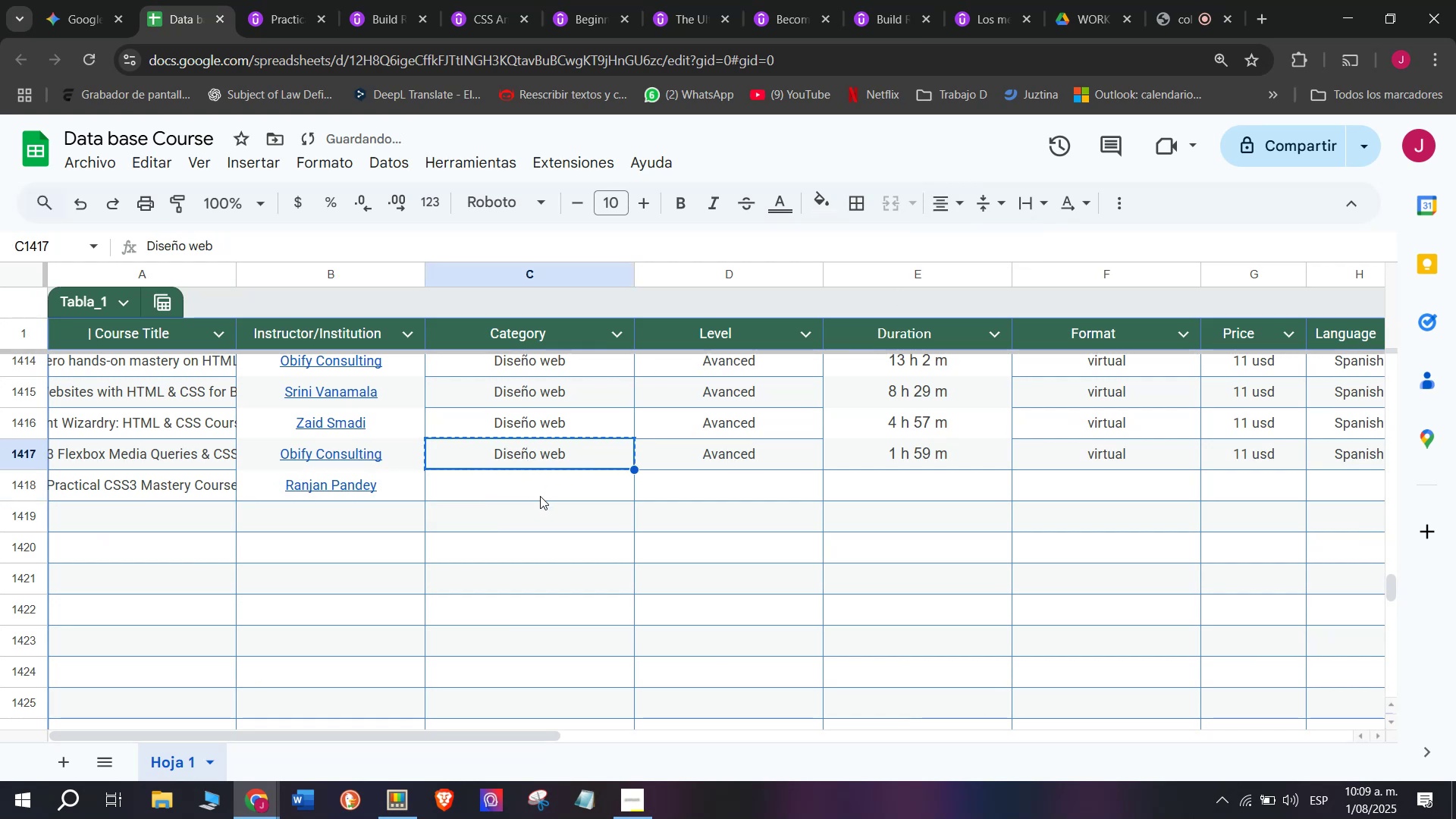 
left_click([540, 496])
 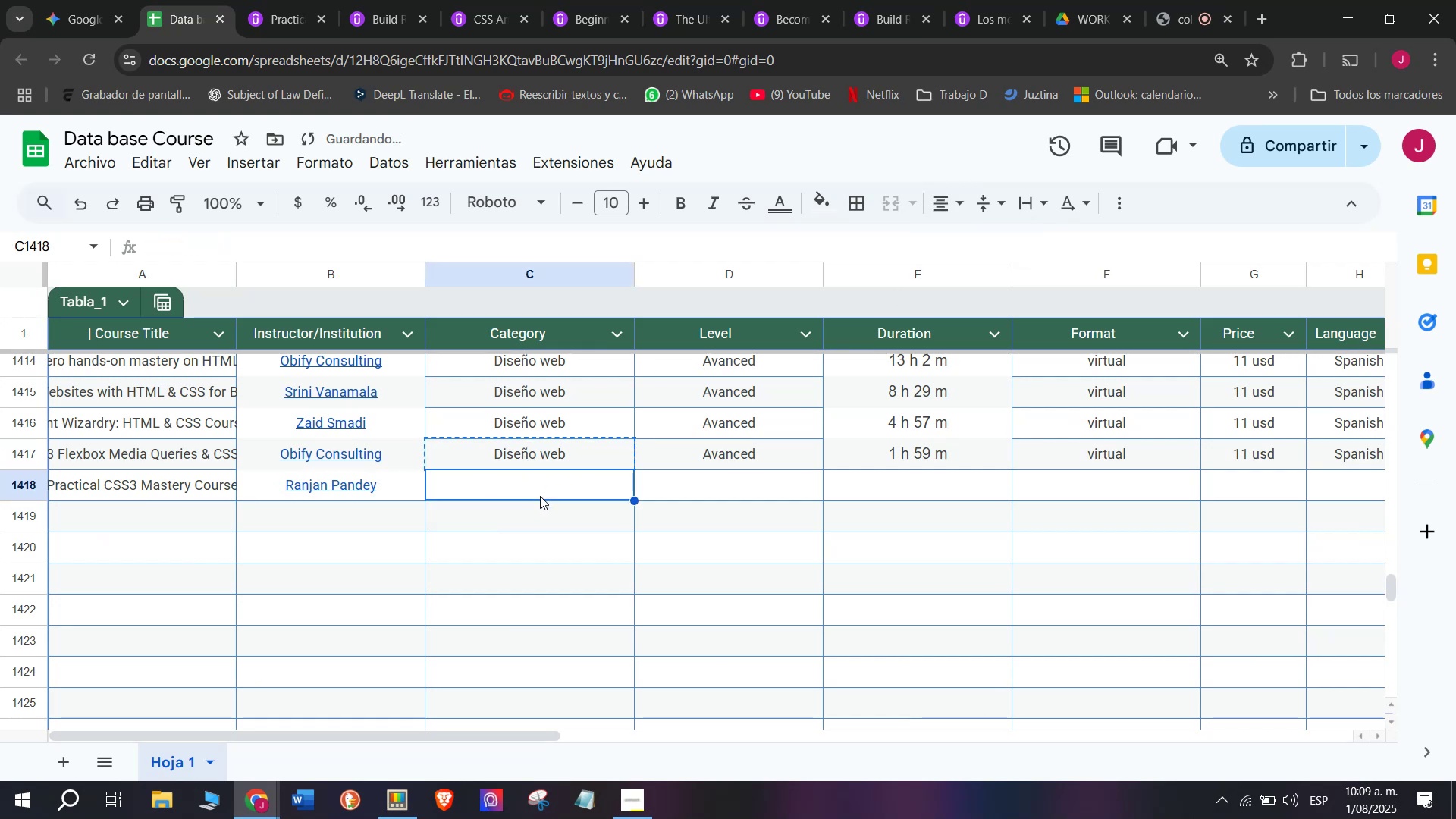 
key(Control+ControlLeft)
 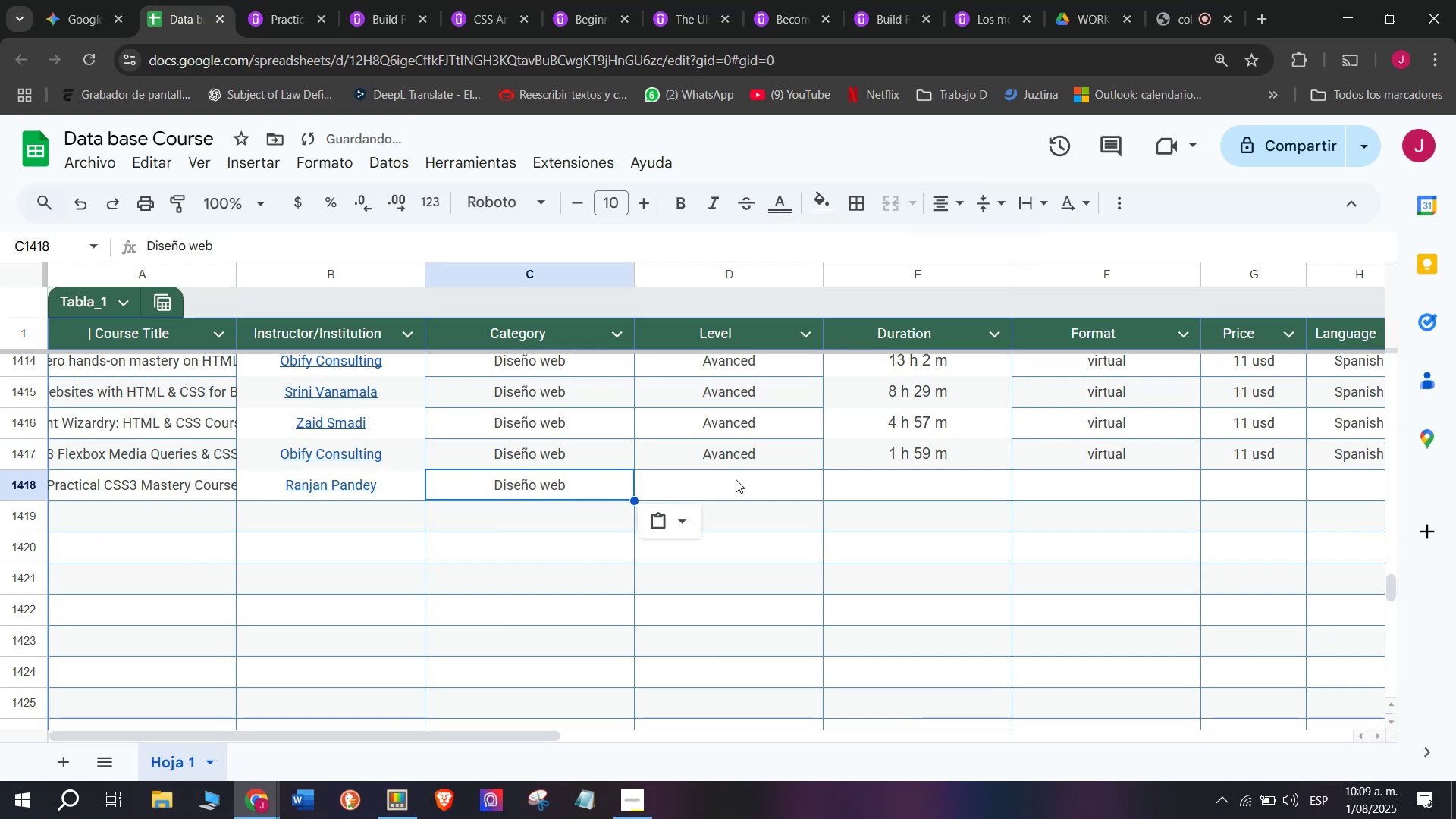 
key(Z)
 